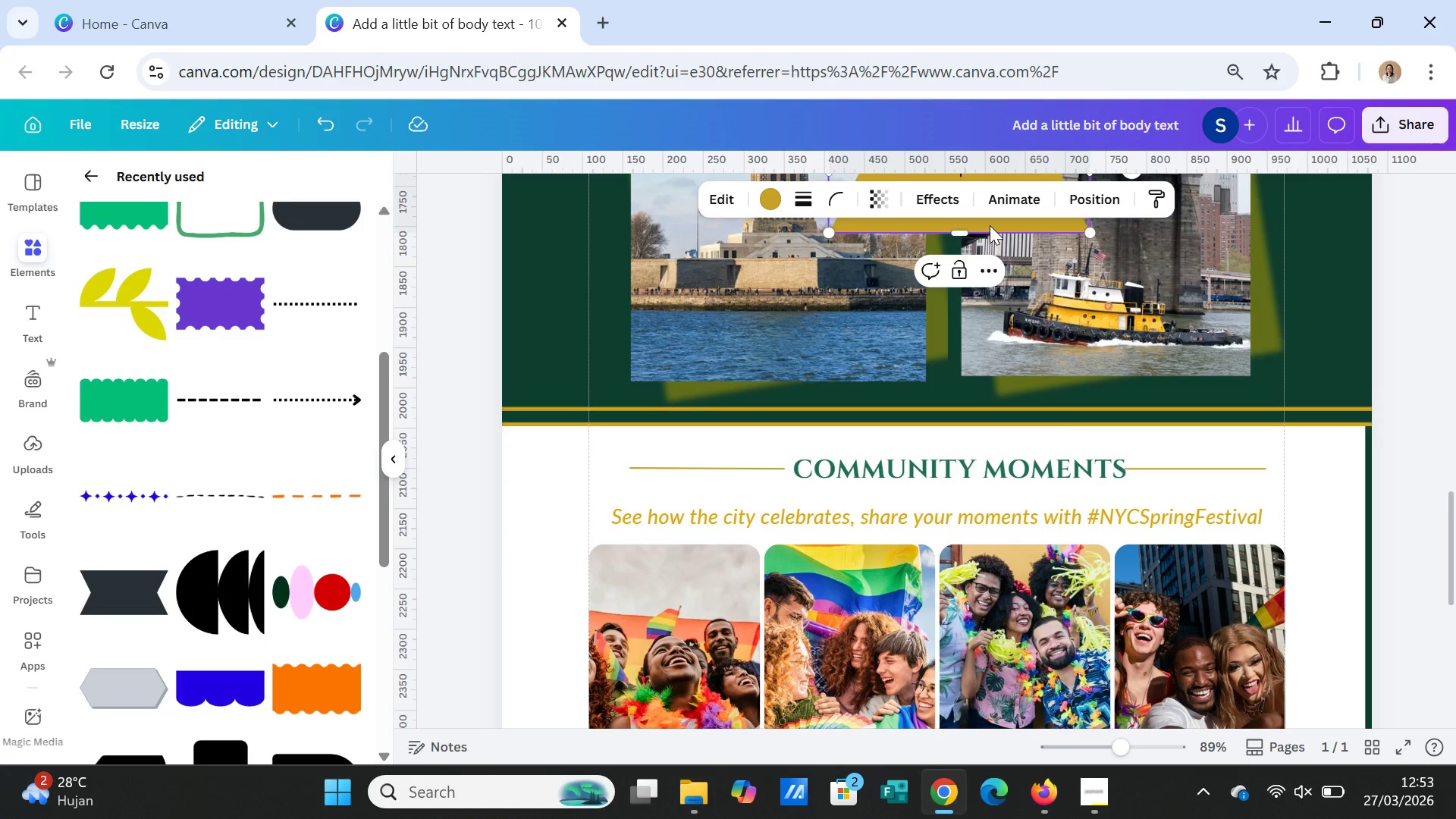 
left_click_drag(start_coordinate=[991, 223], to_coordinate=[1016, 688])
 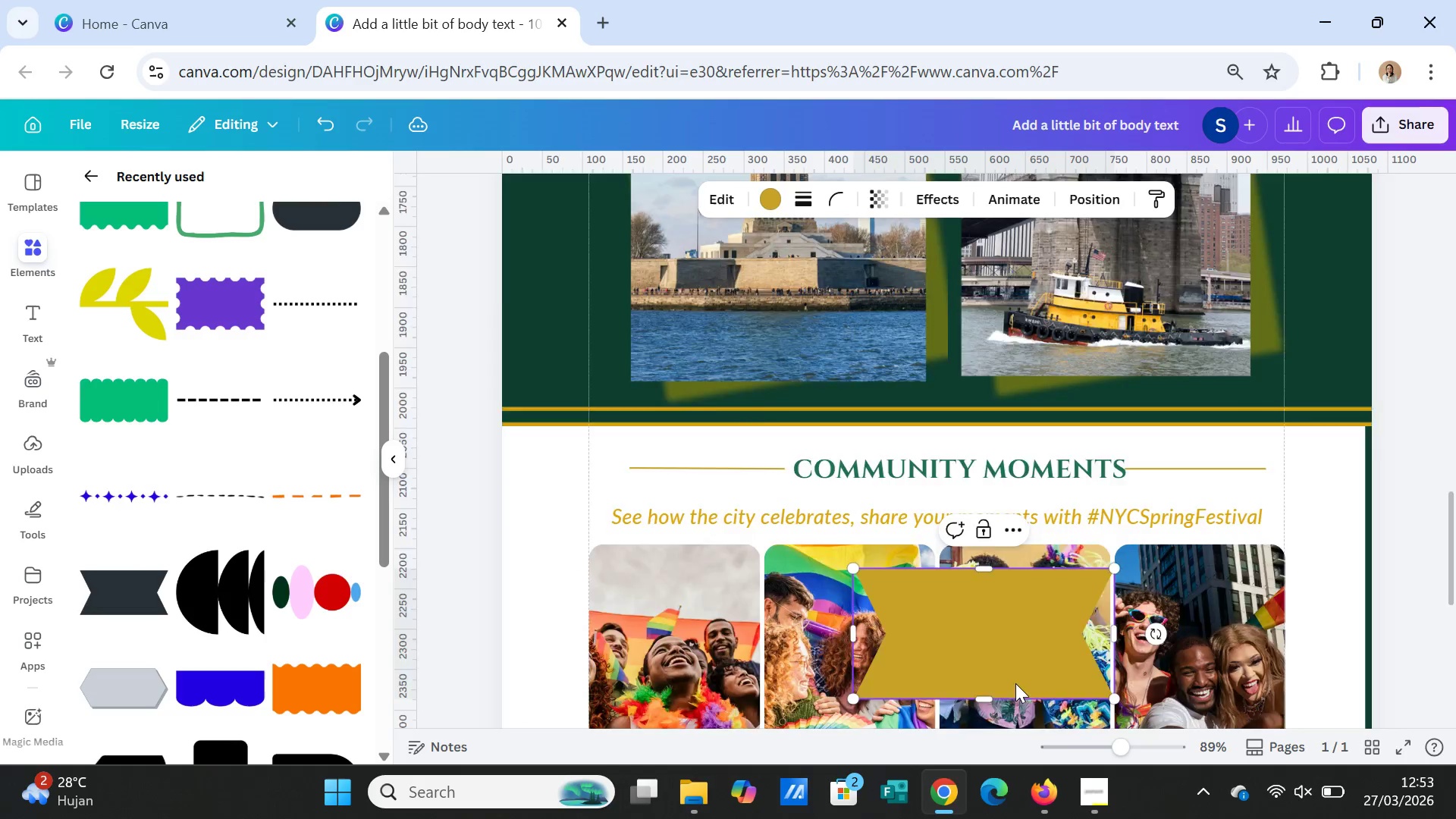 
scroll: coordinate [1015, 683], scroll_direction: down, amount: 3.0
 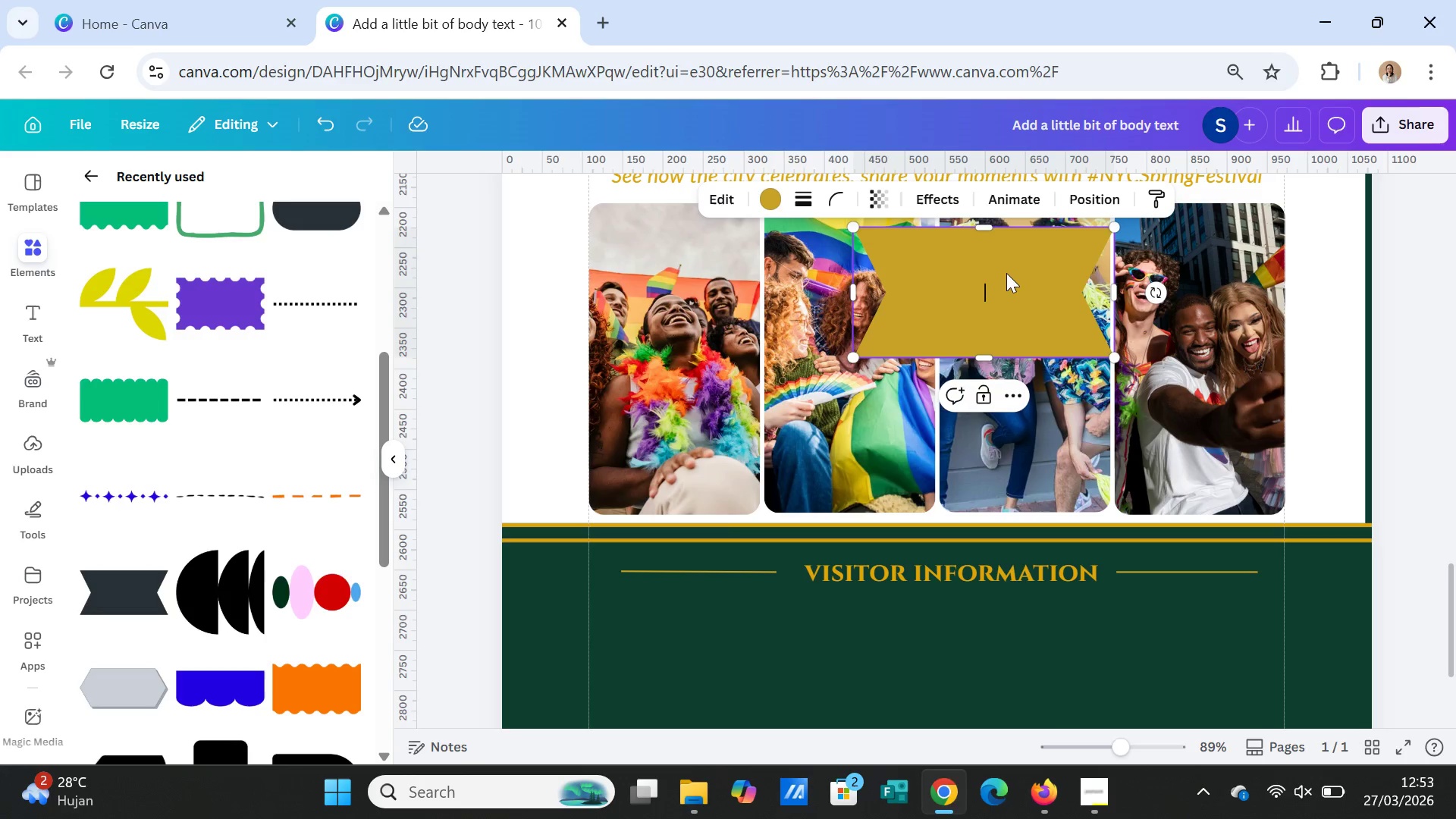 
left_click_drag(start_coordinate=[1006, 273], to_coordinate=[971, 639])
 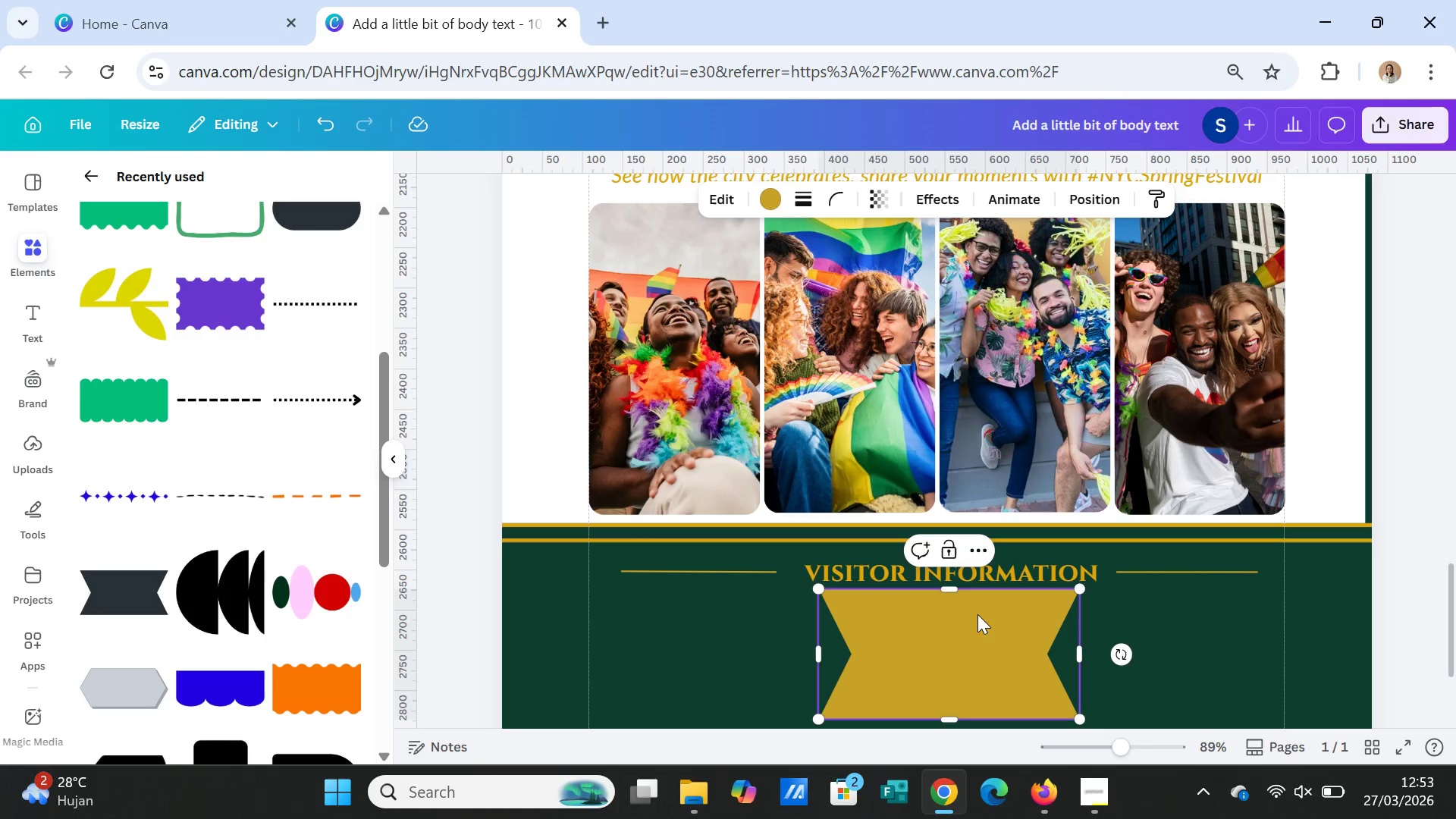 
left_click_drag(start_coordinate=[977, 620], to_coordinate=[977, 626])
 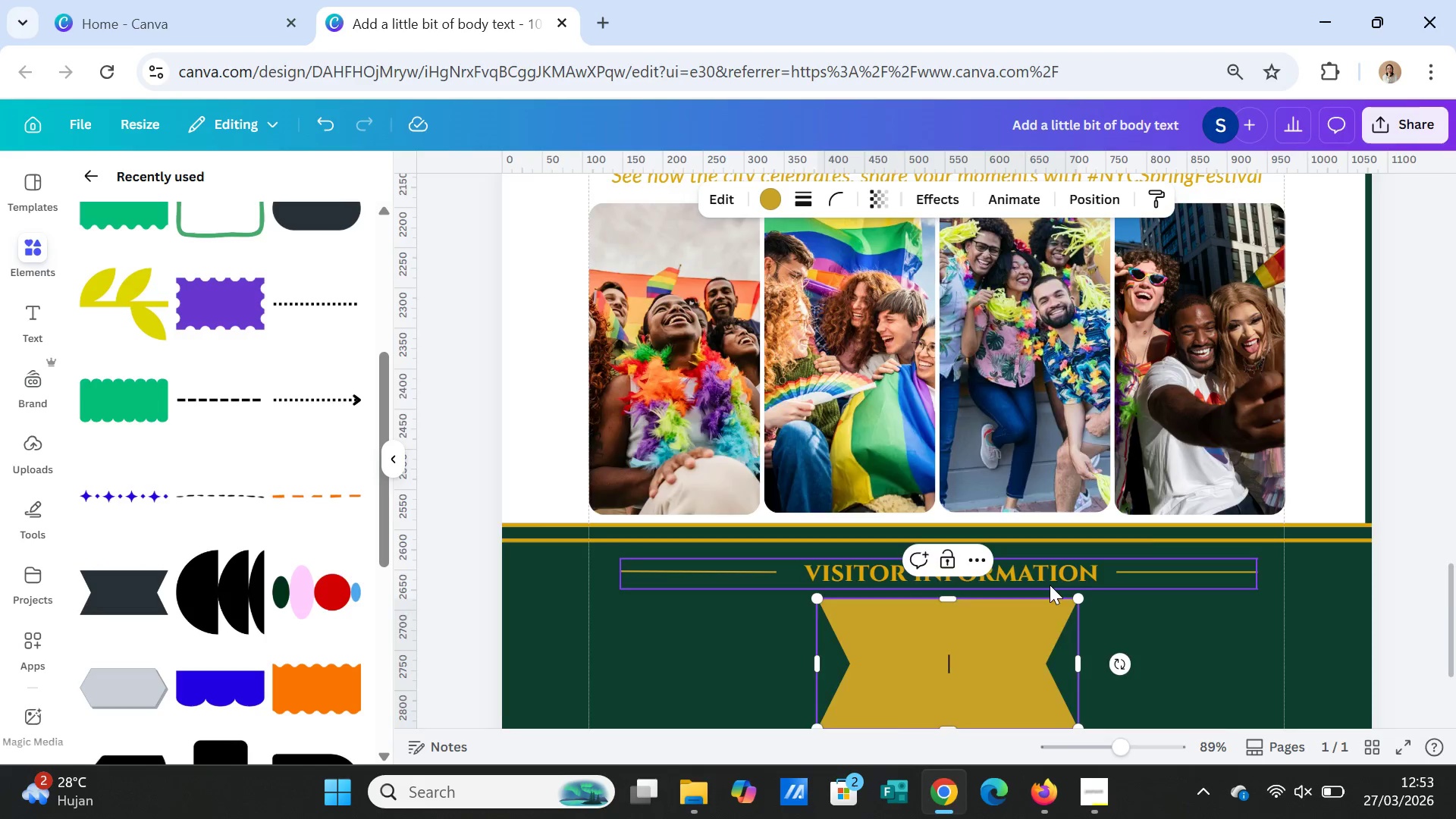 
scroll: coordinate [1050, 585], scroll_direction: down, amount: 2.0
 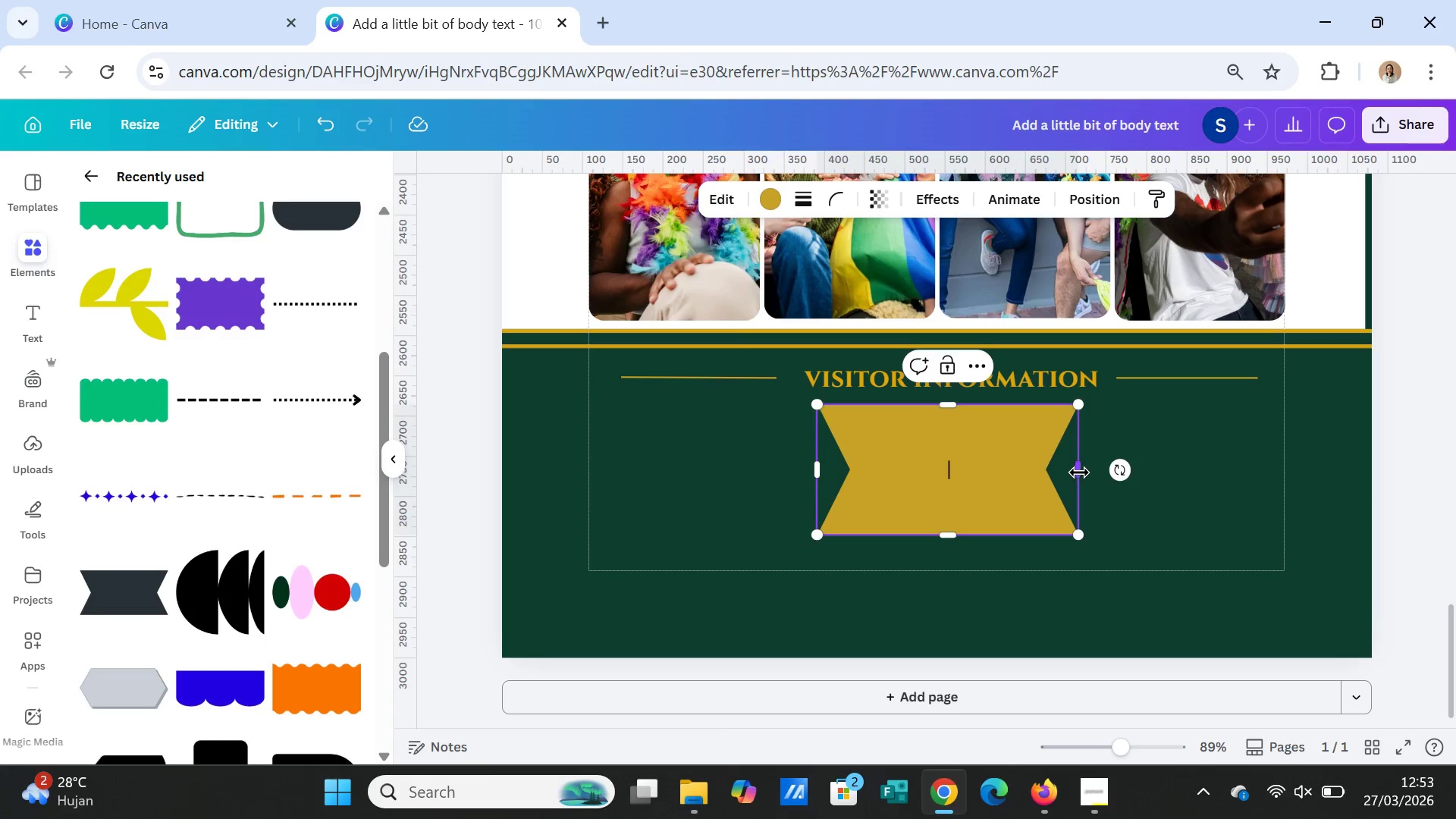 
left_click_drag(start_coordinate=[1079, 472], to_coordinate=[1144, 468])
 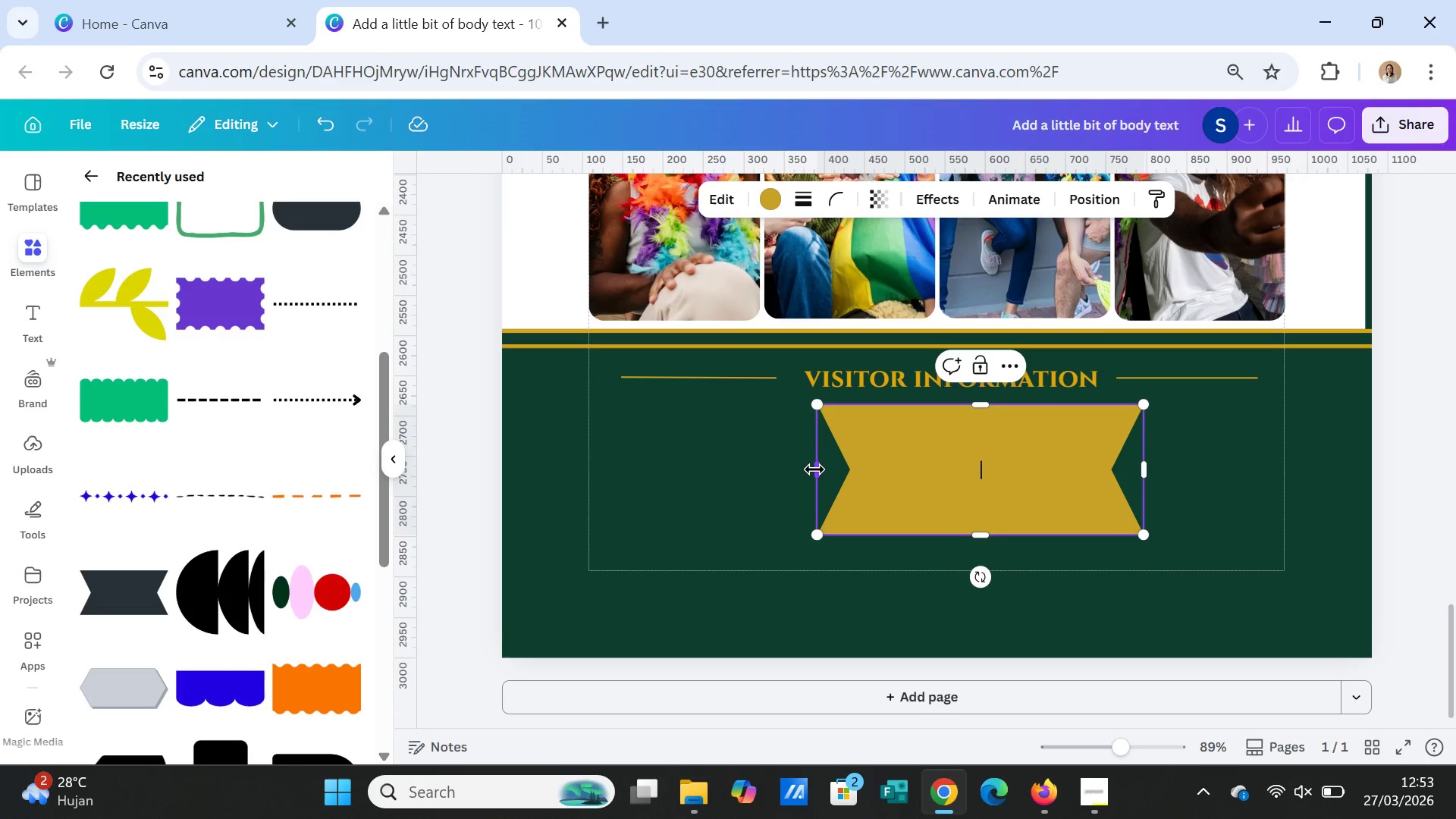 
left_click_drag(start_coordinate=[814, 469], to_coordinate=[749, 475])
 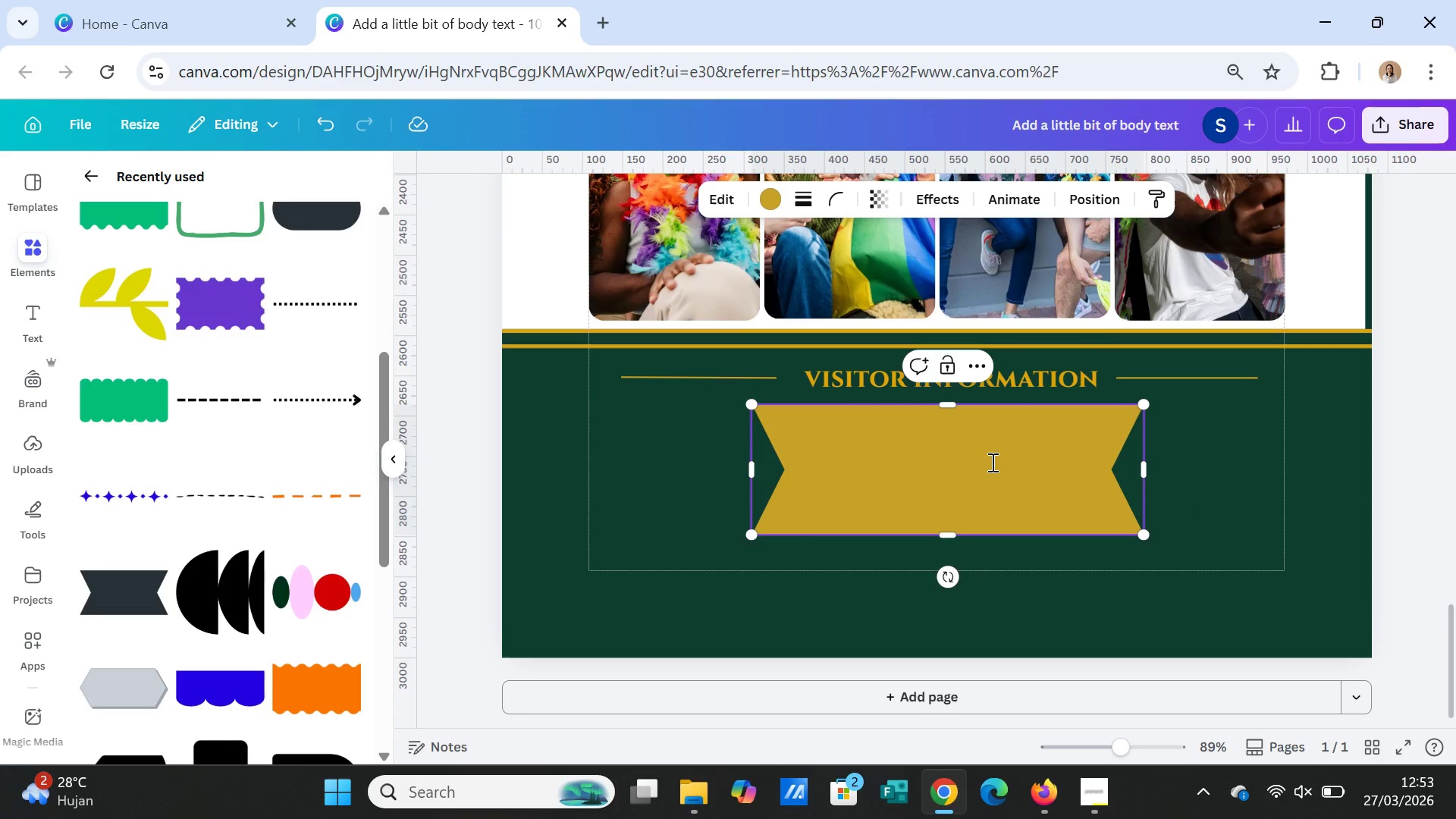 
left_click([991, 462])
 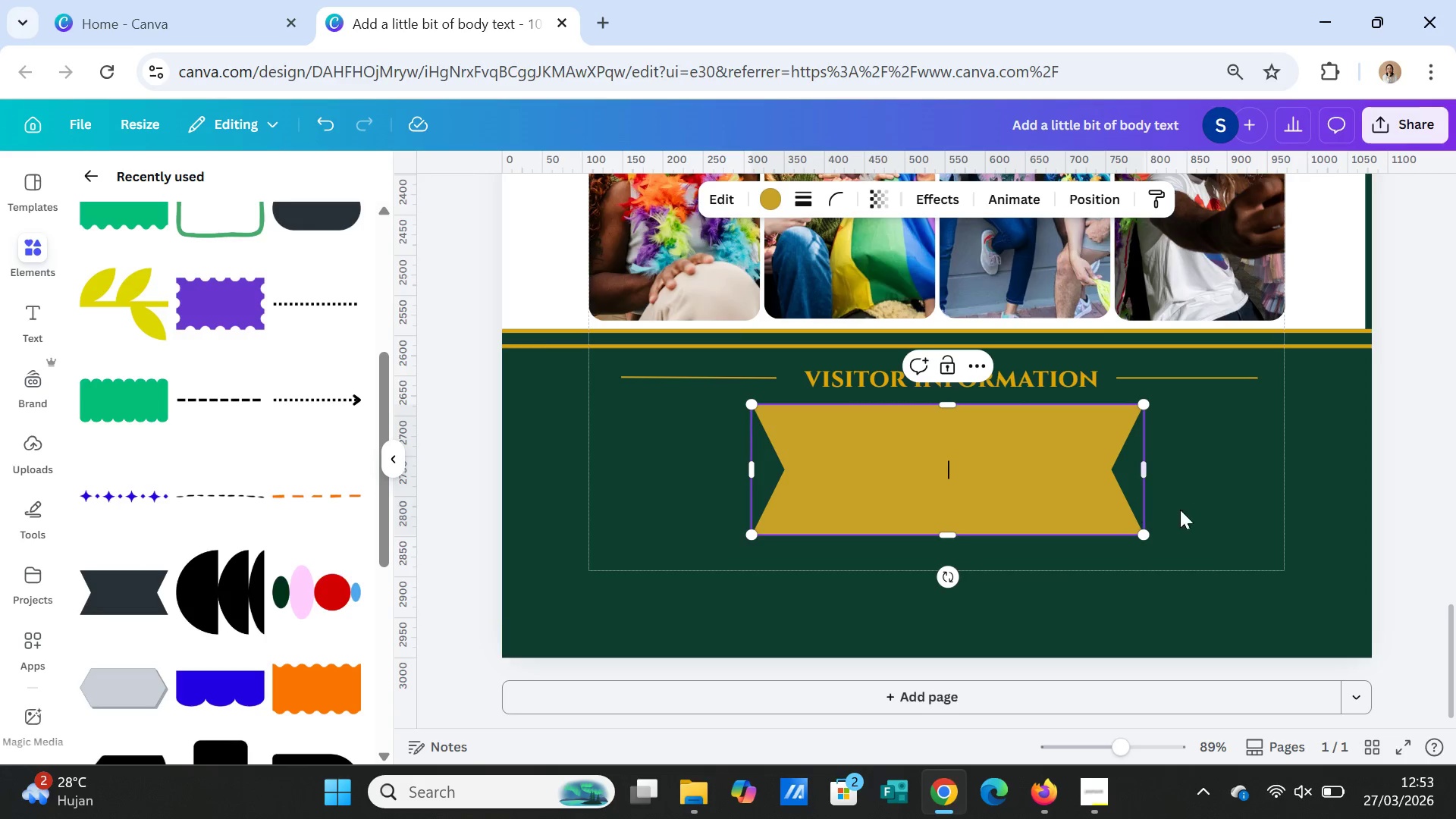 
left_click([1206, 513])
 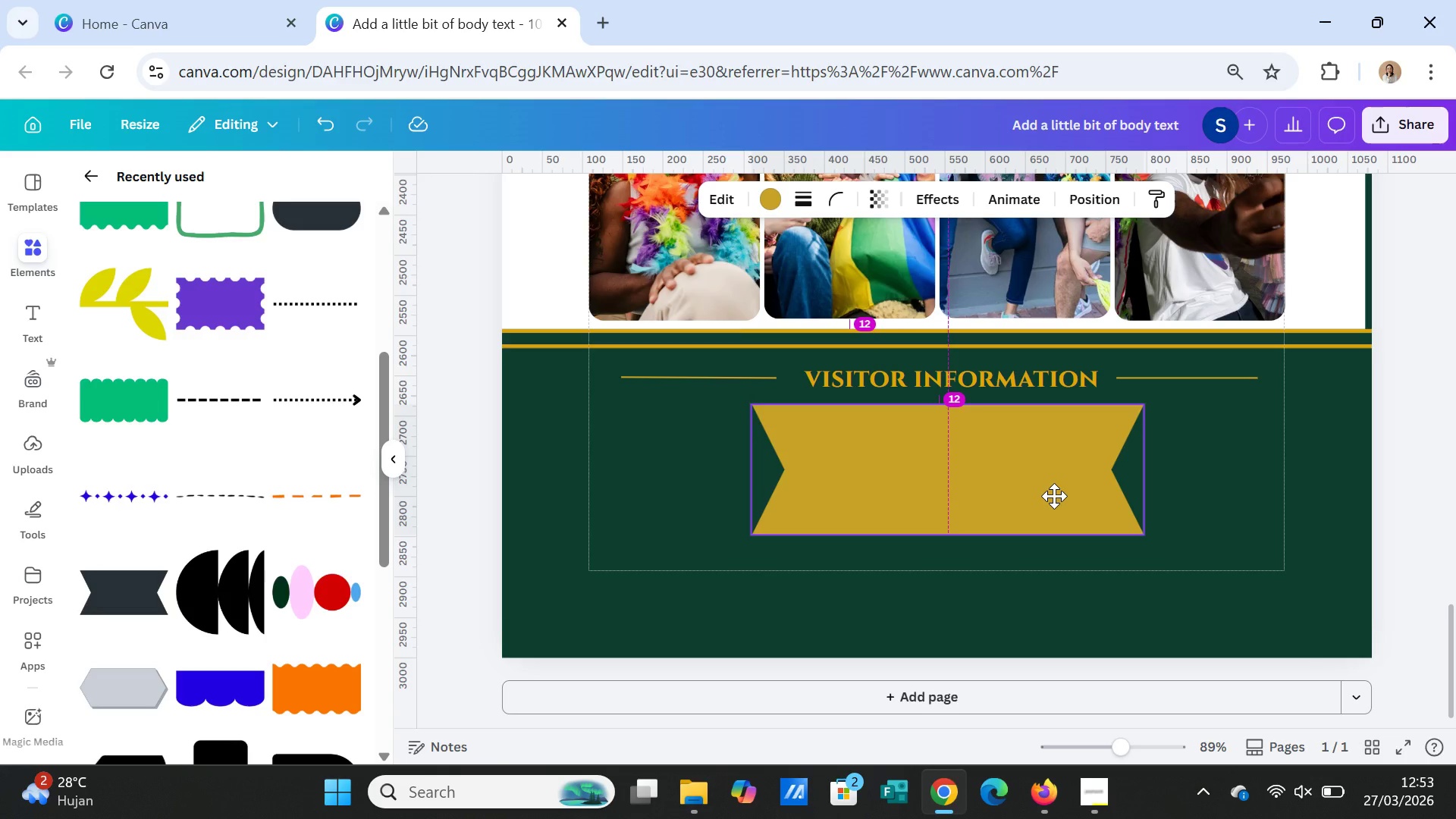 
wait(8.64)
 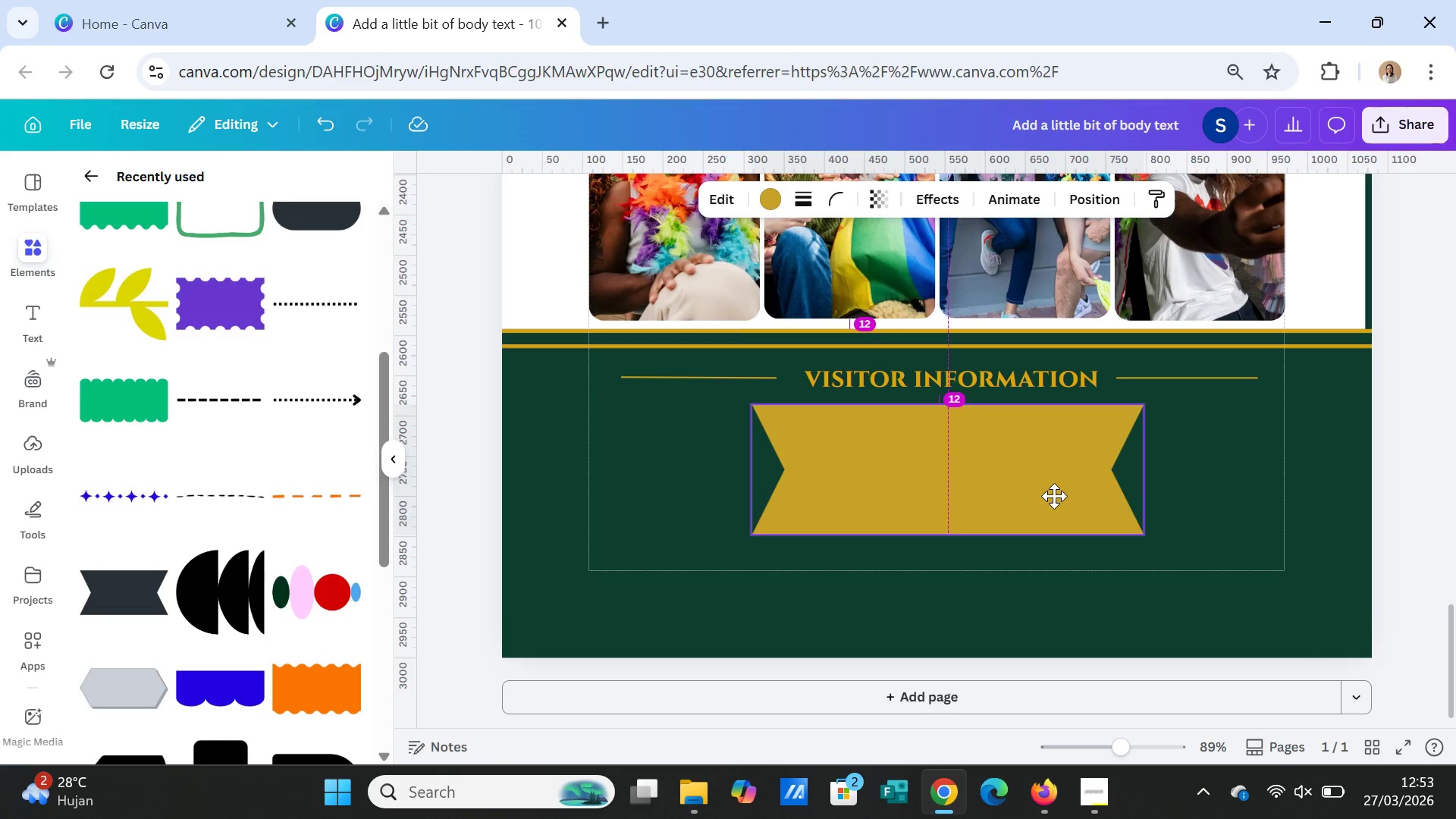 
left_click([1153, 485])
 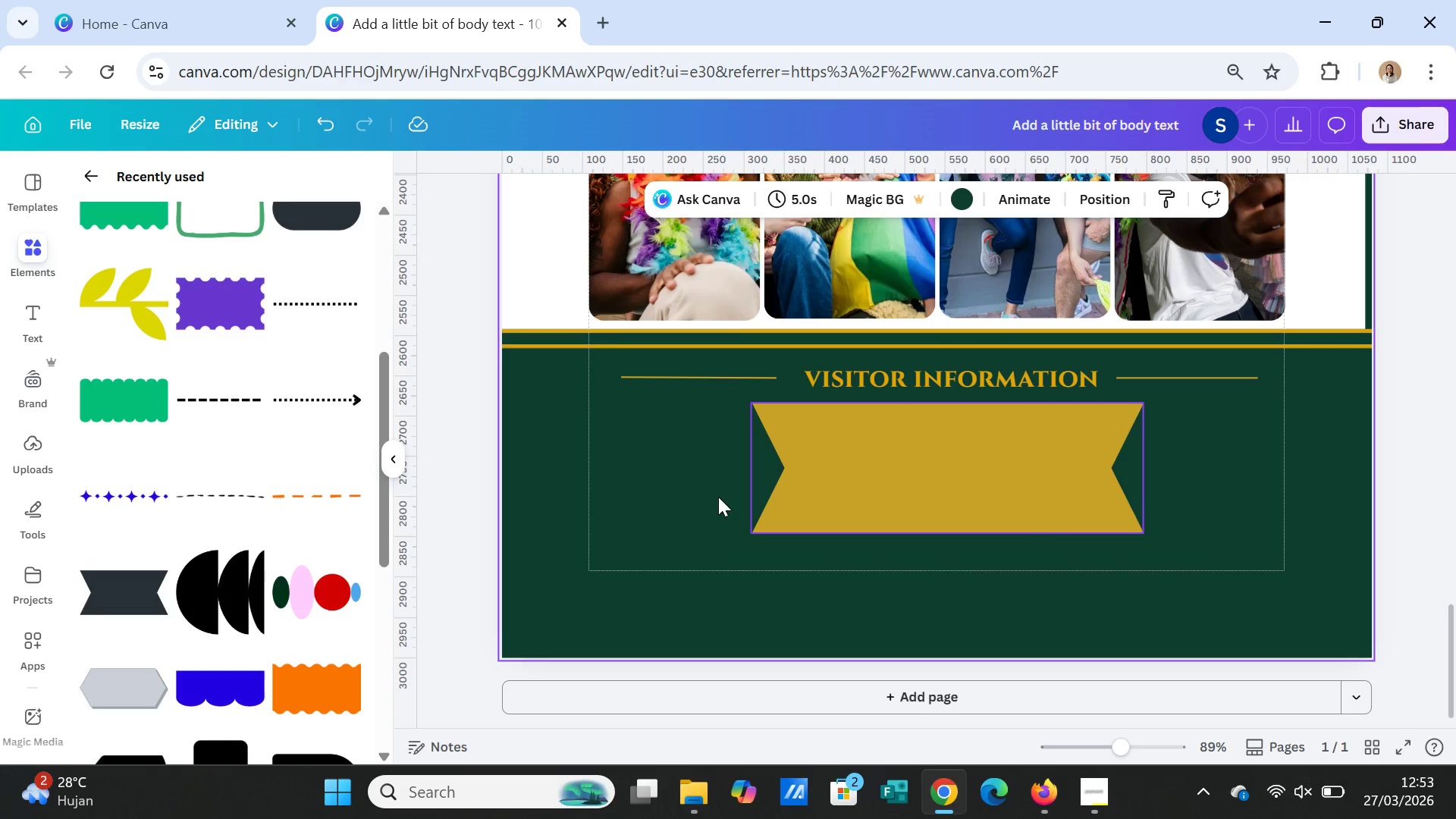 
left_click([803, 473])
 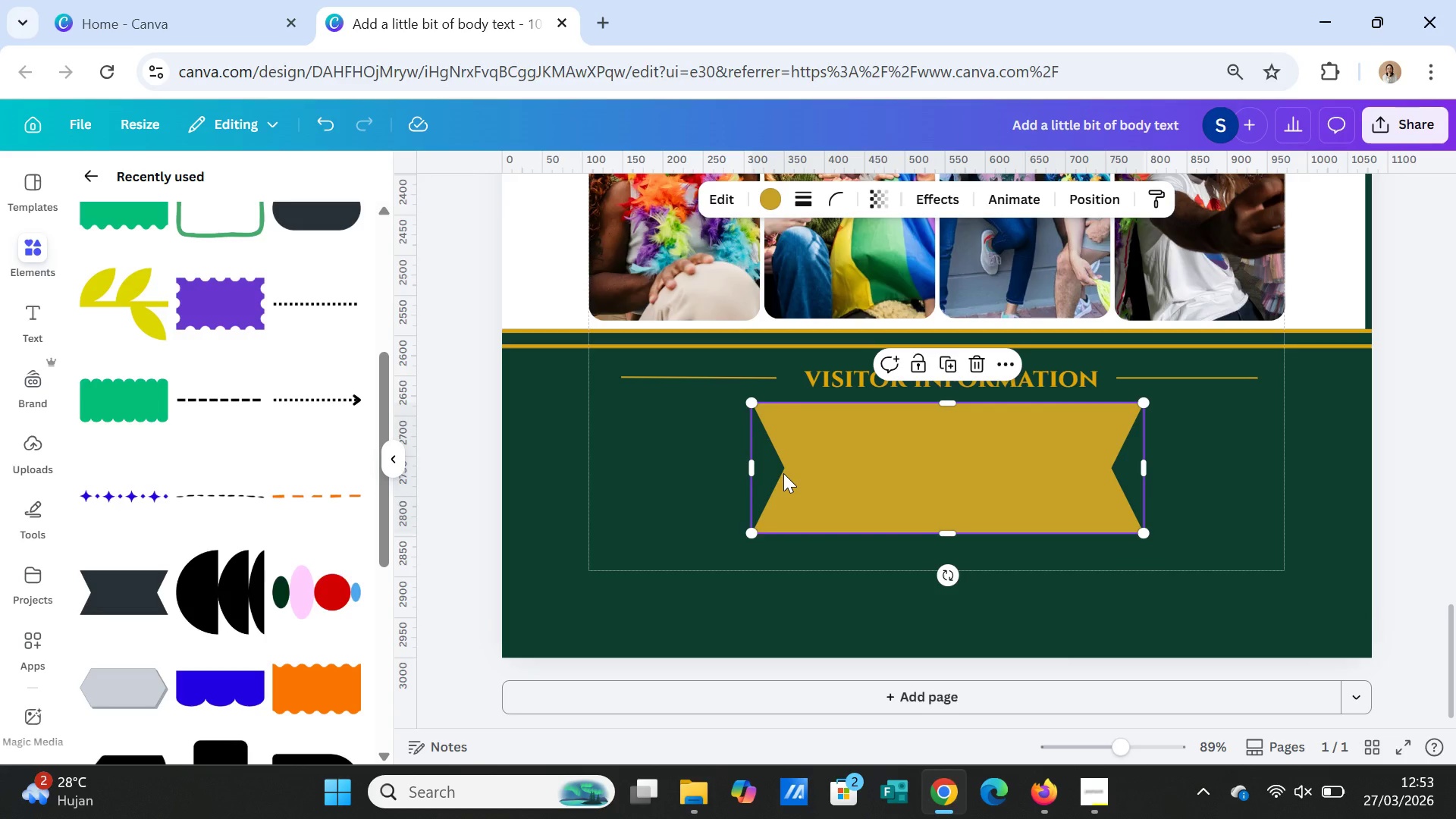 
key(Delete)
 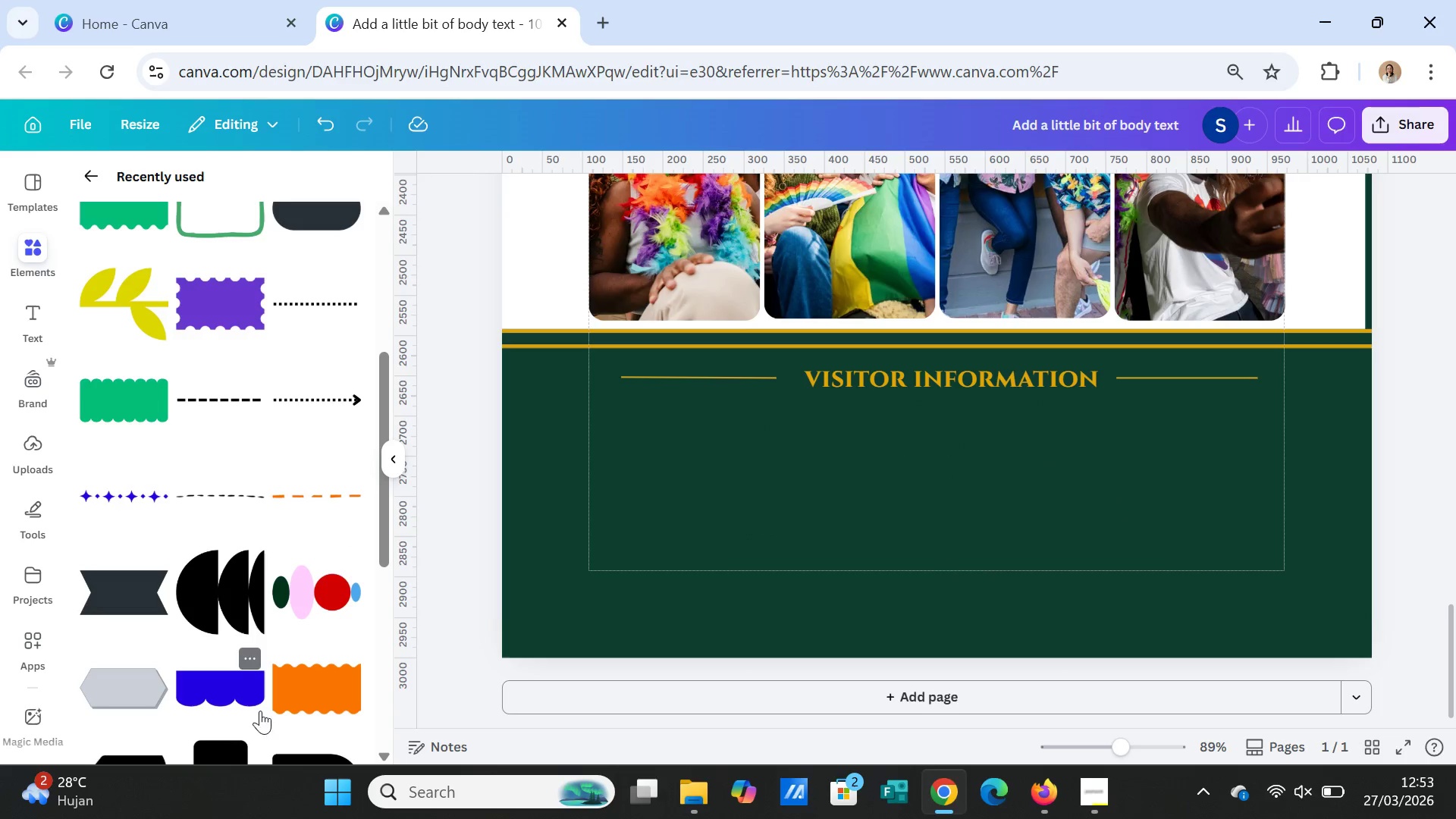 
left_click([116, 692])
 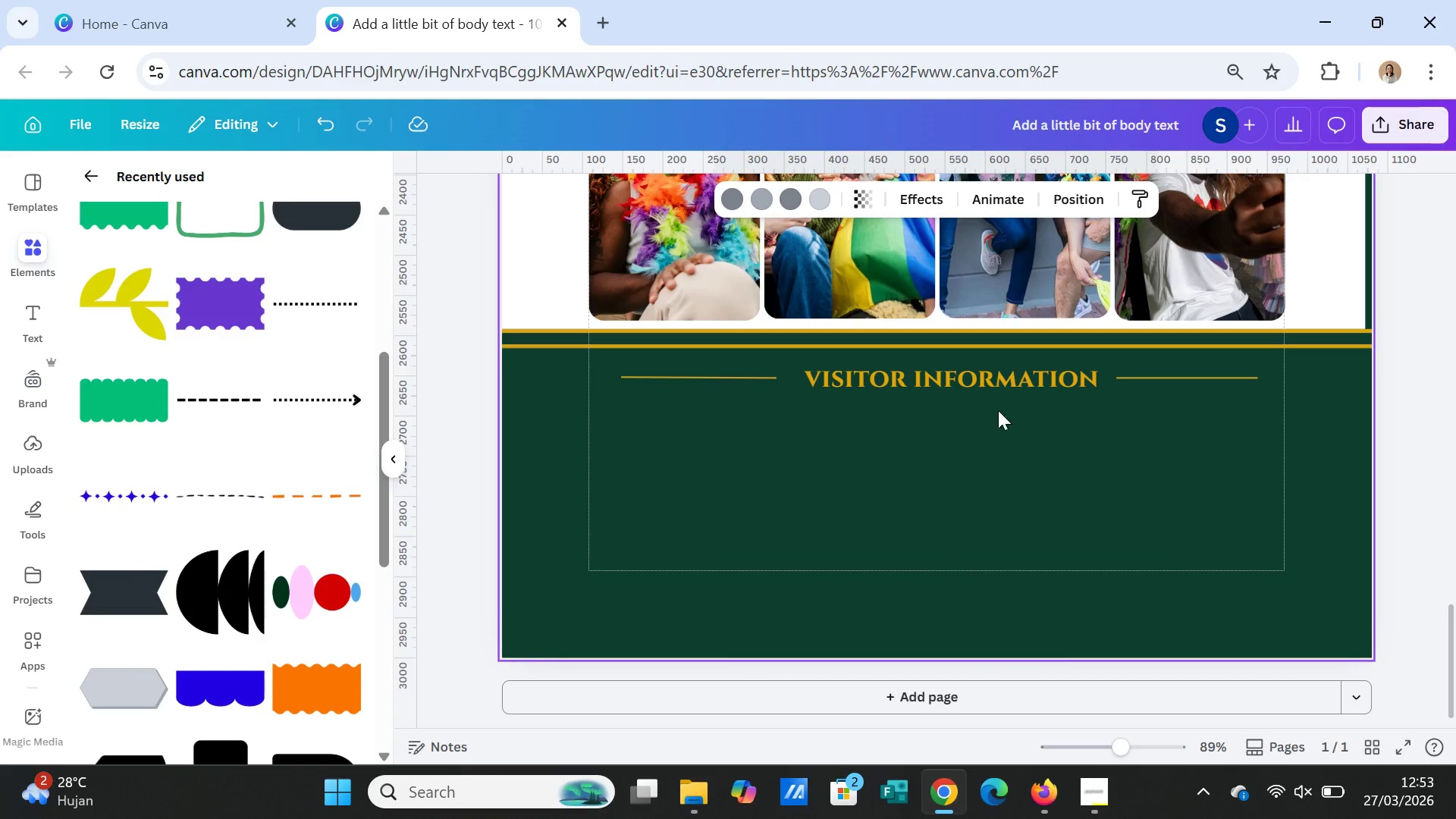 
scroll: coordinate [1141, 461], scroll_direction: up, amount: 5.0
 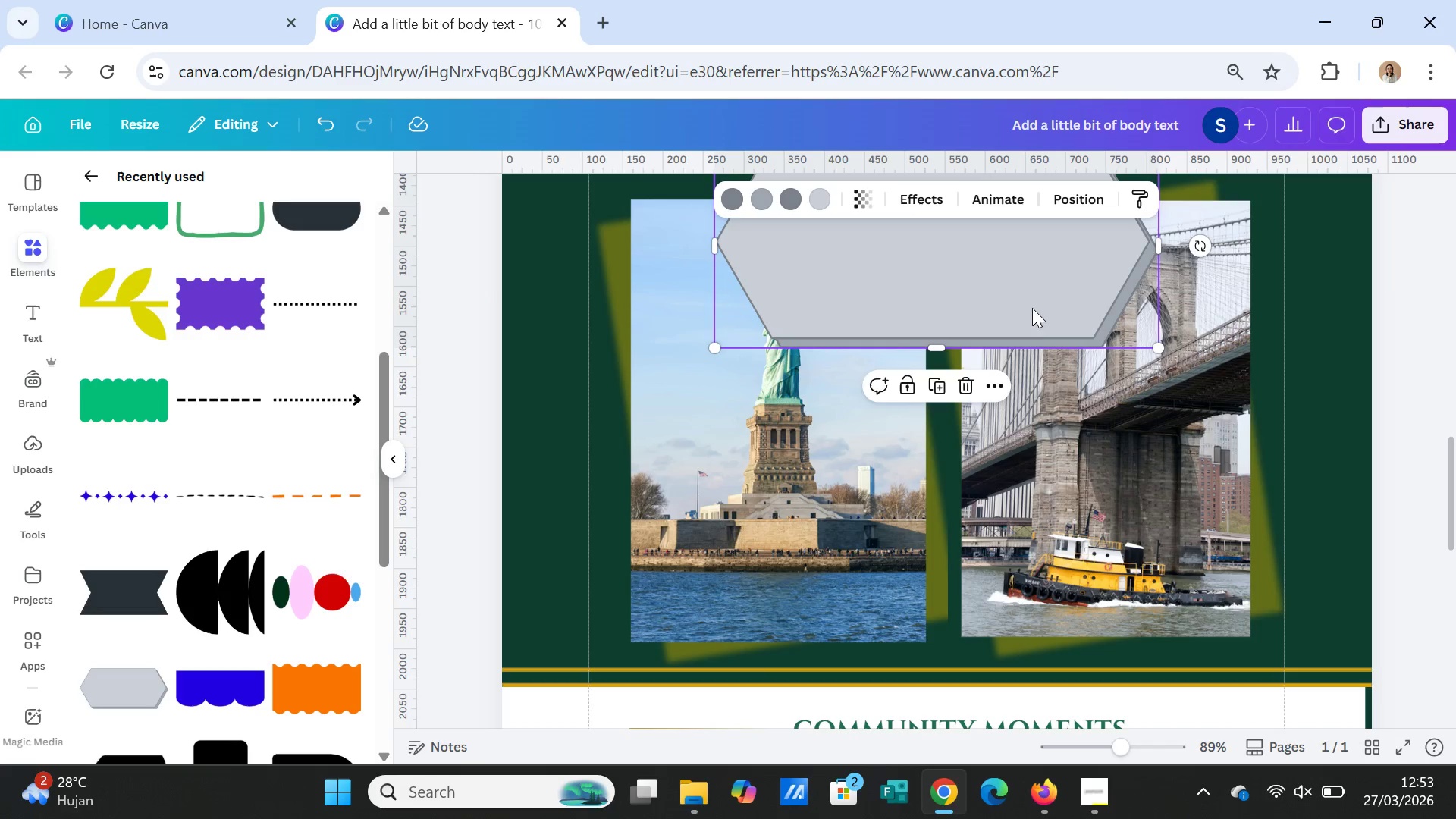 
left_click_drag(start_coordinate=[1032, 308], to_coordinate=[1046, 663])
 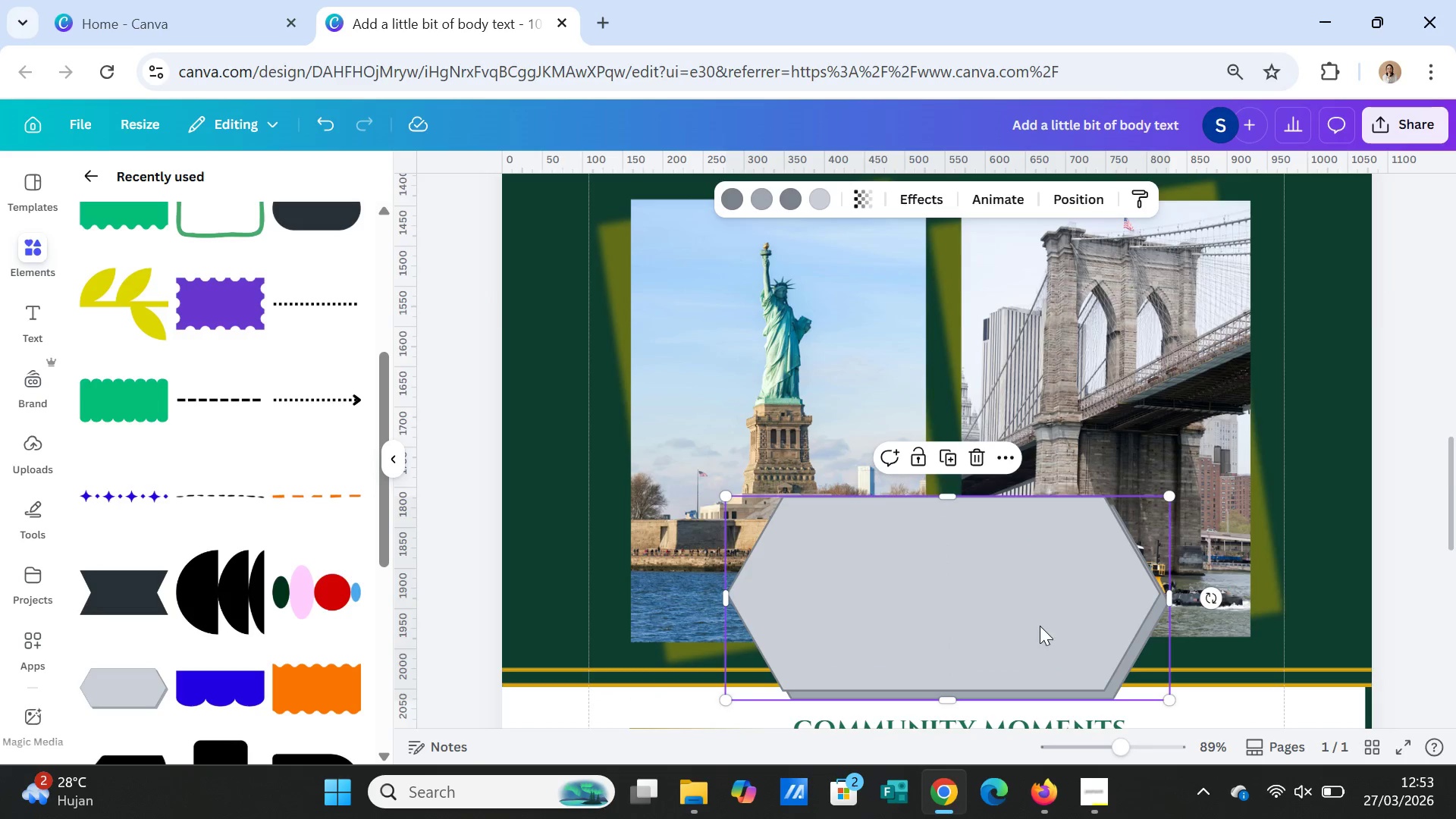 
scroll: coordinate [1040, 626], scroll_direction: down, amount: 3.0
 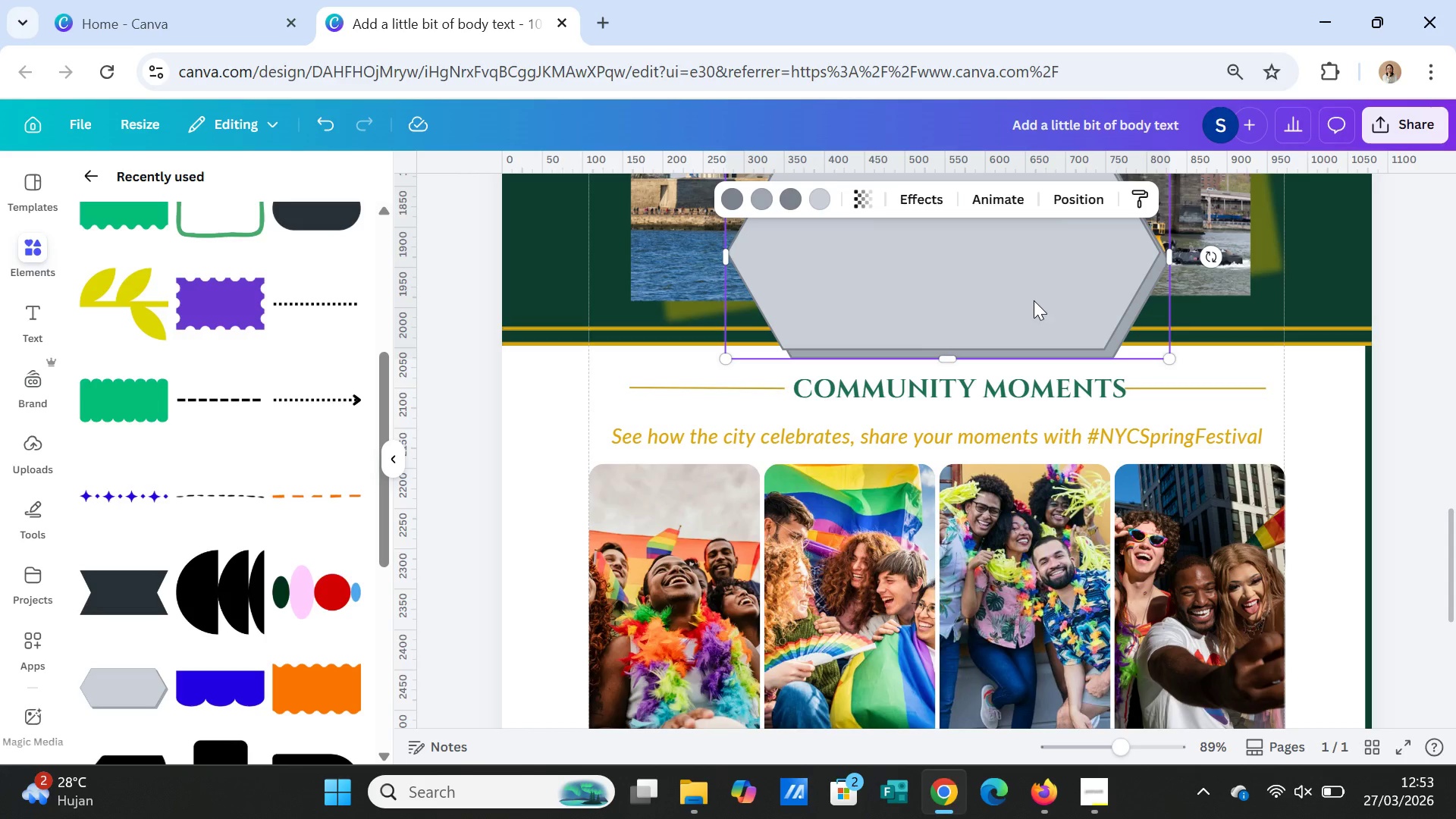 
left_click_drag(start_coordinate=[1032, 298], to_coordinate=[1053, 695])
 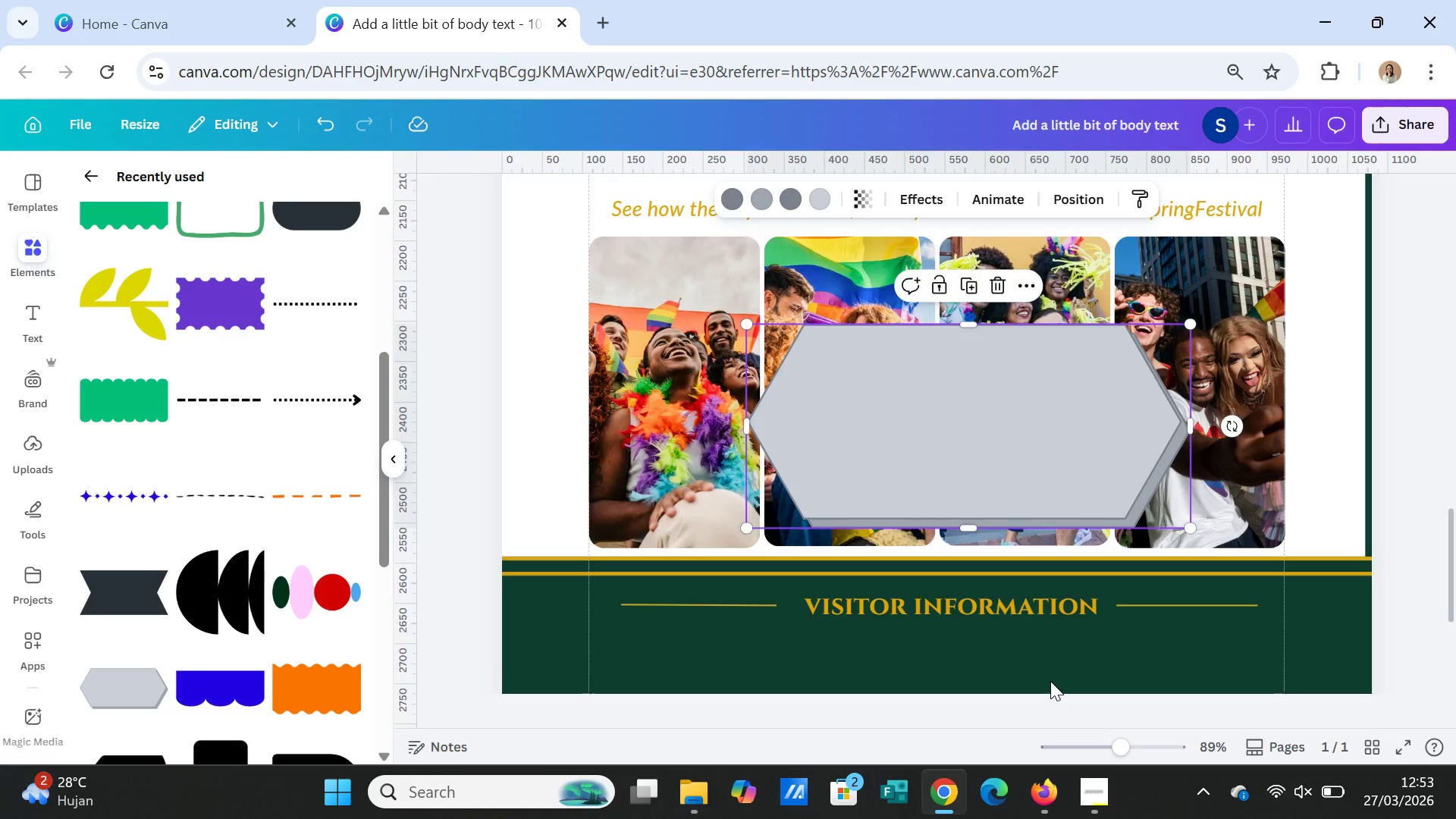 
scroll: coordinate [1050, 678], scroll_direction: down, amount: 4.0
 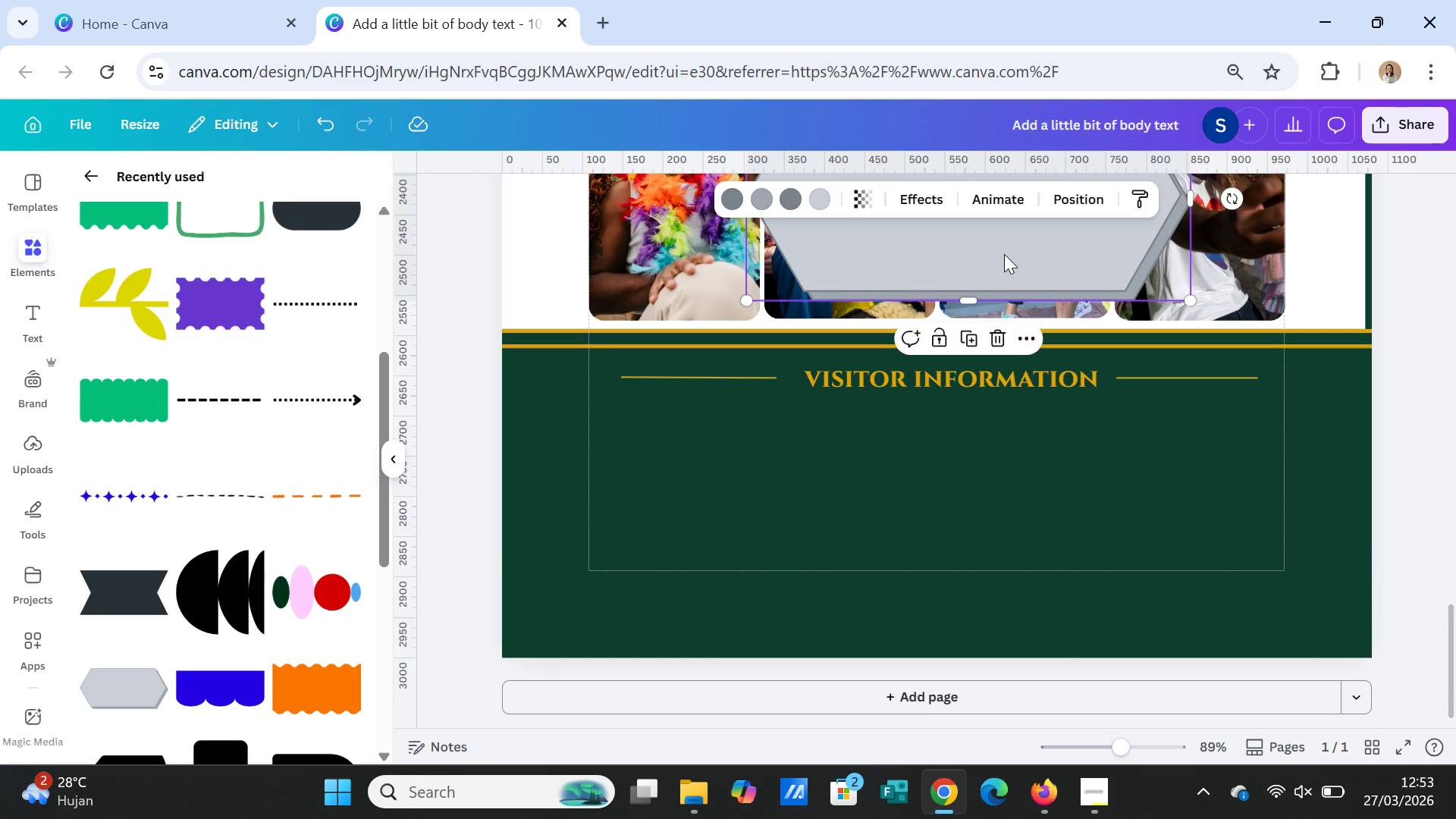 
left_click_drag(start_coordinate=[1004, 254], to_coordinate=[1018, 539])
 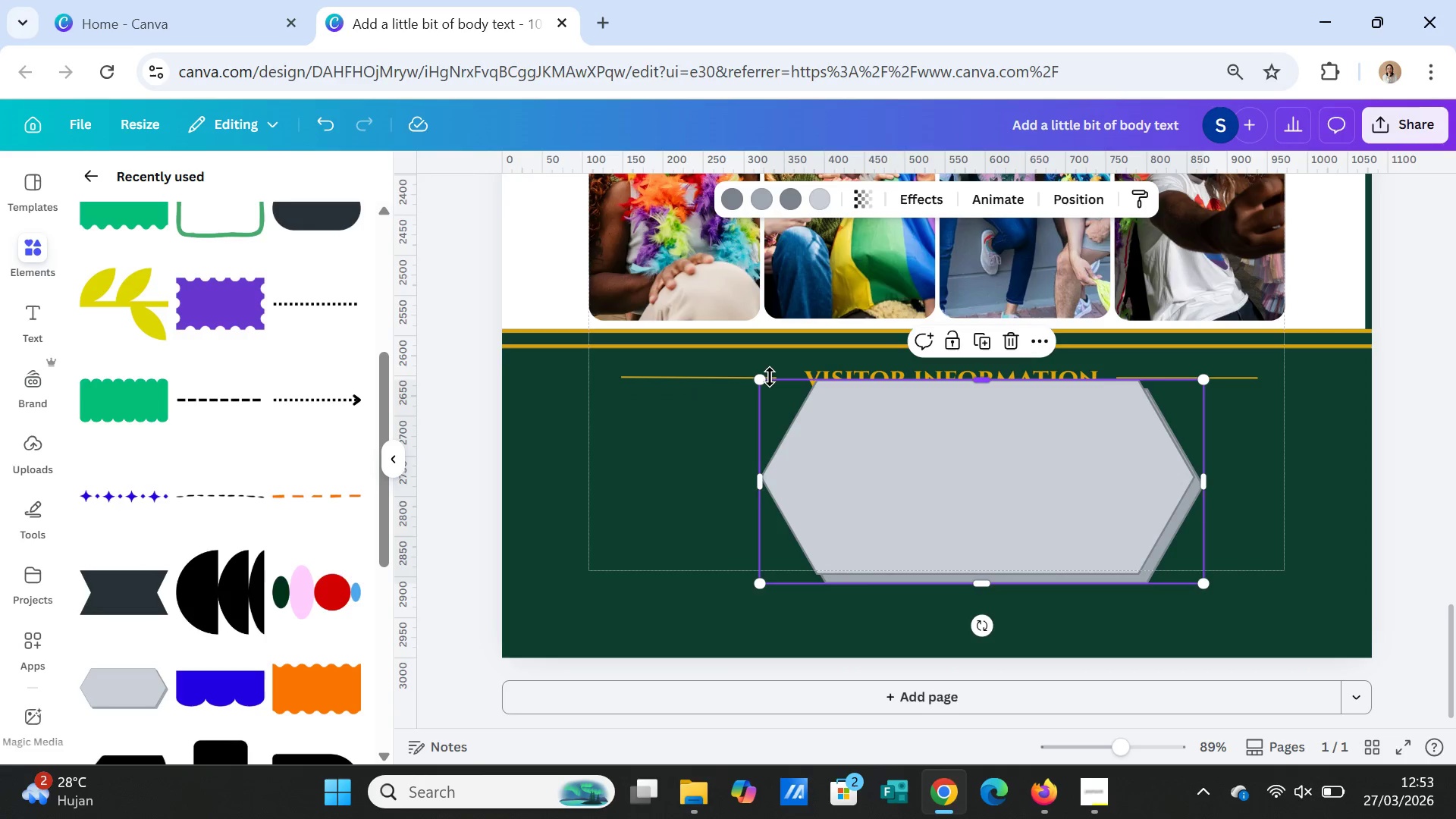 
left_click_drag(start_coordinate=[760, 382], to_coordinate=[907, 478])
 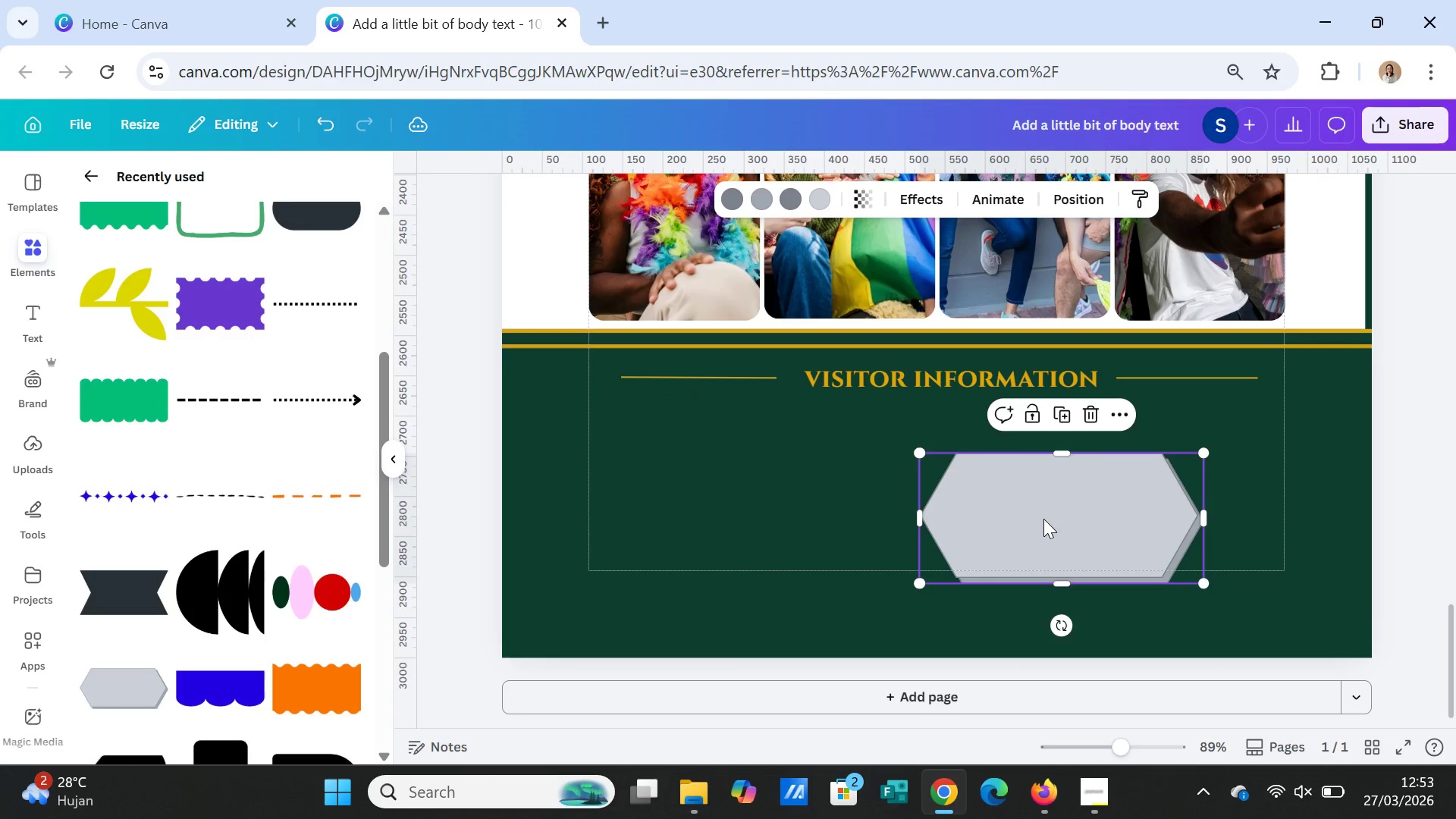 
left_click_drag(start_coordinate=[1059, 519], to_coordinate=[941, 476])
 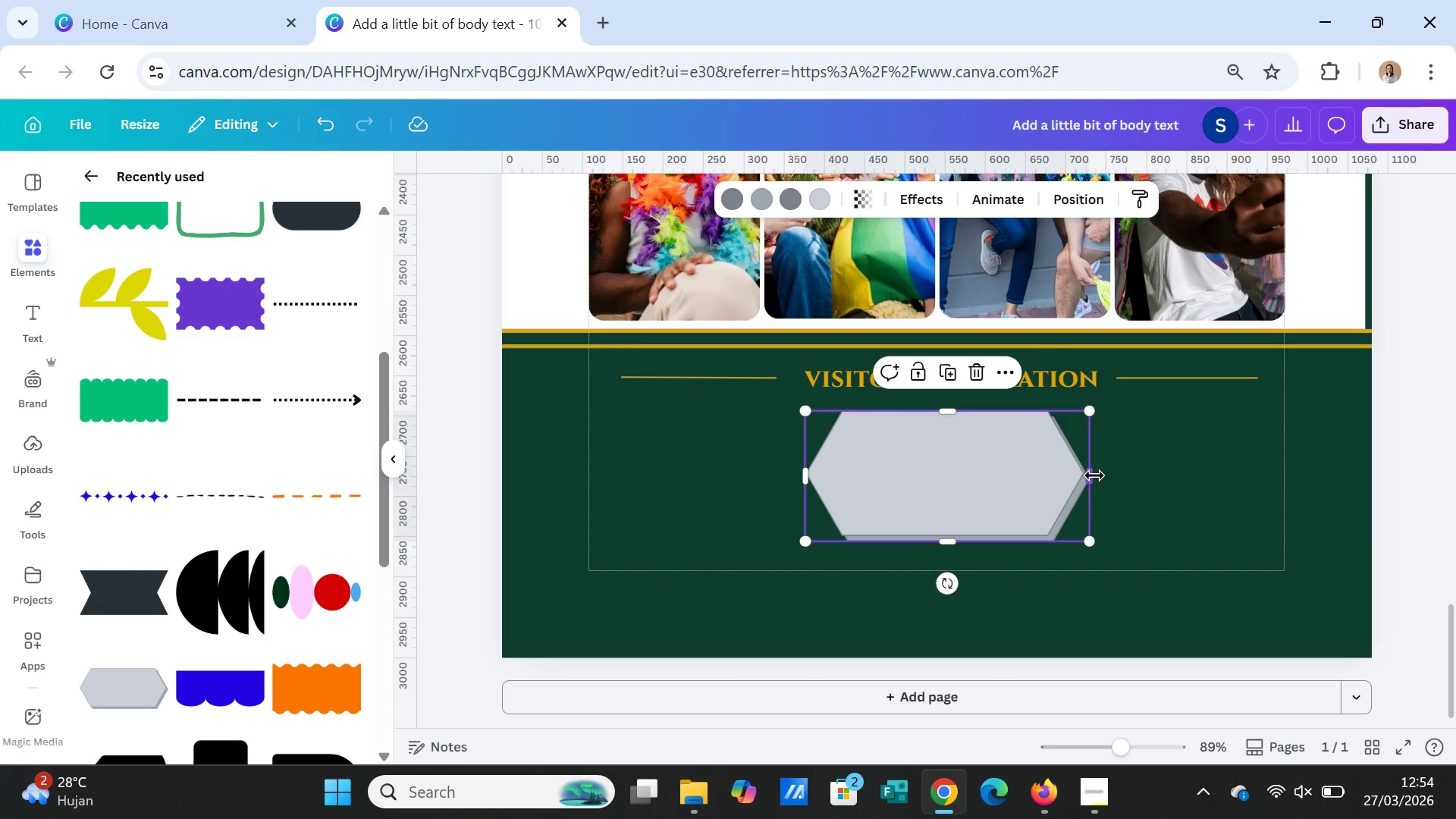 
left_click_drag(start_coordinate=[1094, 475], to_coordinate=[1163, 468])
 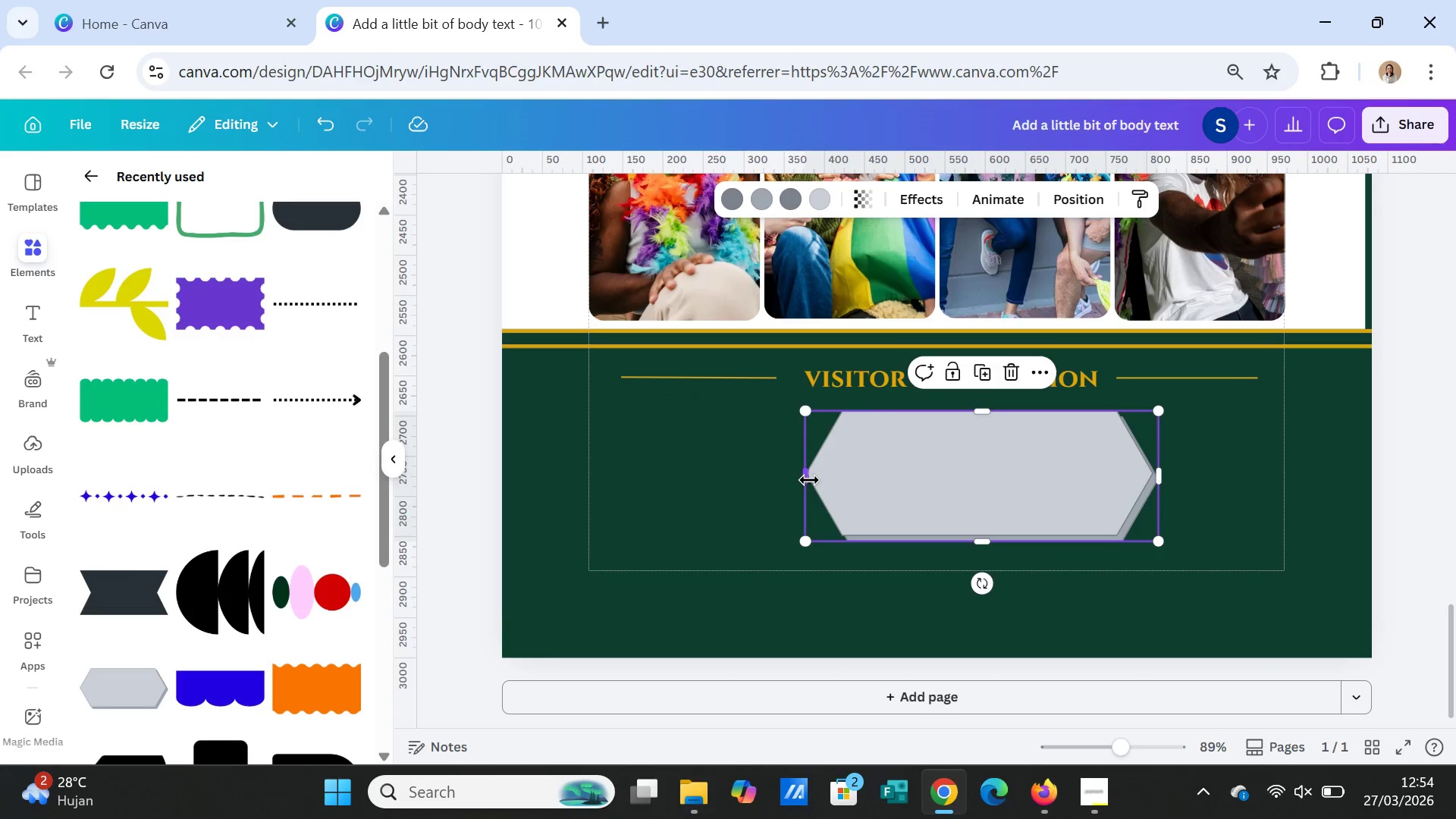 
left_click_drag(start_coordinate=[808, 479], to_coordinate=[736, 480])
 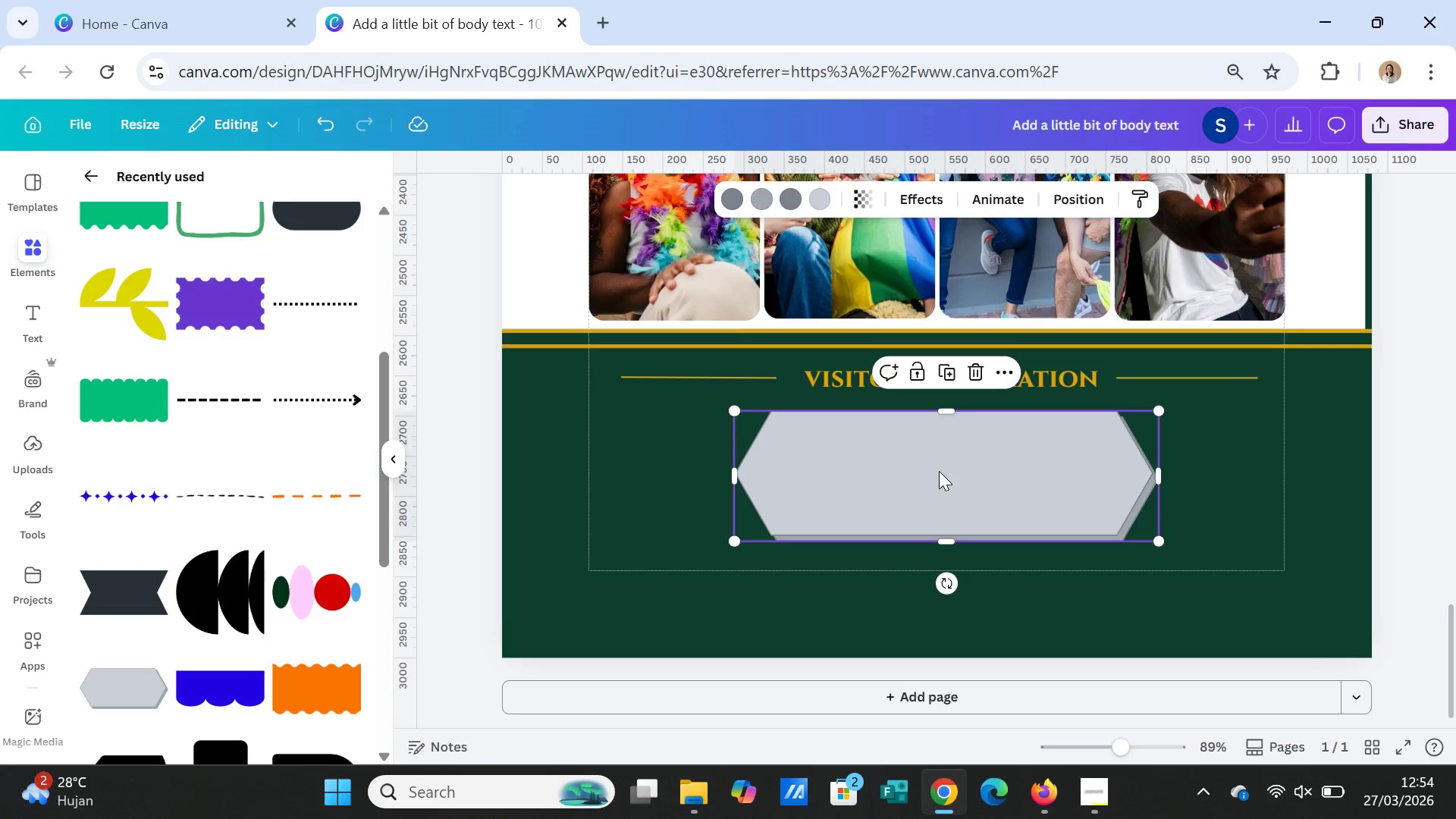 
left_click_drag(start_coordinate=[939, 471], to_coordinate=[938, 464])
 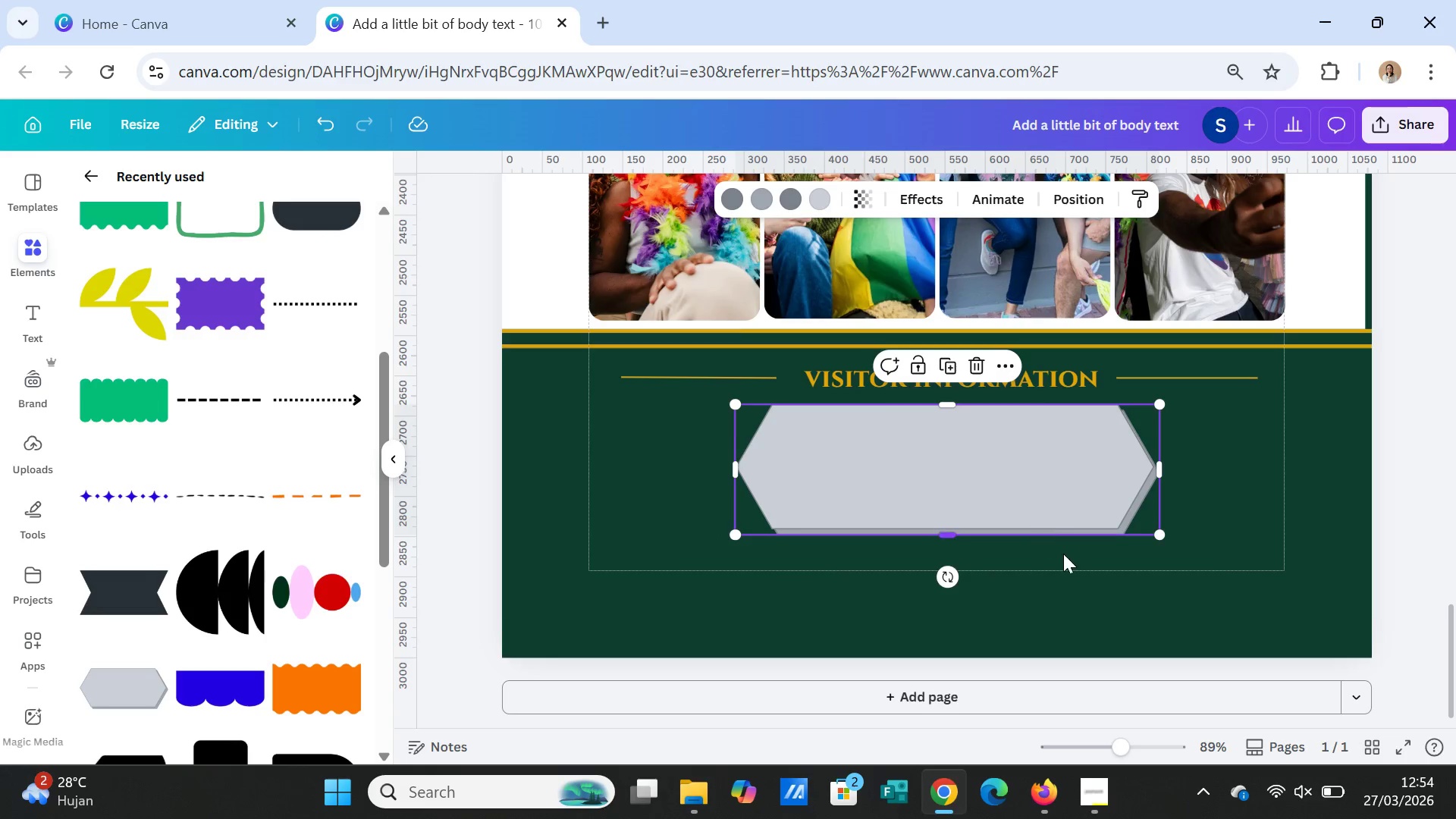 
left_click([1064, 554])
 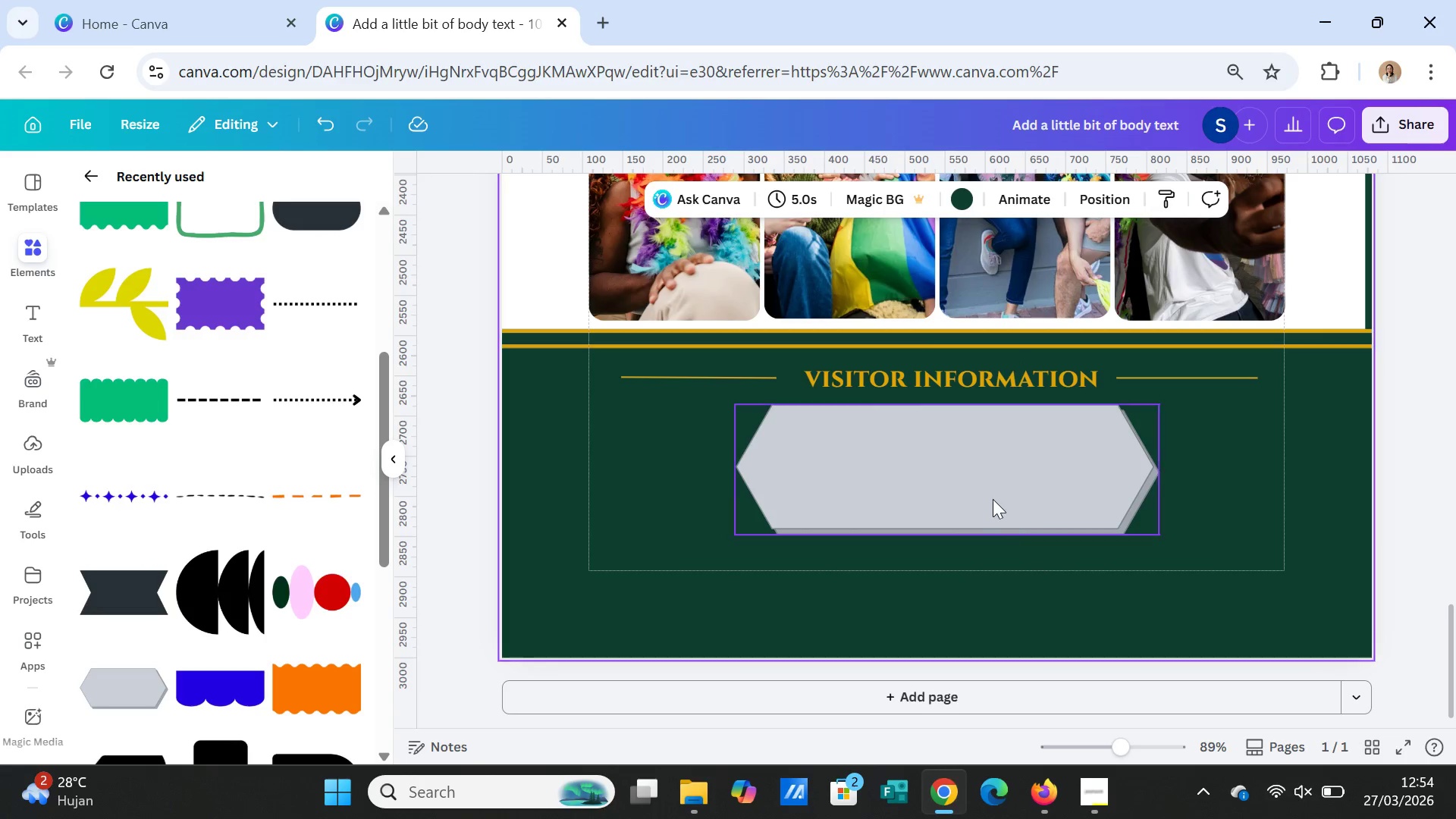 
left_click([989, 493])
 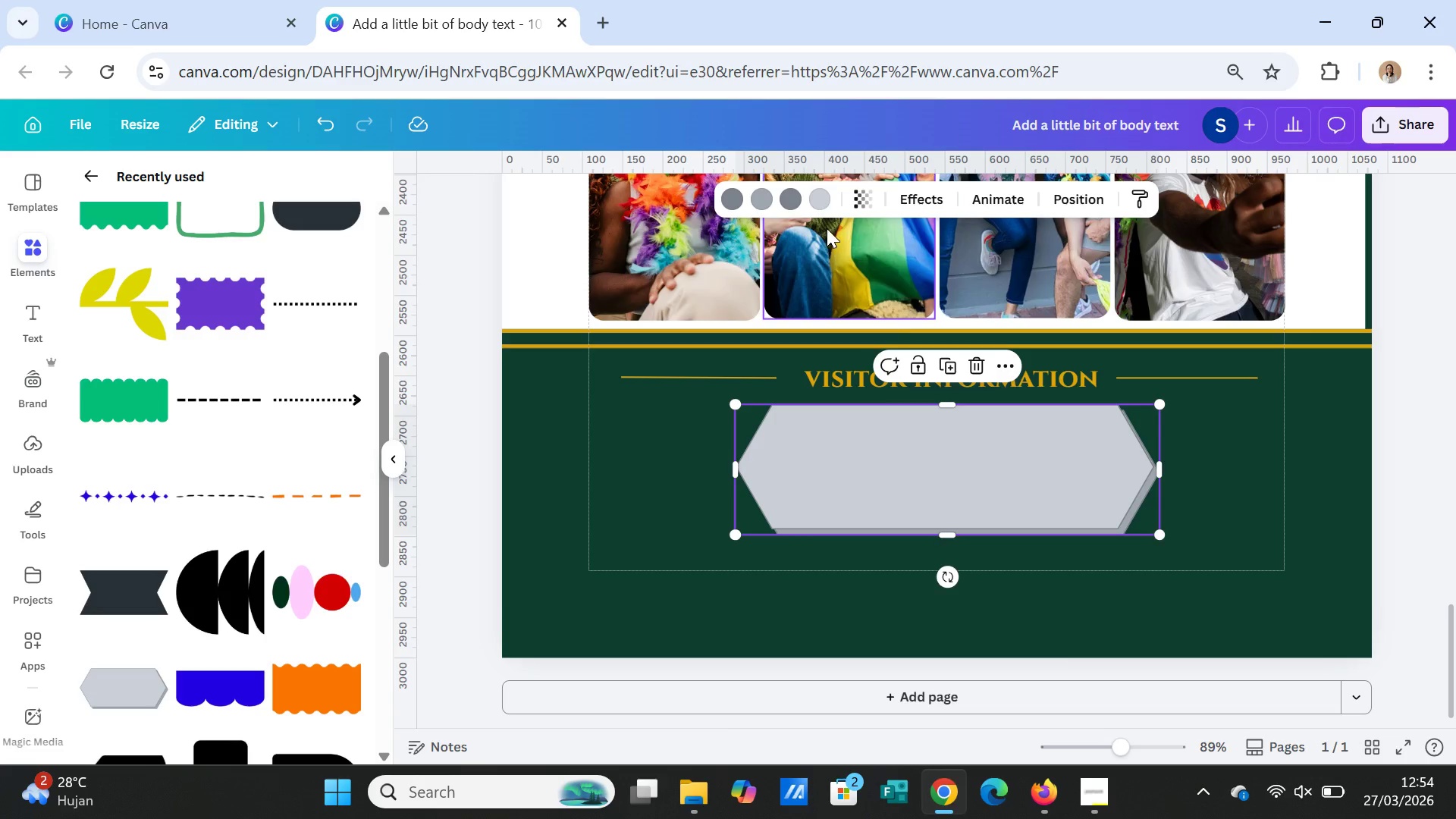 
left_click([732, 195])
 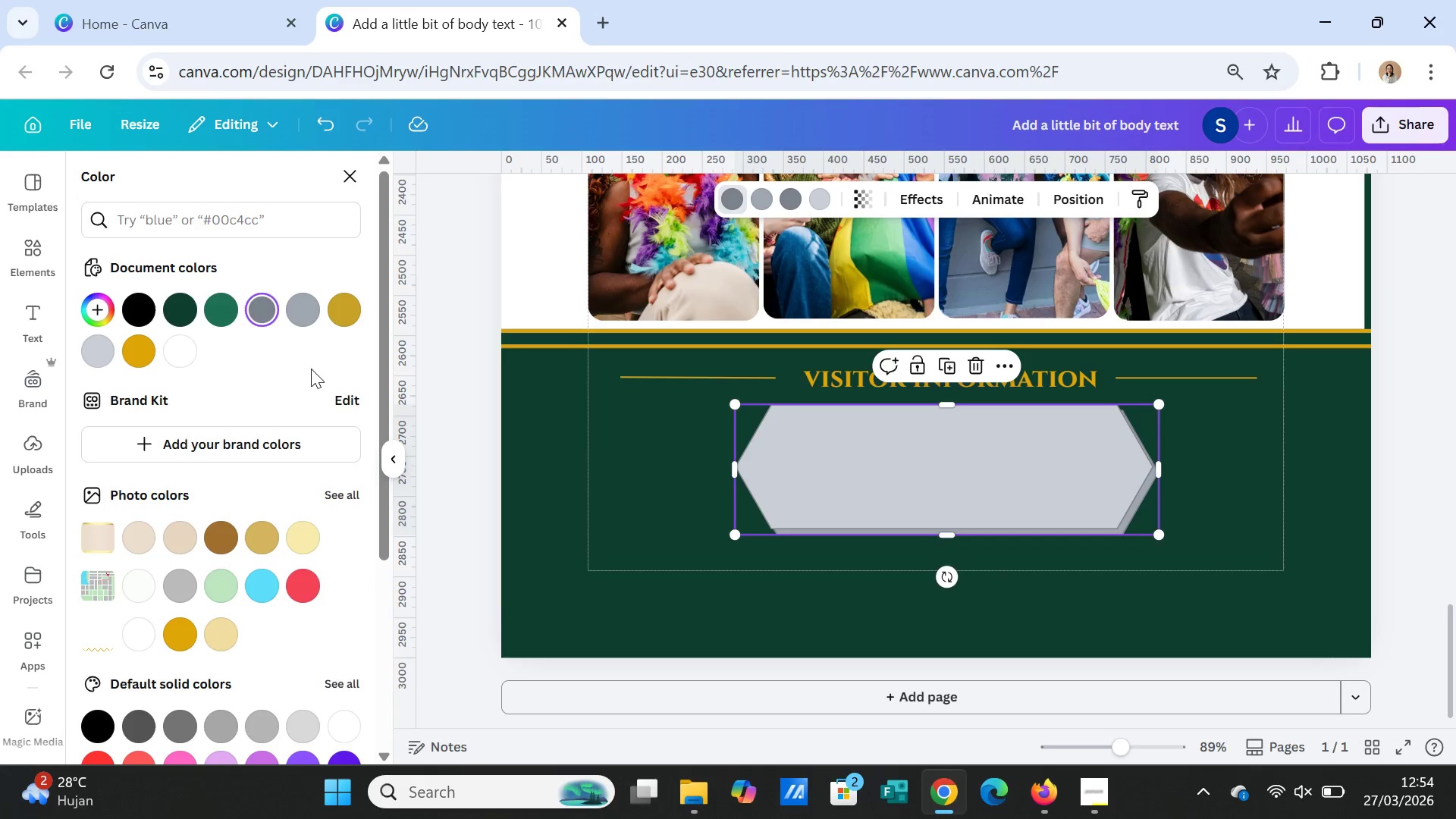 
left_click([344, 313])
 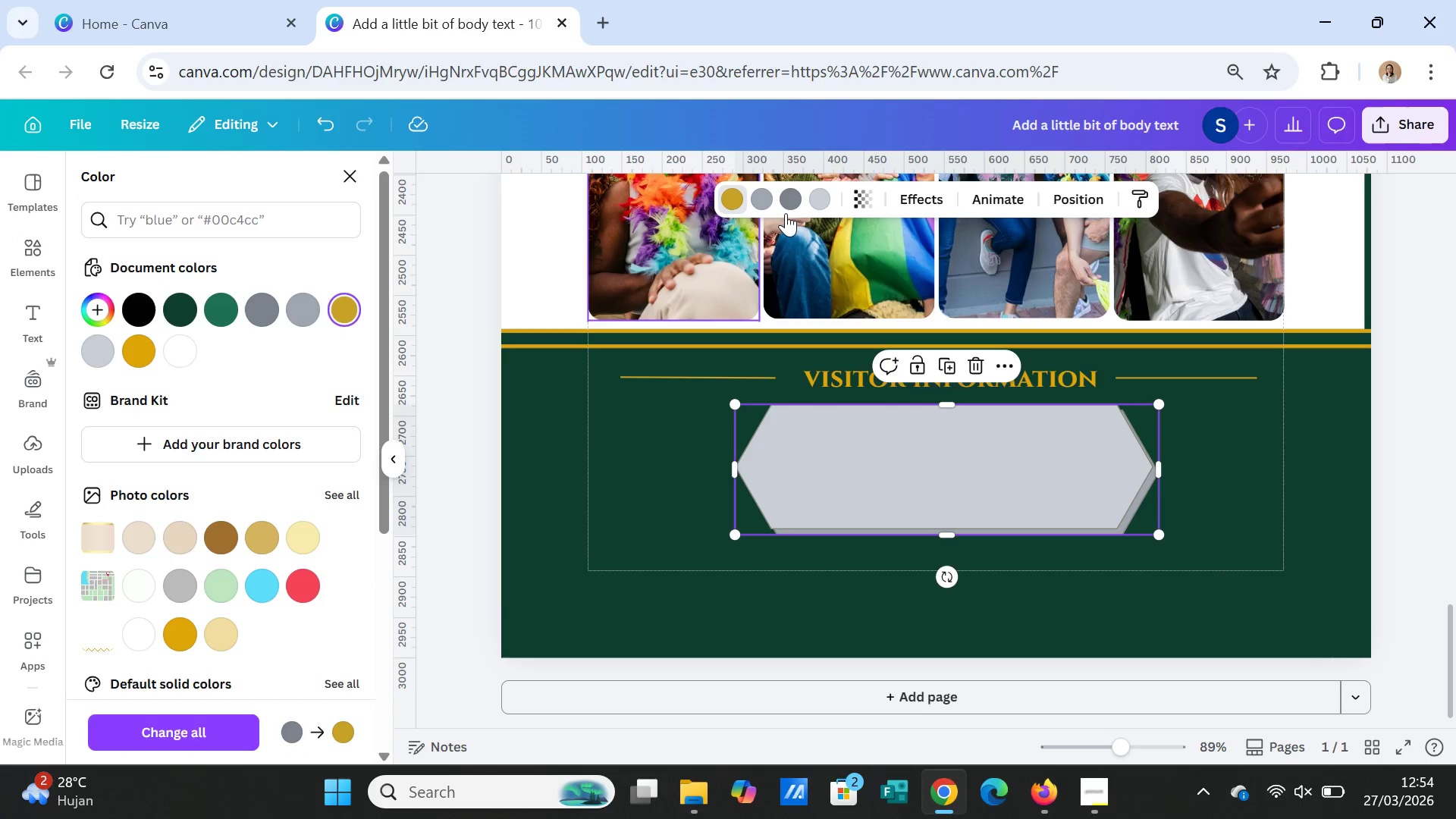 
left_click([764, 192])
 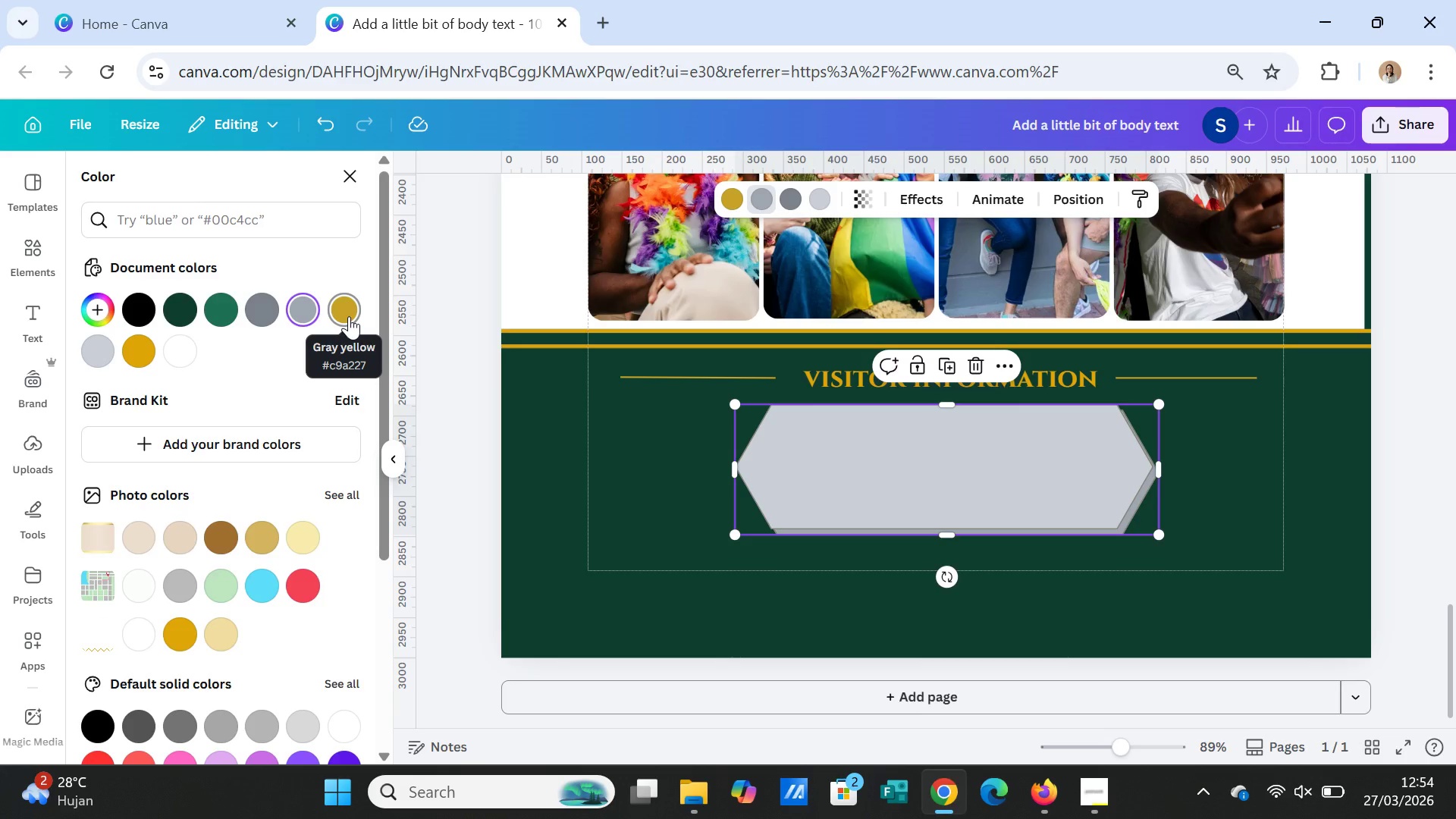 
left_click([349, 316])
 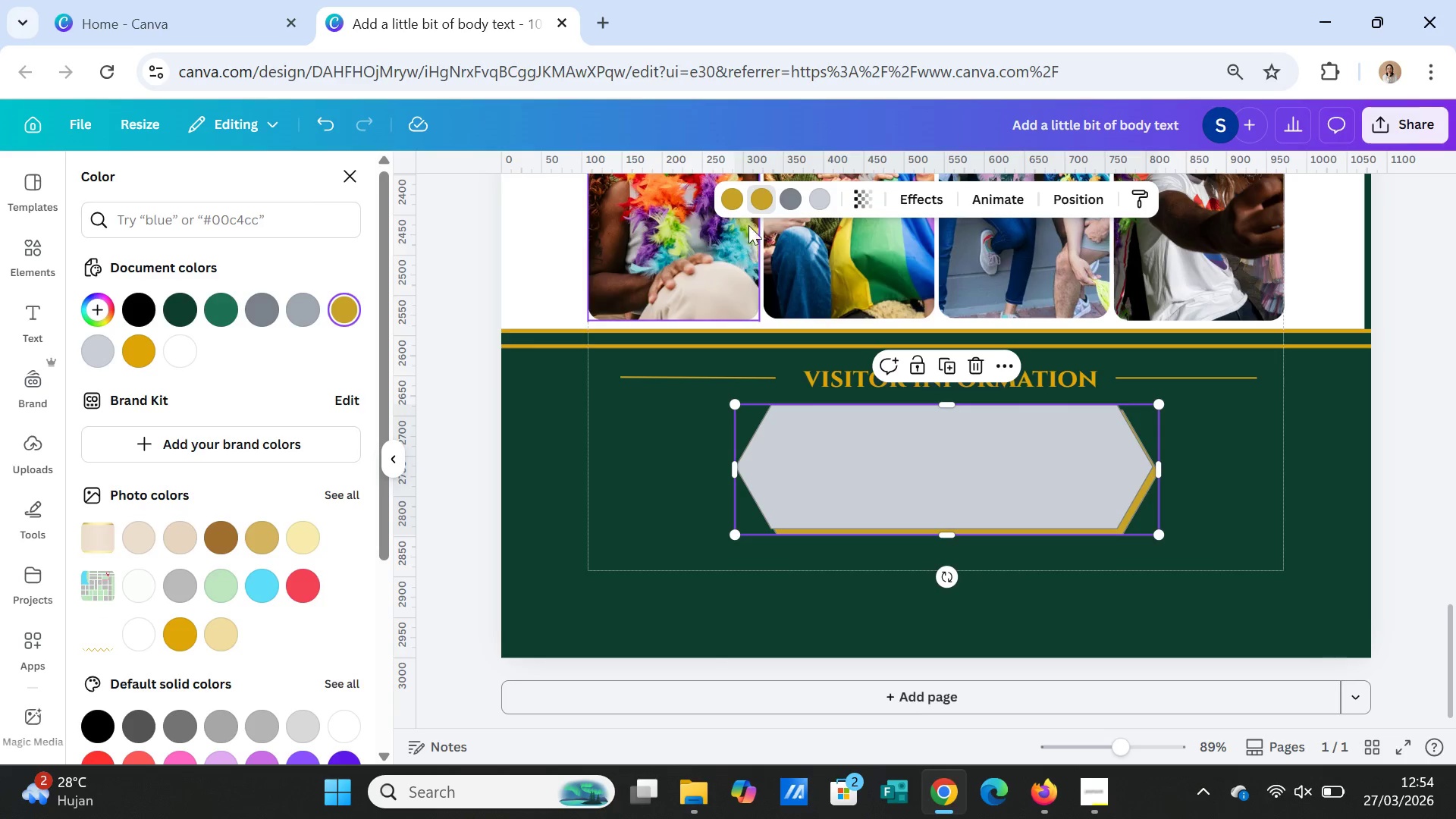 
left_click([796, 201])
 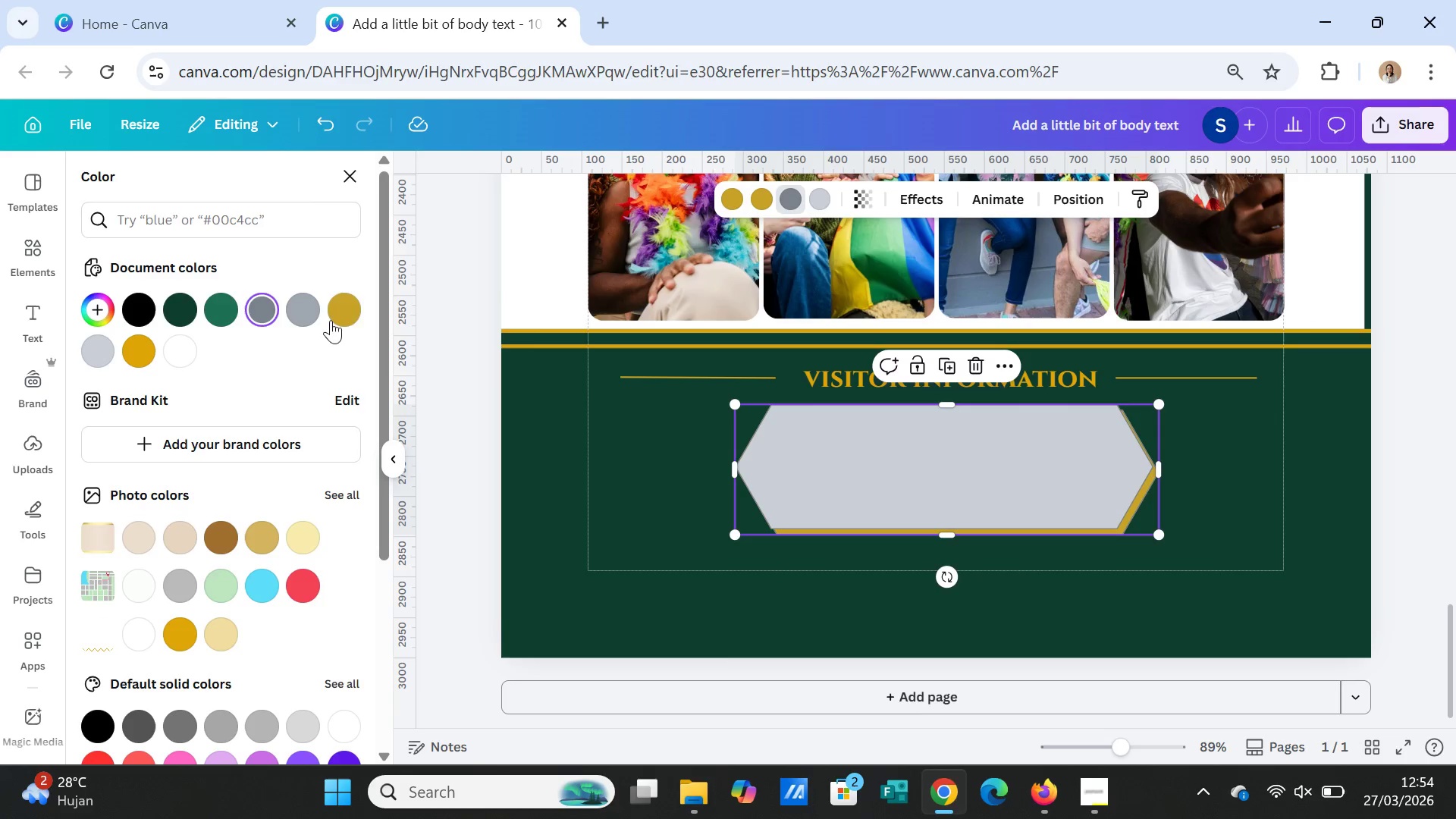 
left_click([341, 314])
 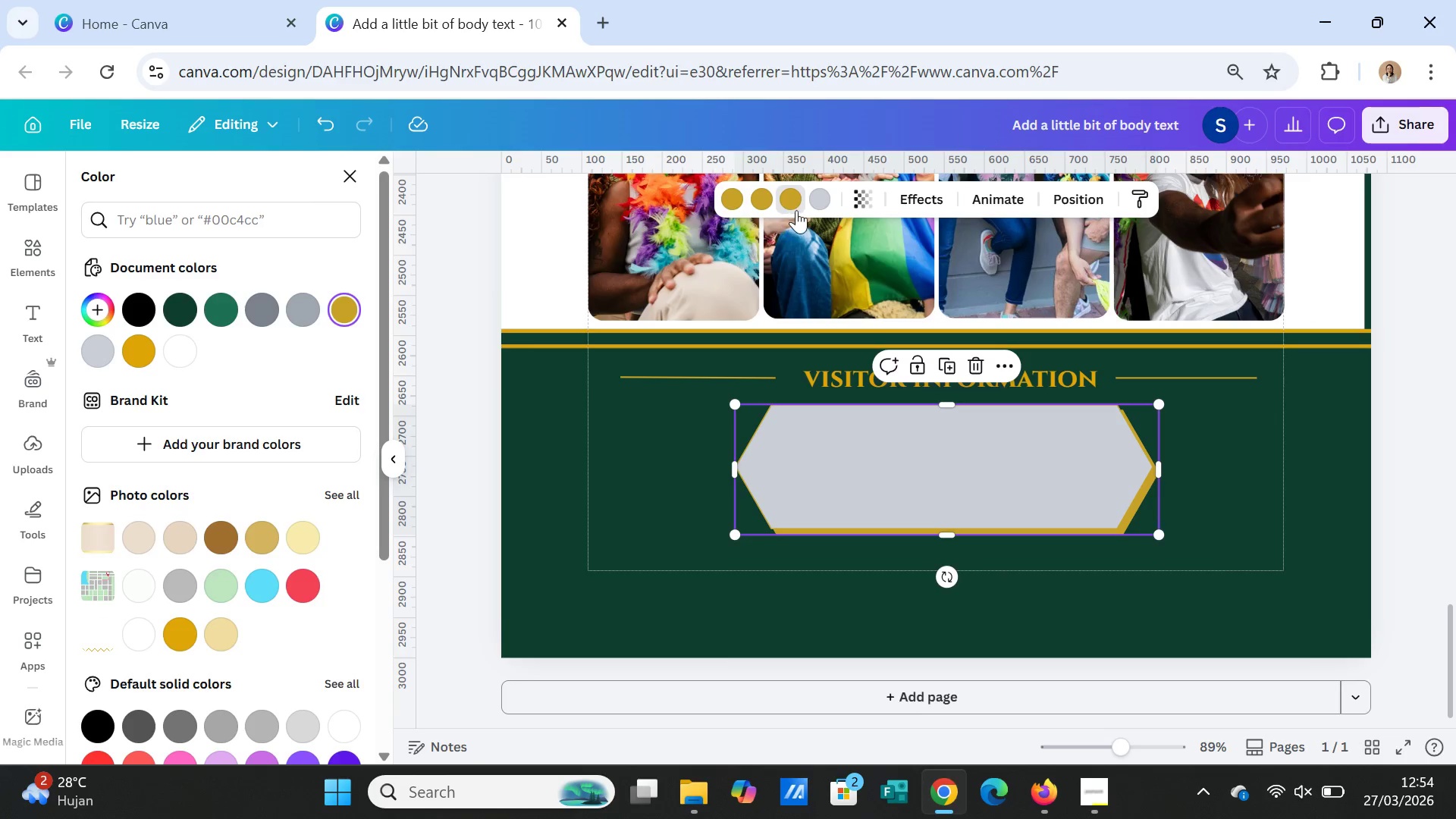 
left_click([817, 199])
 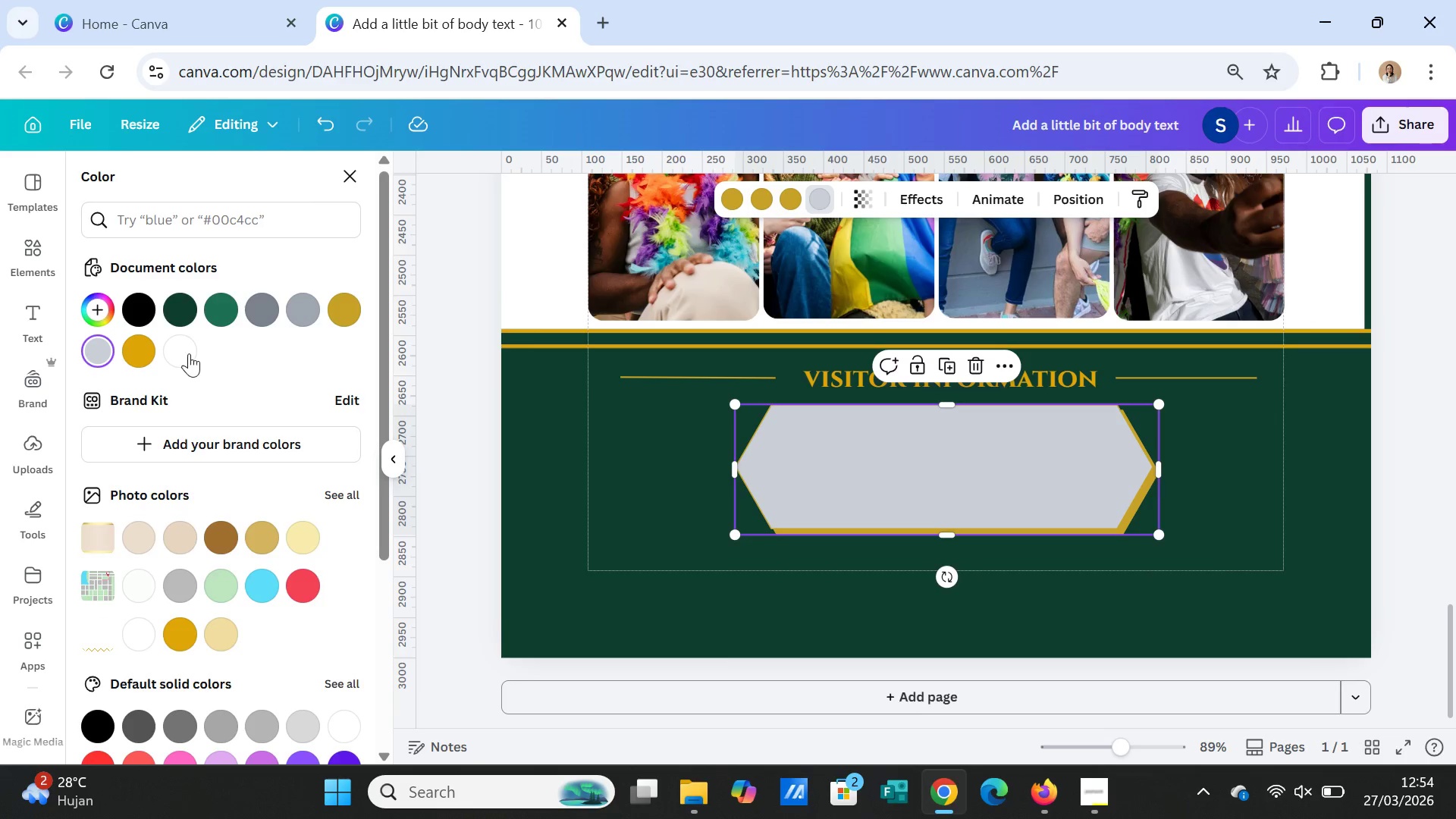 
left_click([180, 350])
 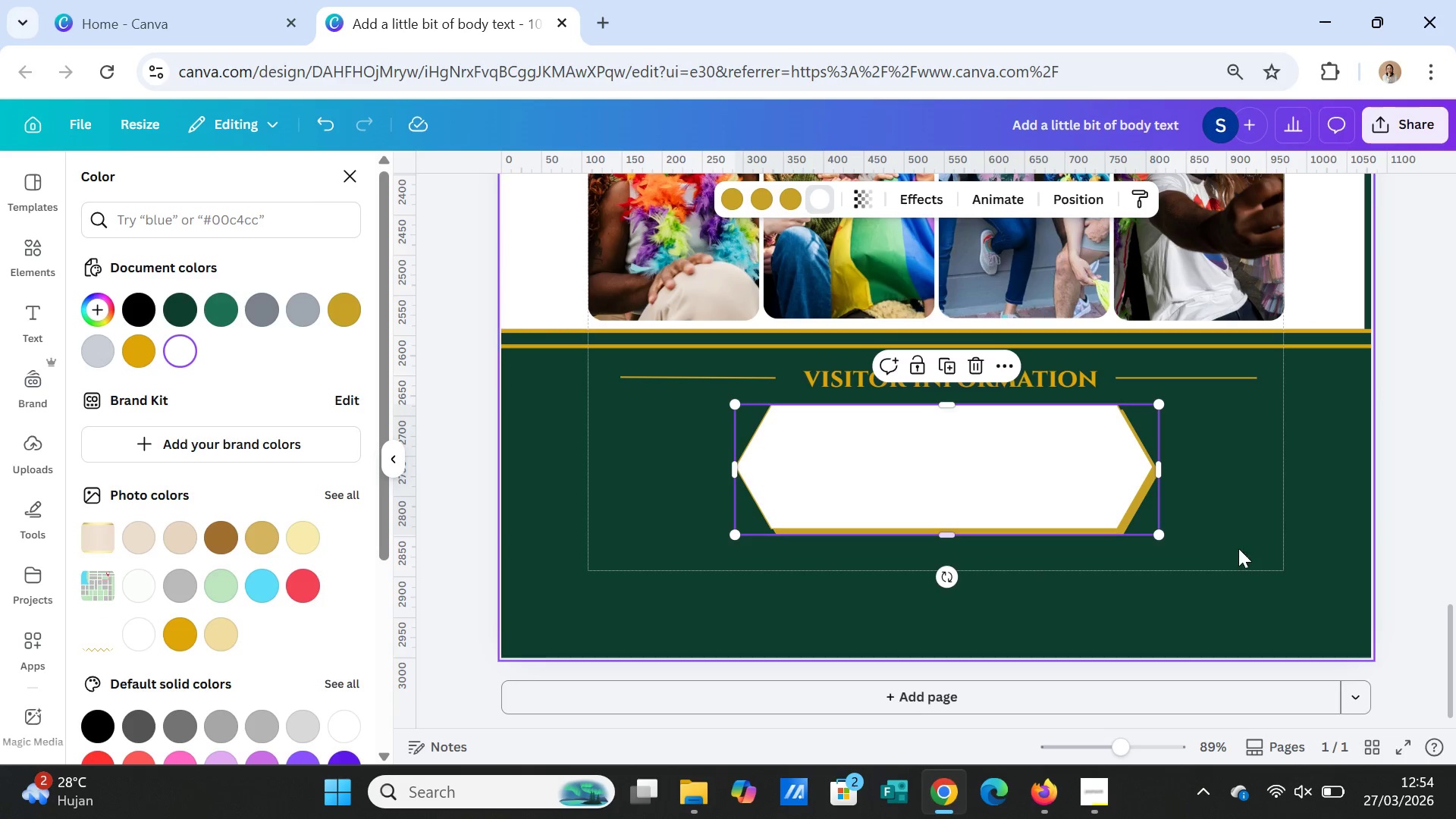 
left_click([1254, 526])
 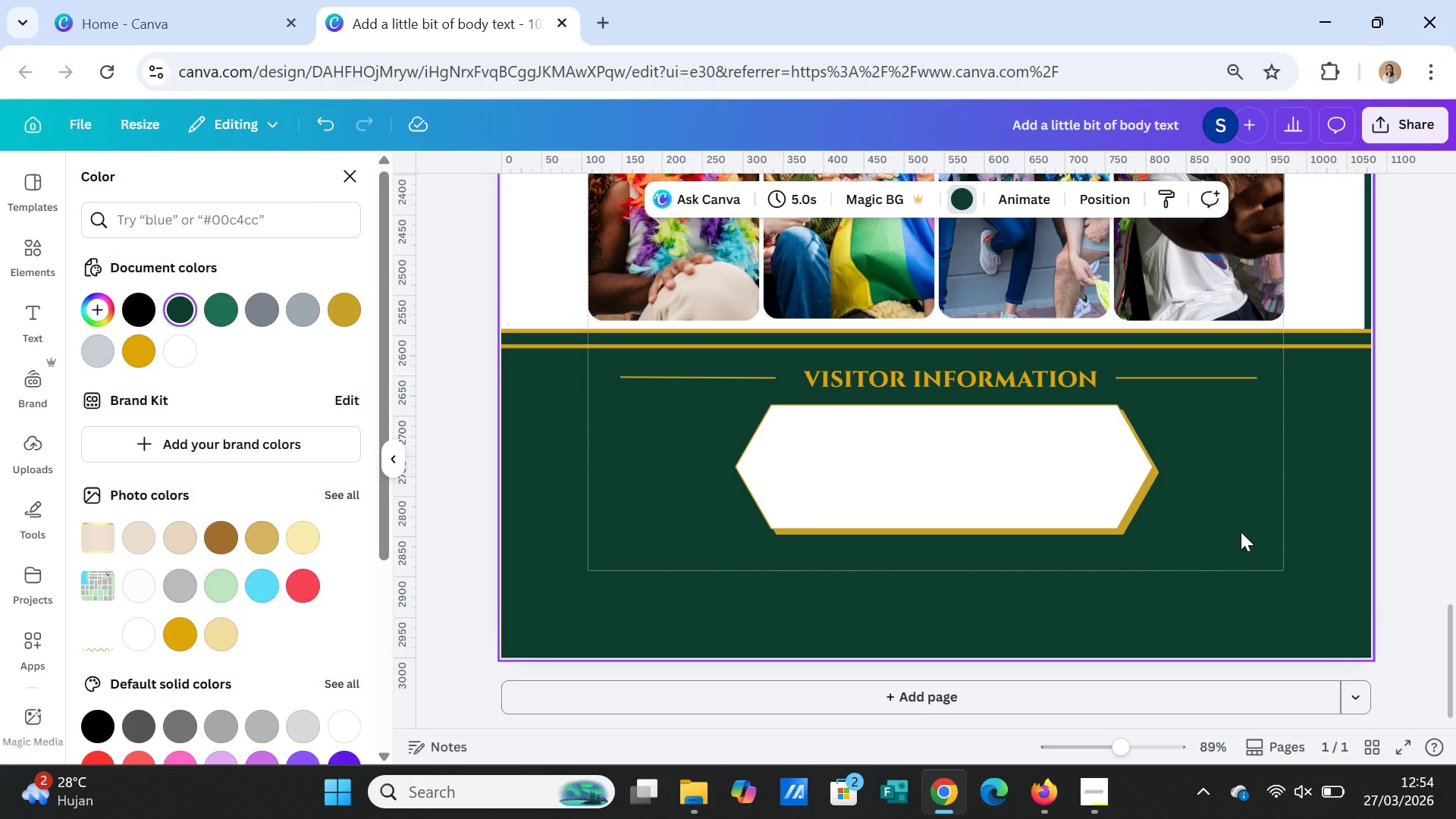 
left_click([1241, 532])
 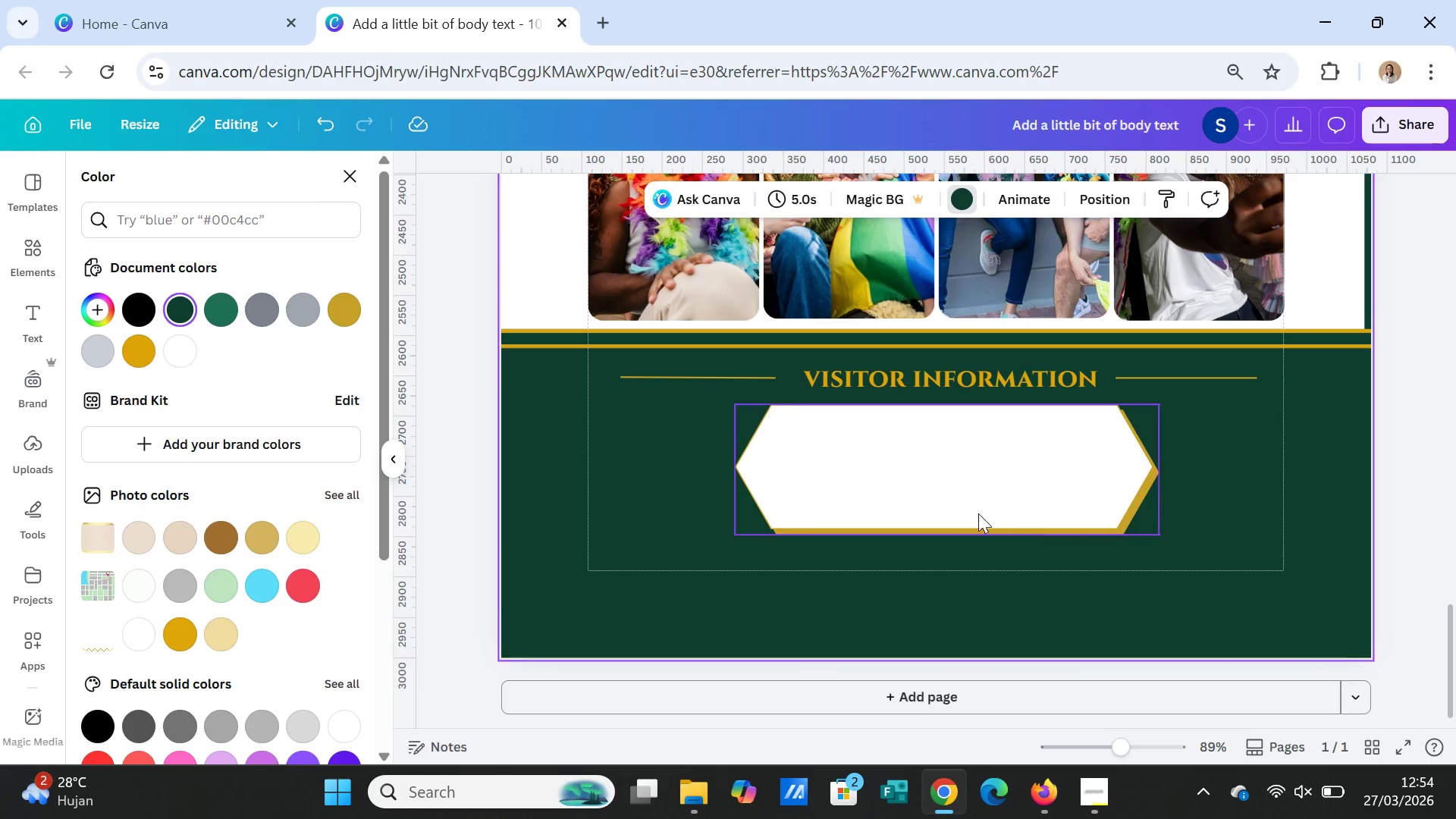 
left_click([968, 490])
 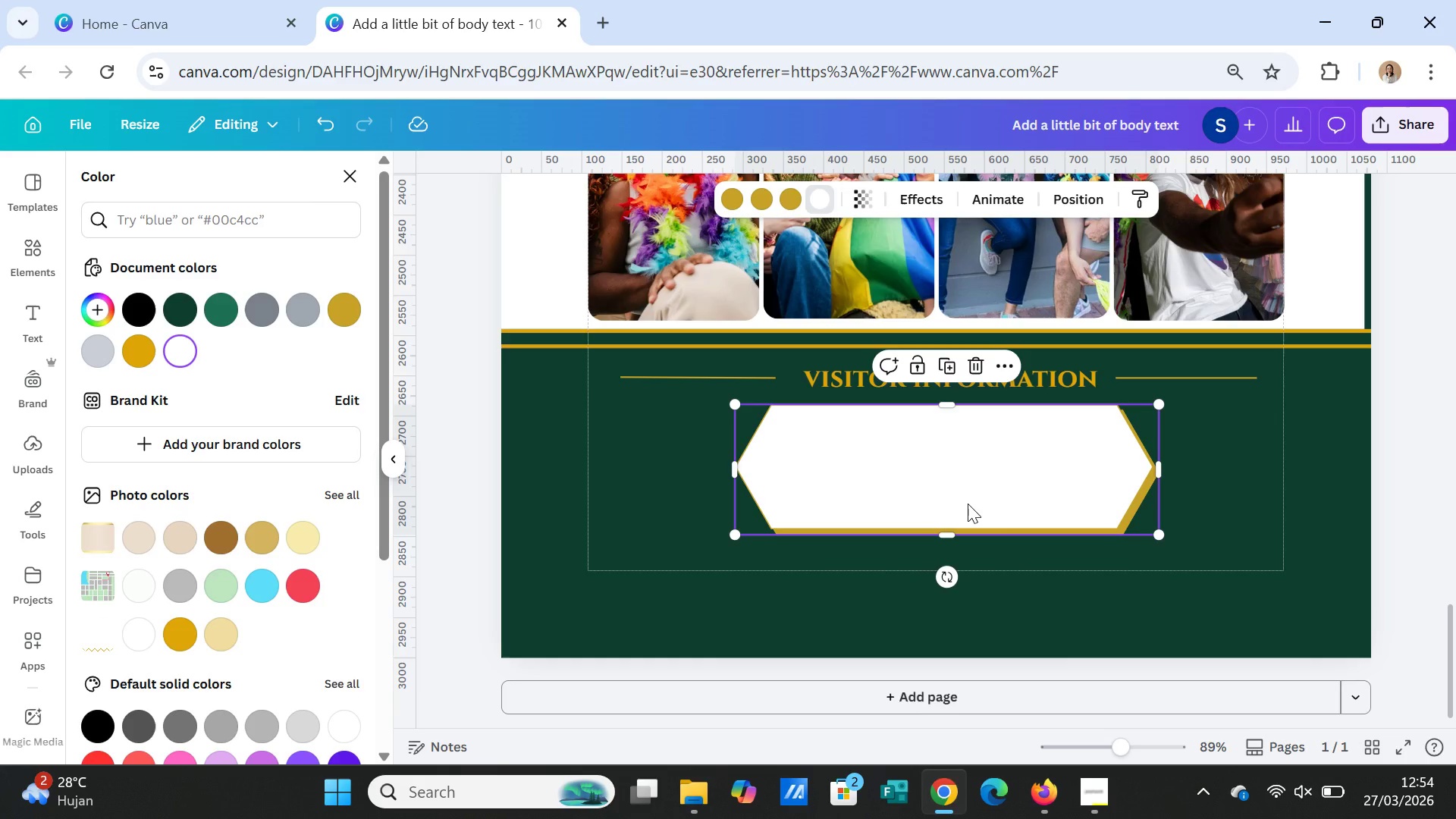 
wait(8.48)
 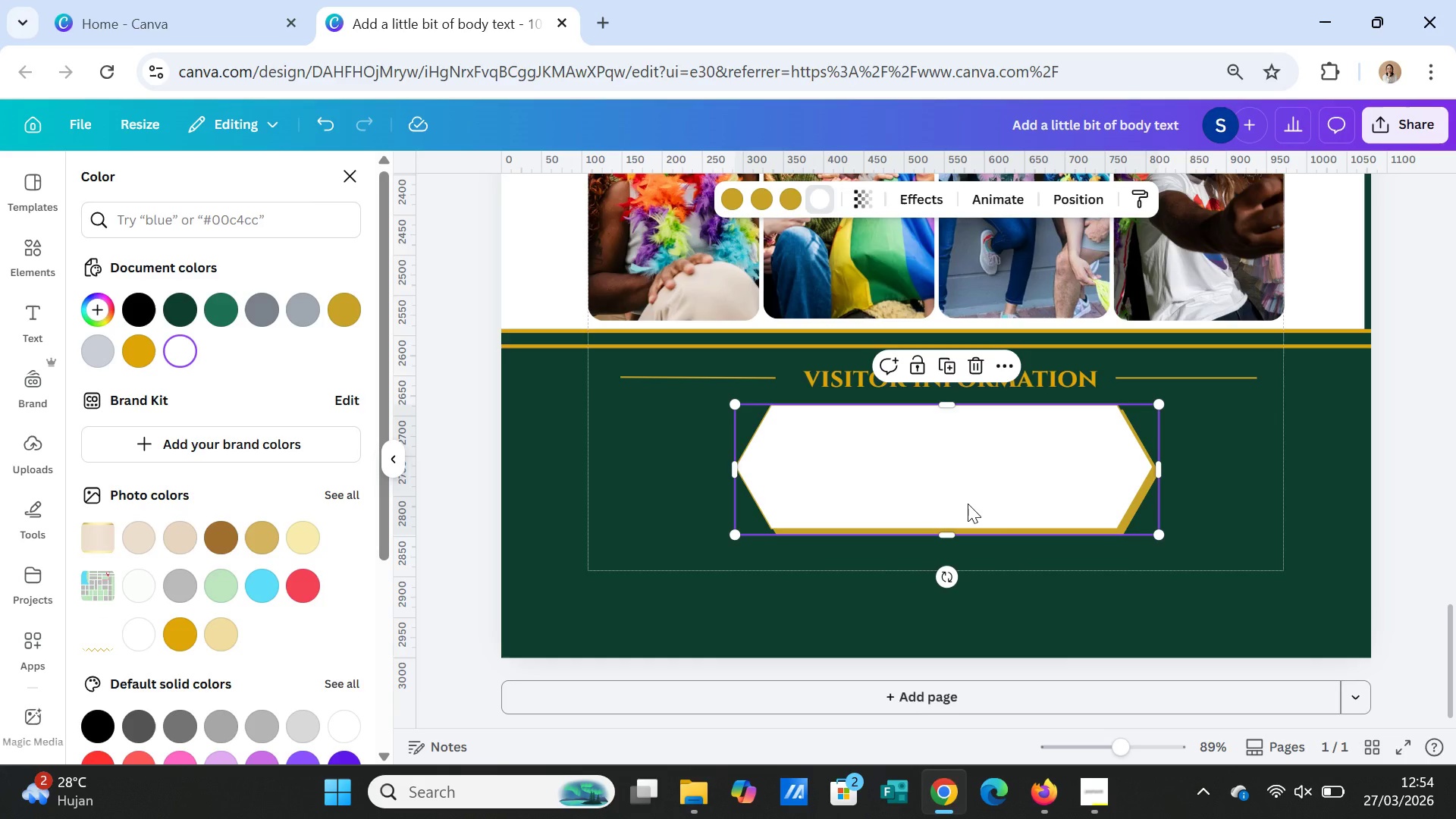 
left_click([31, 251])
 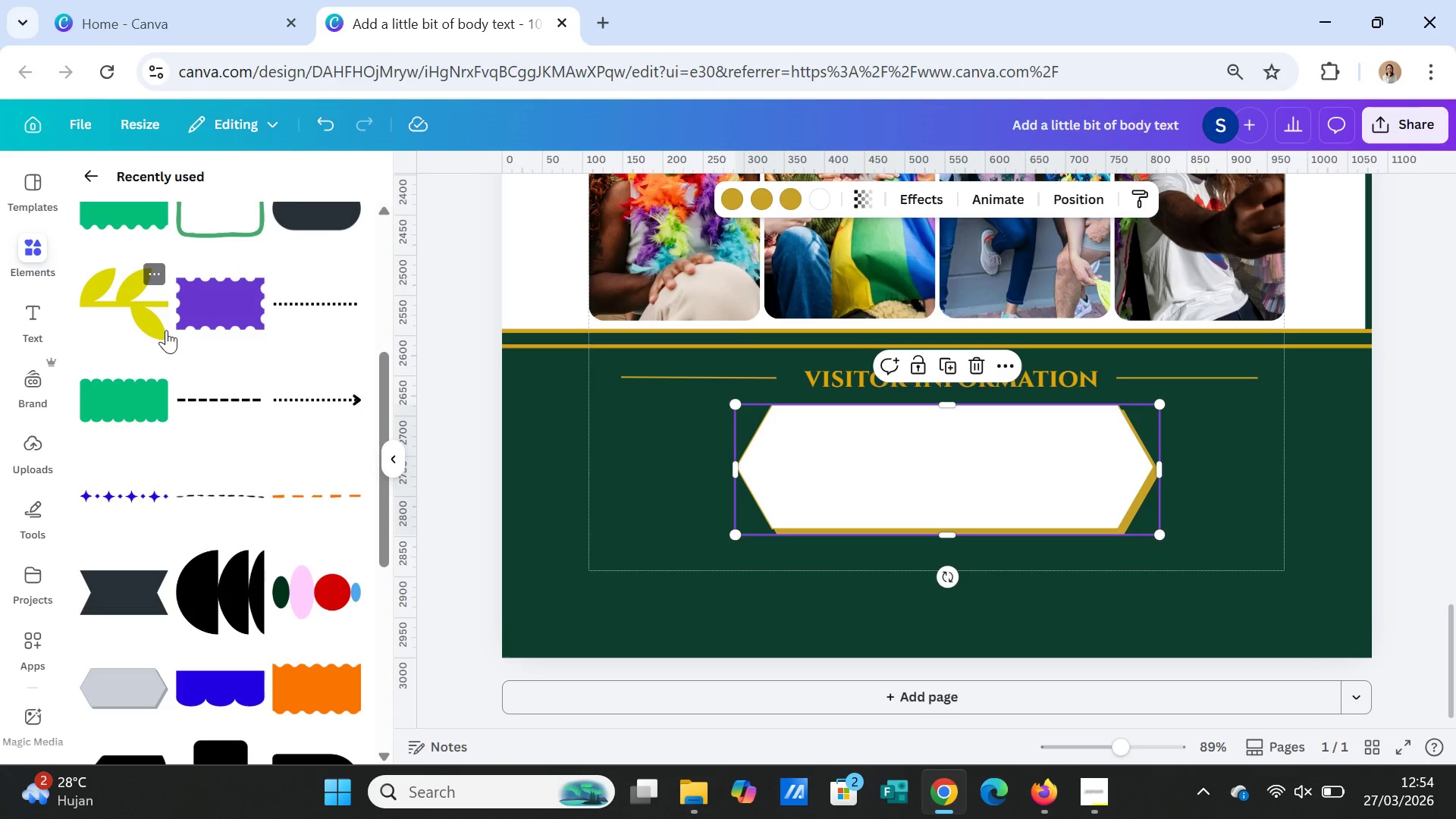 
wait(5.14)
 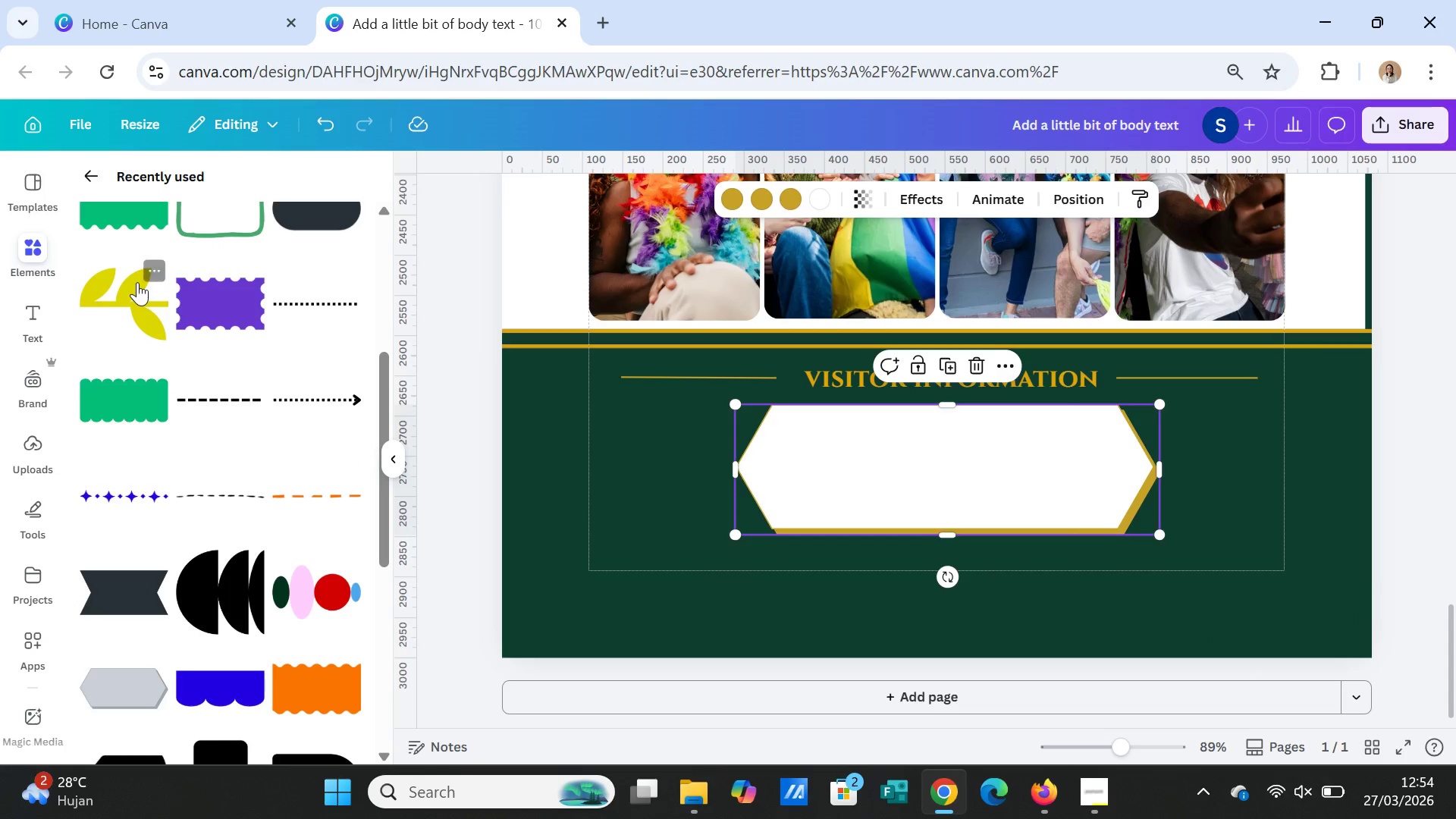 
left_click([93, 177])
 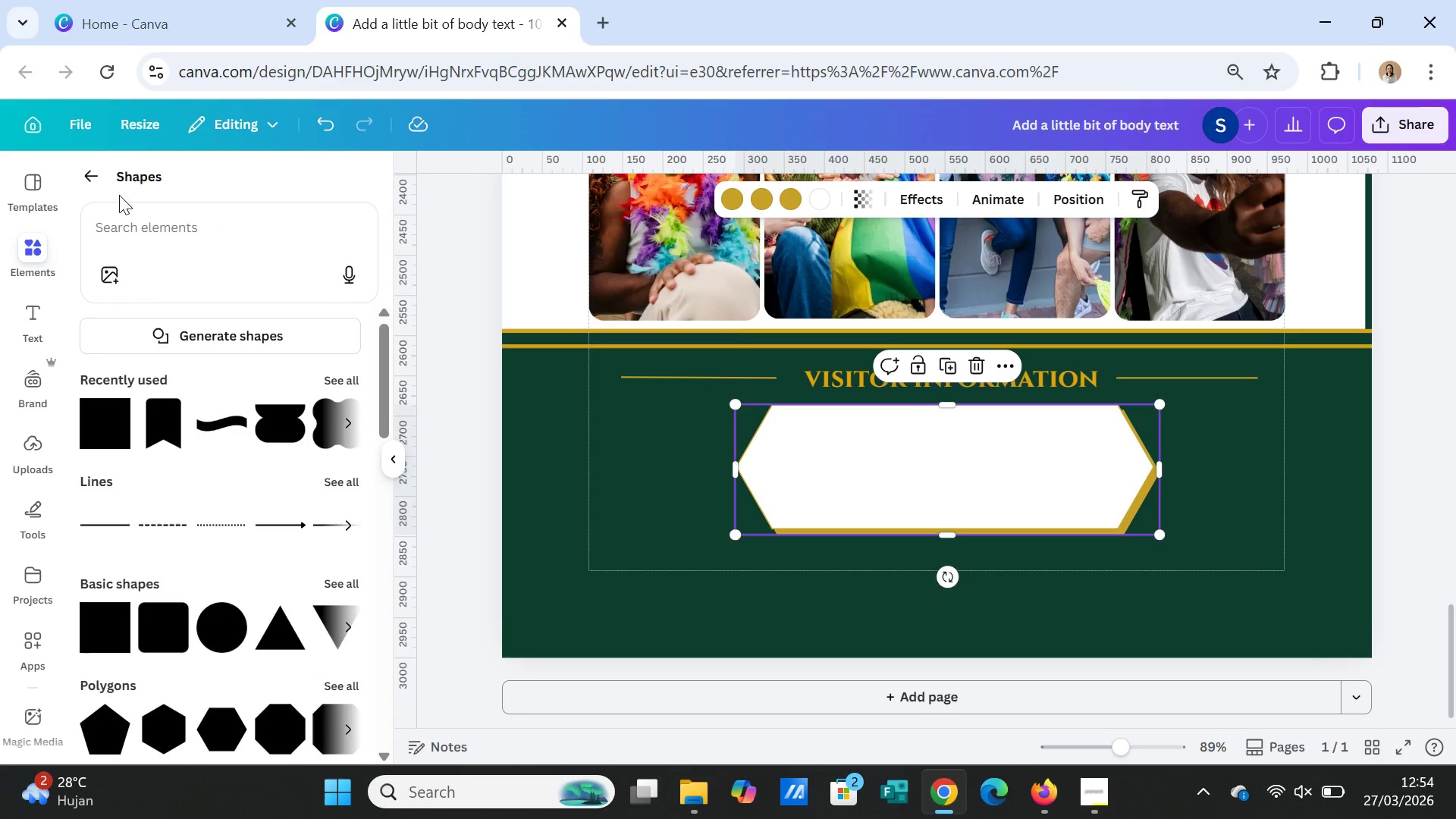 
left_click([97, 173])
 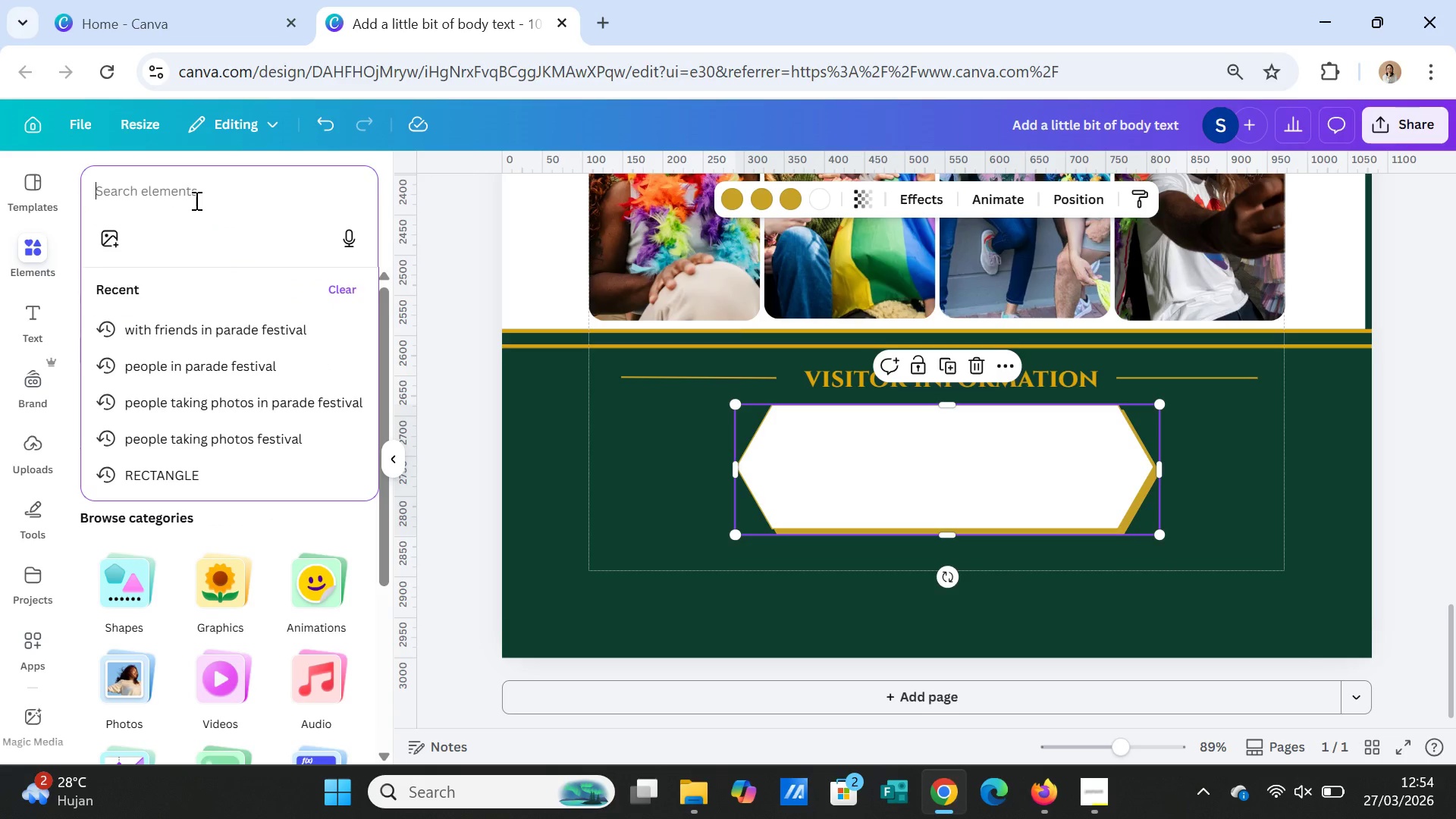 
type(mta)
 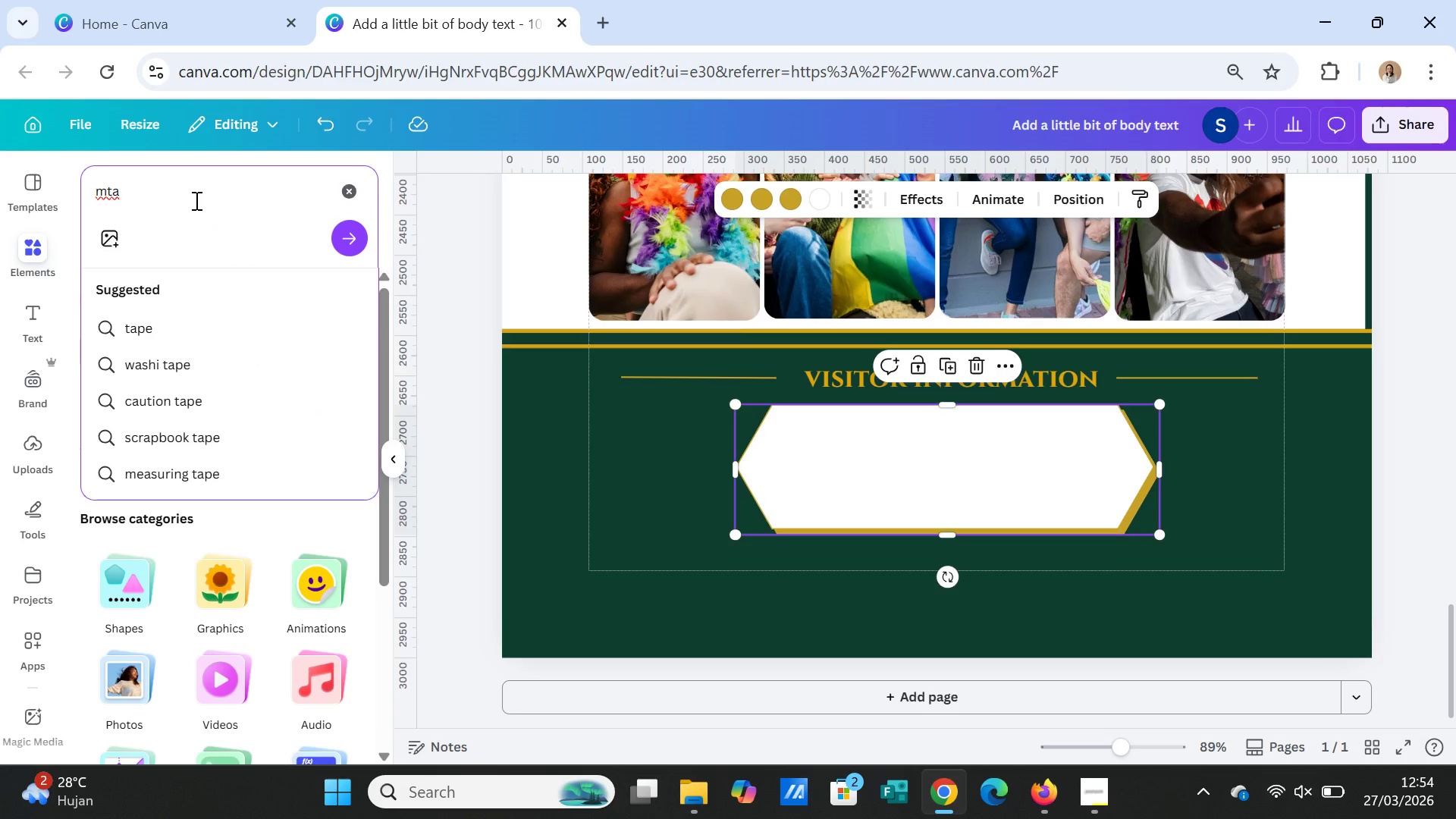 
key(Backspace)
key(Backspace)
key(Backspace)
key(Backspace)
type(MTA LOGO)
 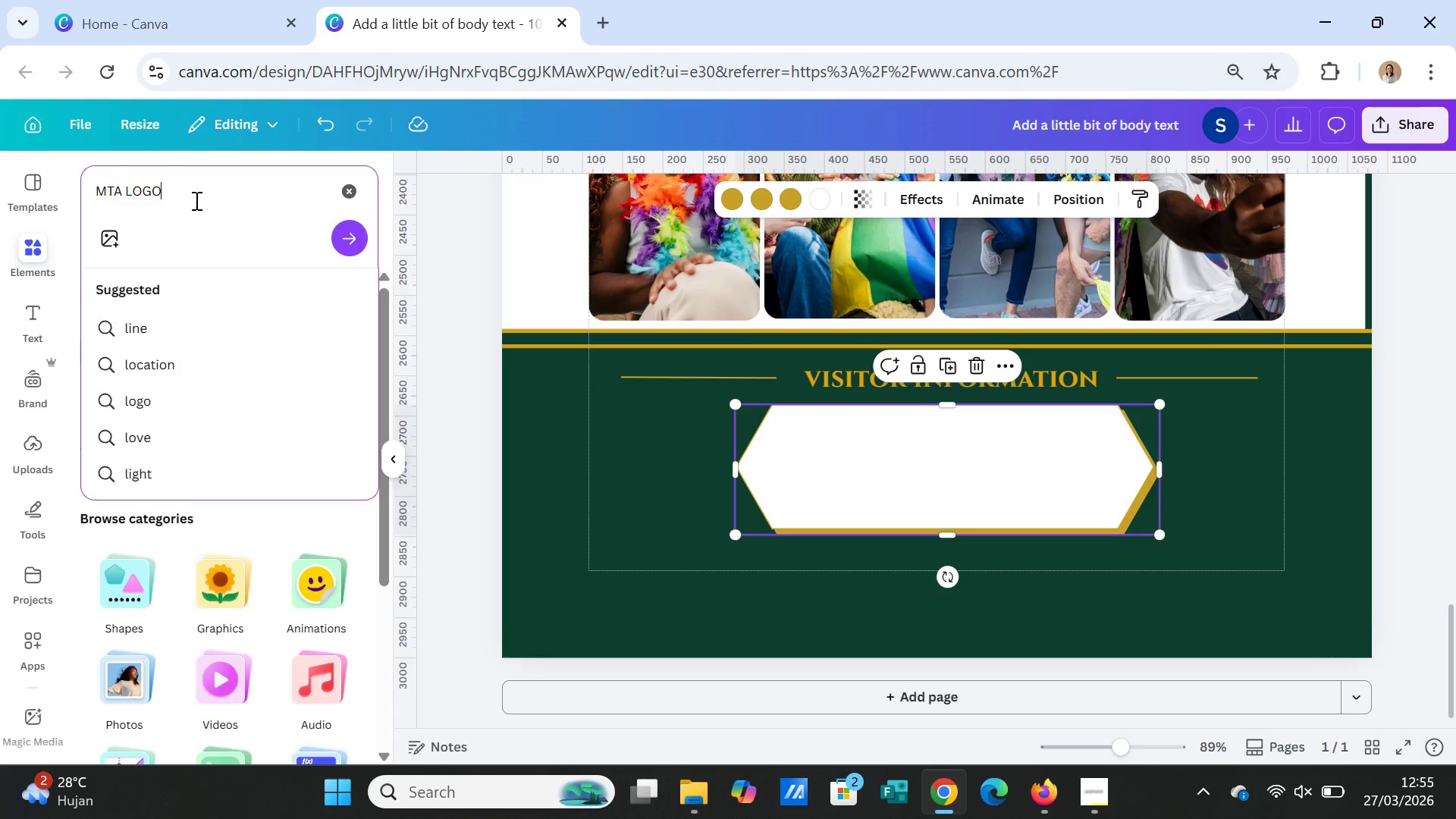 
key(Enter)
 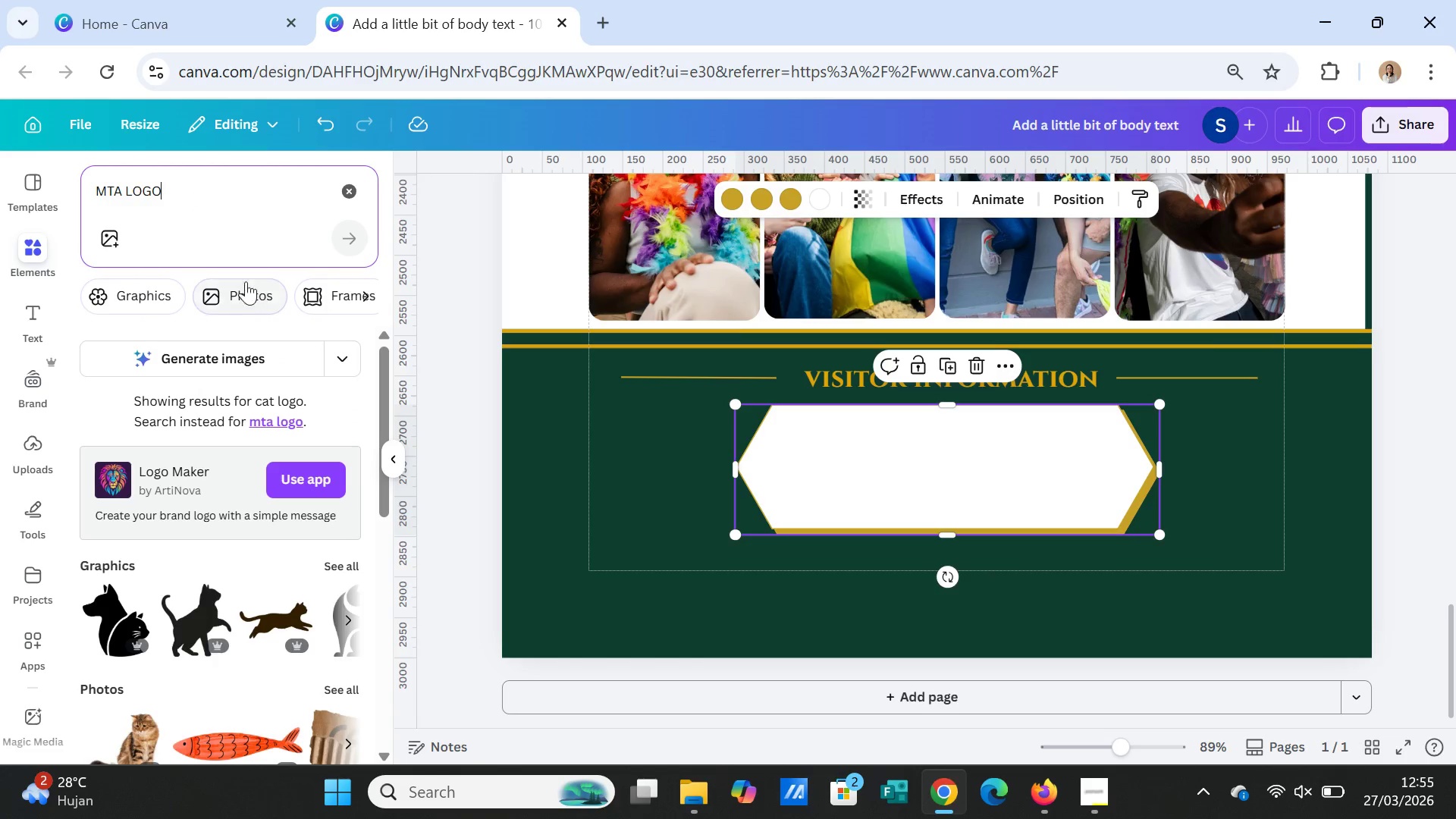 
scroll: coordinate [187, 630], scroll_direction: down, amount: 2.0
 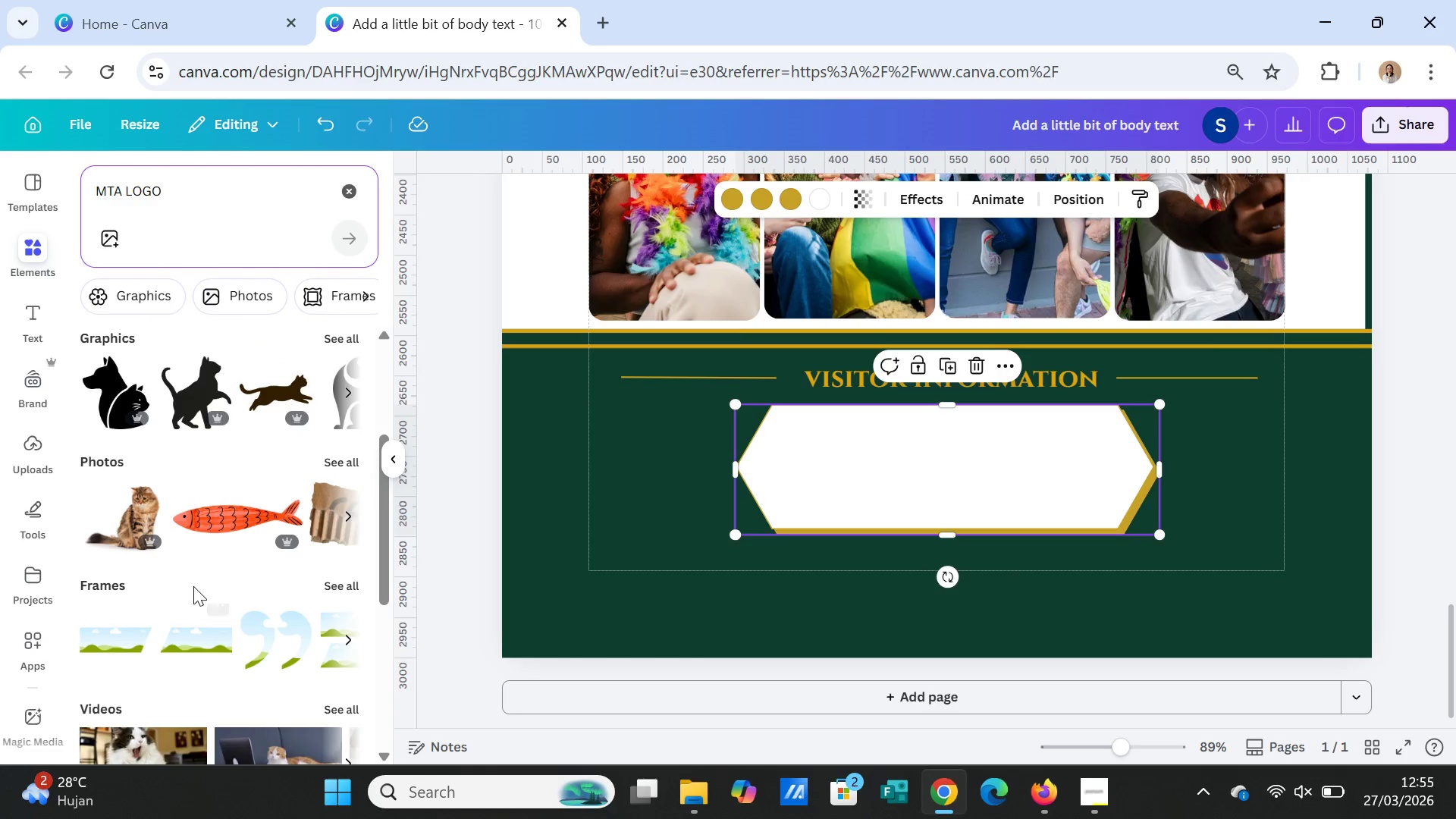 
scroll: coordinate [193, 585], scroll_direction: up, amount: 3.0
 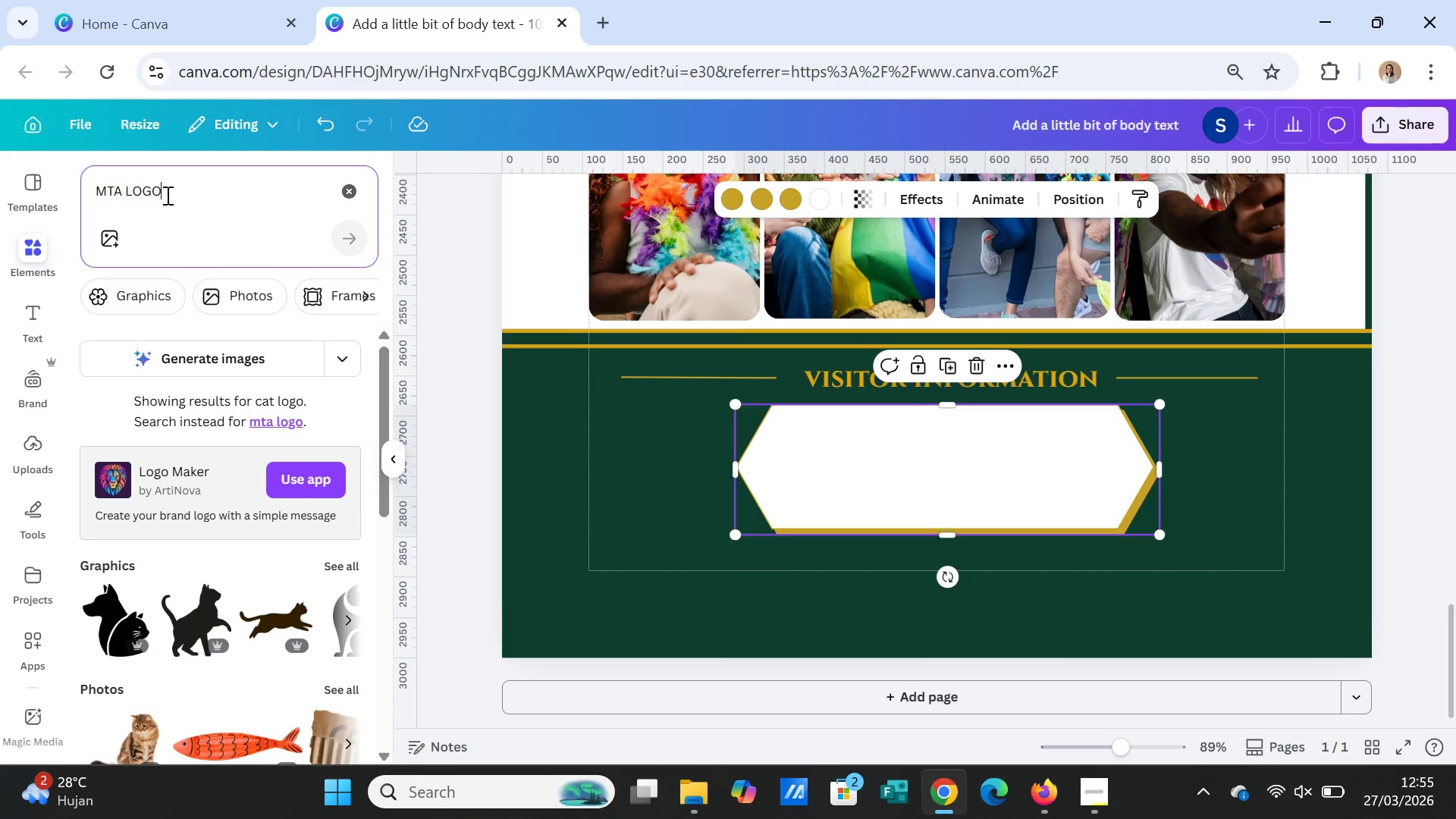 
key(S)
 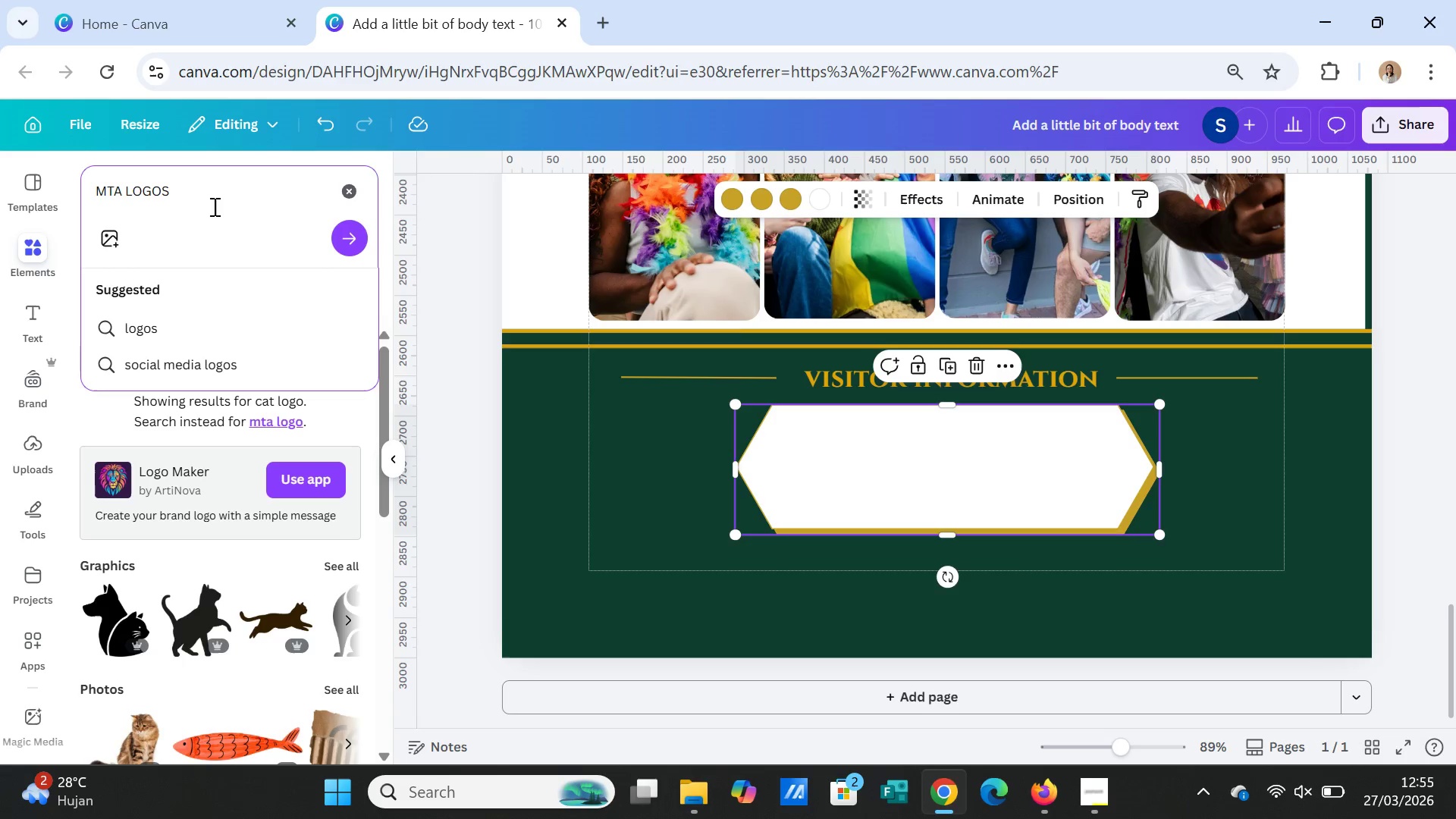 
left_click_drag(start_coordinate=[198, 190], to_coordinate=[91, 193])
 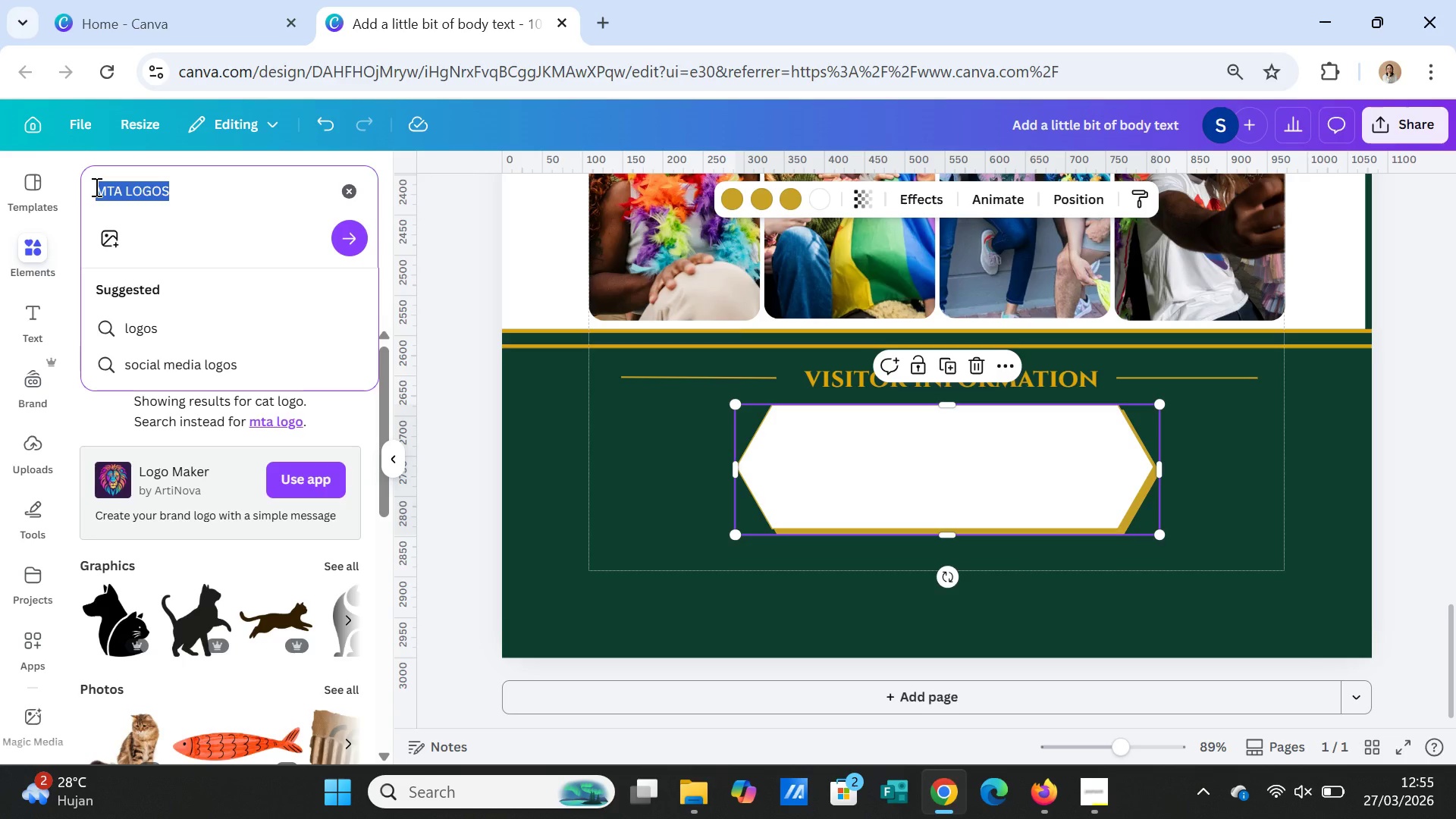 
type(MRT LOGOIS)
key(Backspace)
key(Backspace)
type(S)
 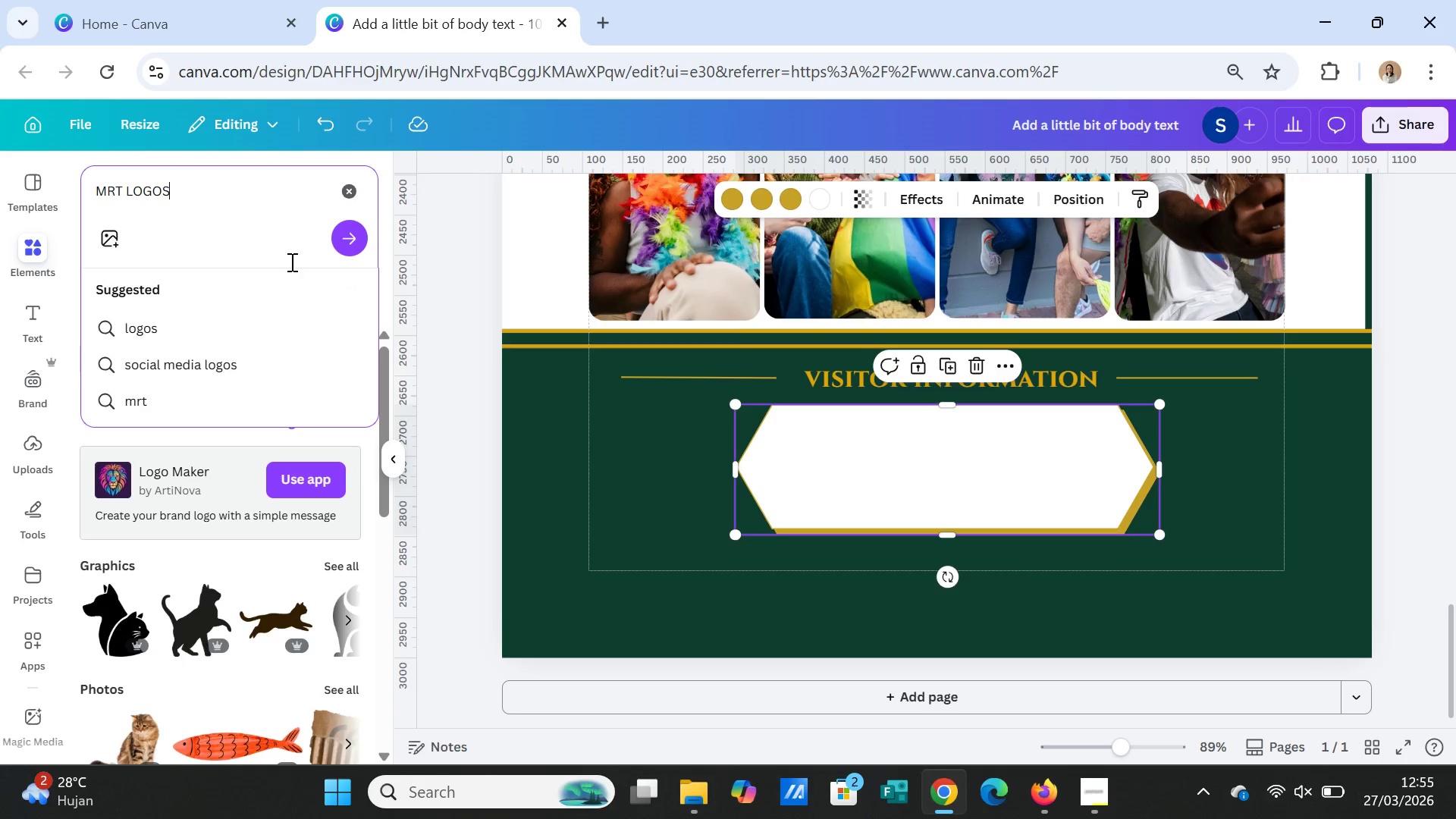 
left_click([359, 245])
 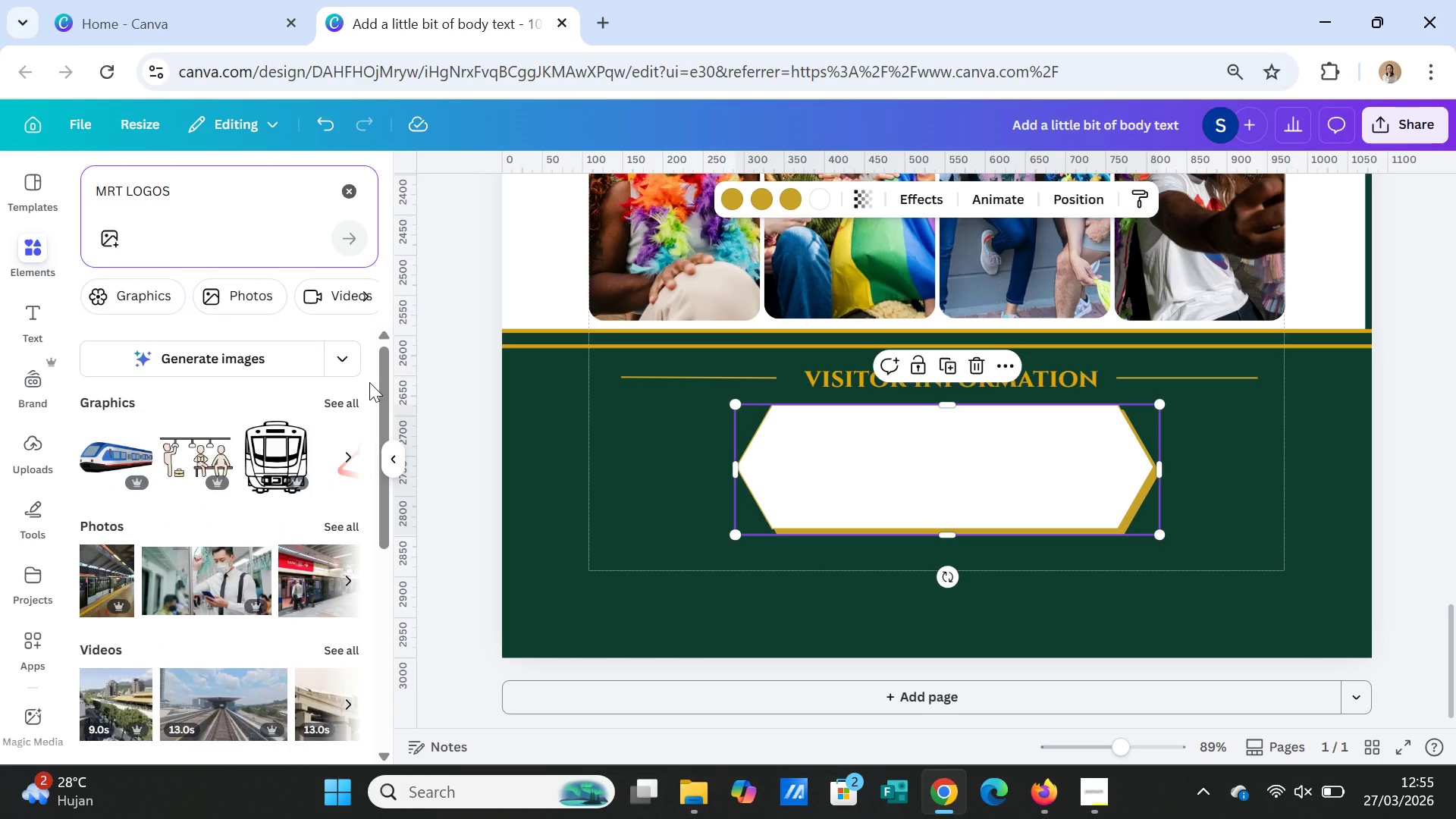 
scroll: coordinate [365, 379], scroll_direction: down, amount: 4.0
 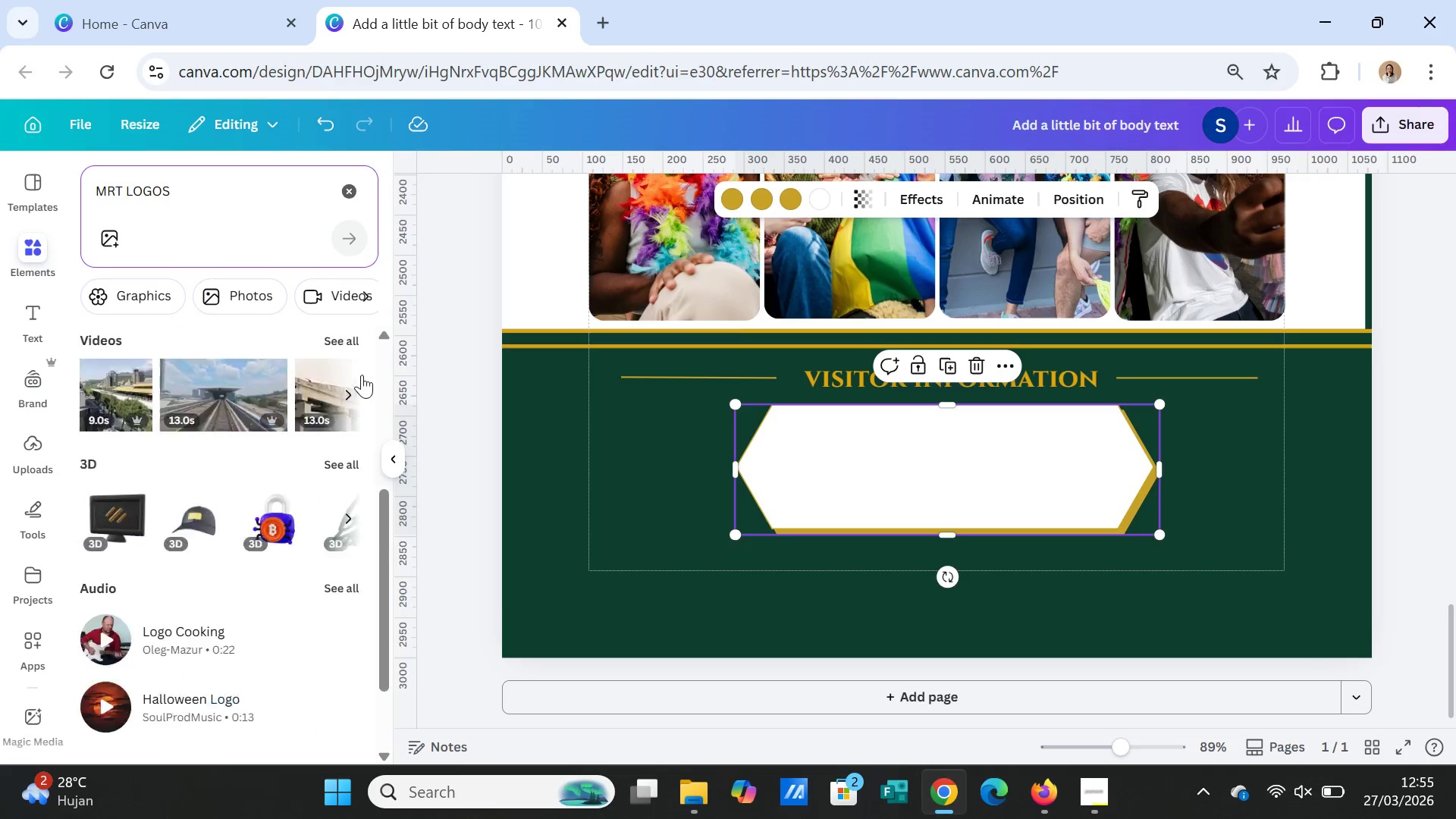 
scroll: coordinate [362, 374], scroll_direction: up, amount: 4.0
 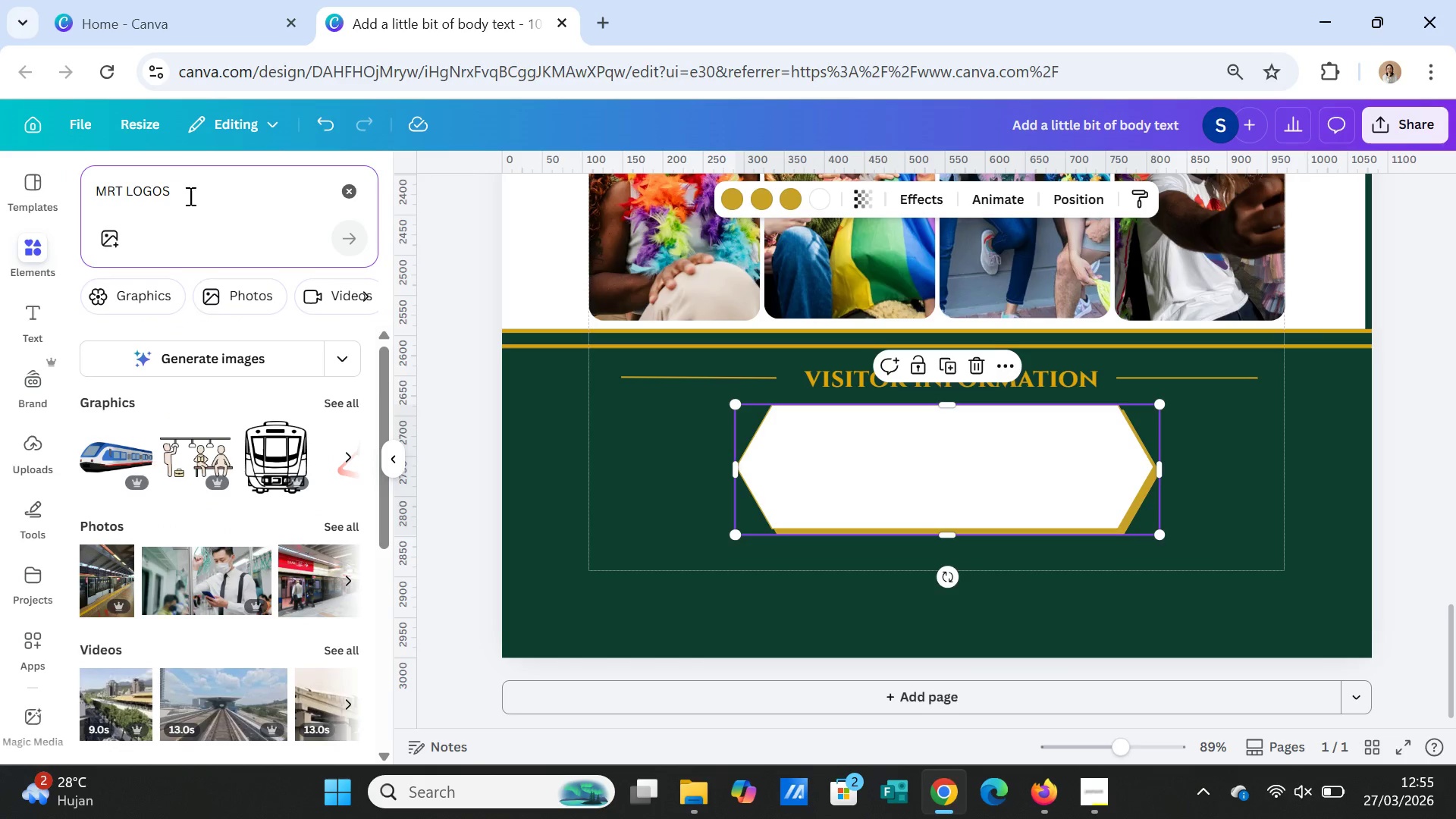 
left_click_drag(start_coordinate=[189, 196], to_coordinate=[127, 189])
 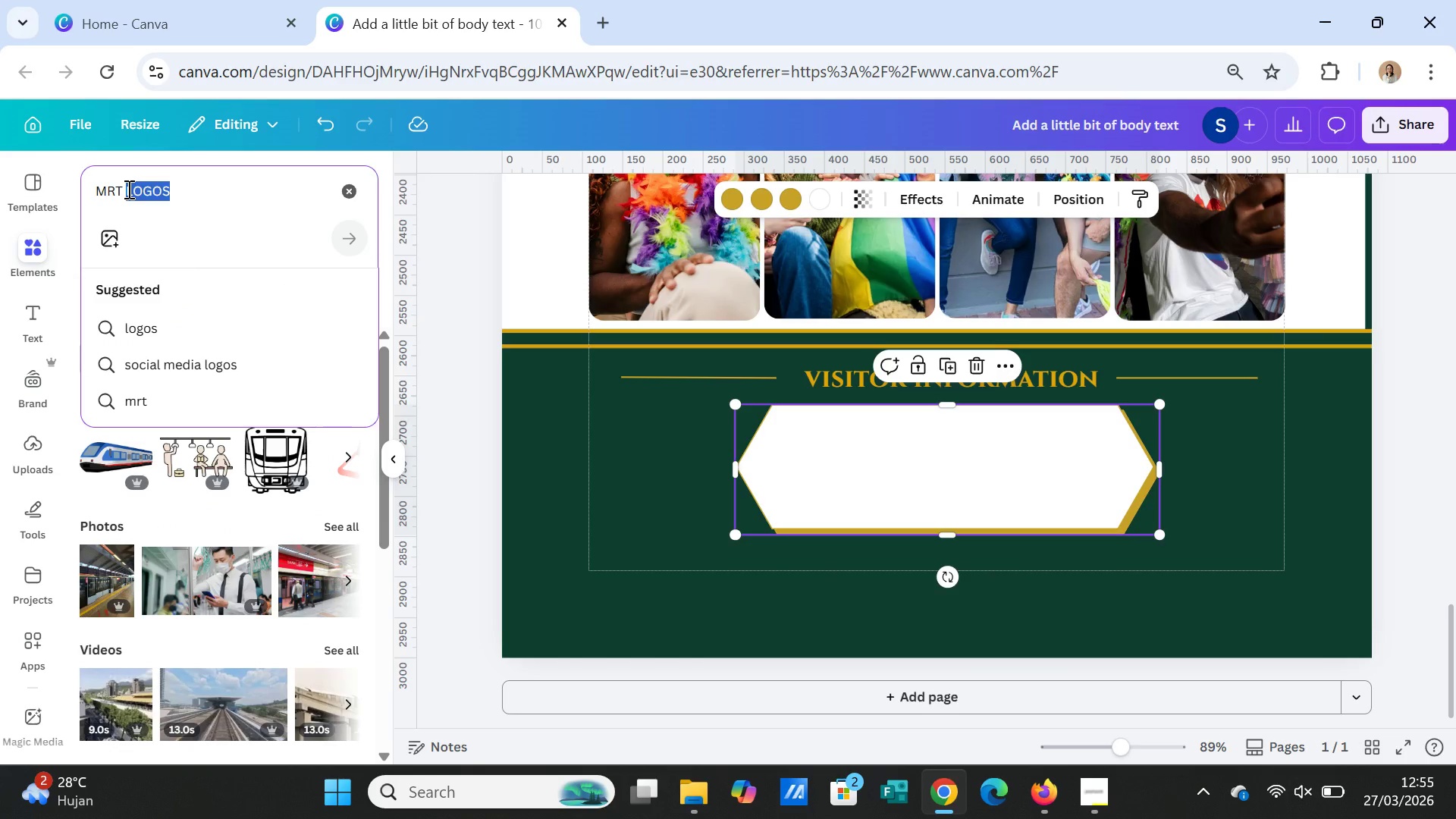 
key(Backspace)
key(Backspace)
key(Backspace)
type(A)
key(Backspace)
key(Backspace)
type(TA ICON)
 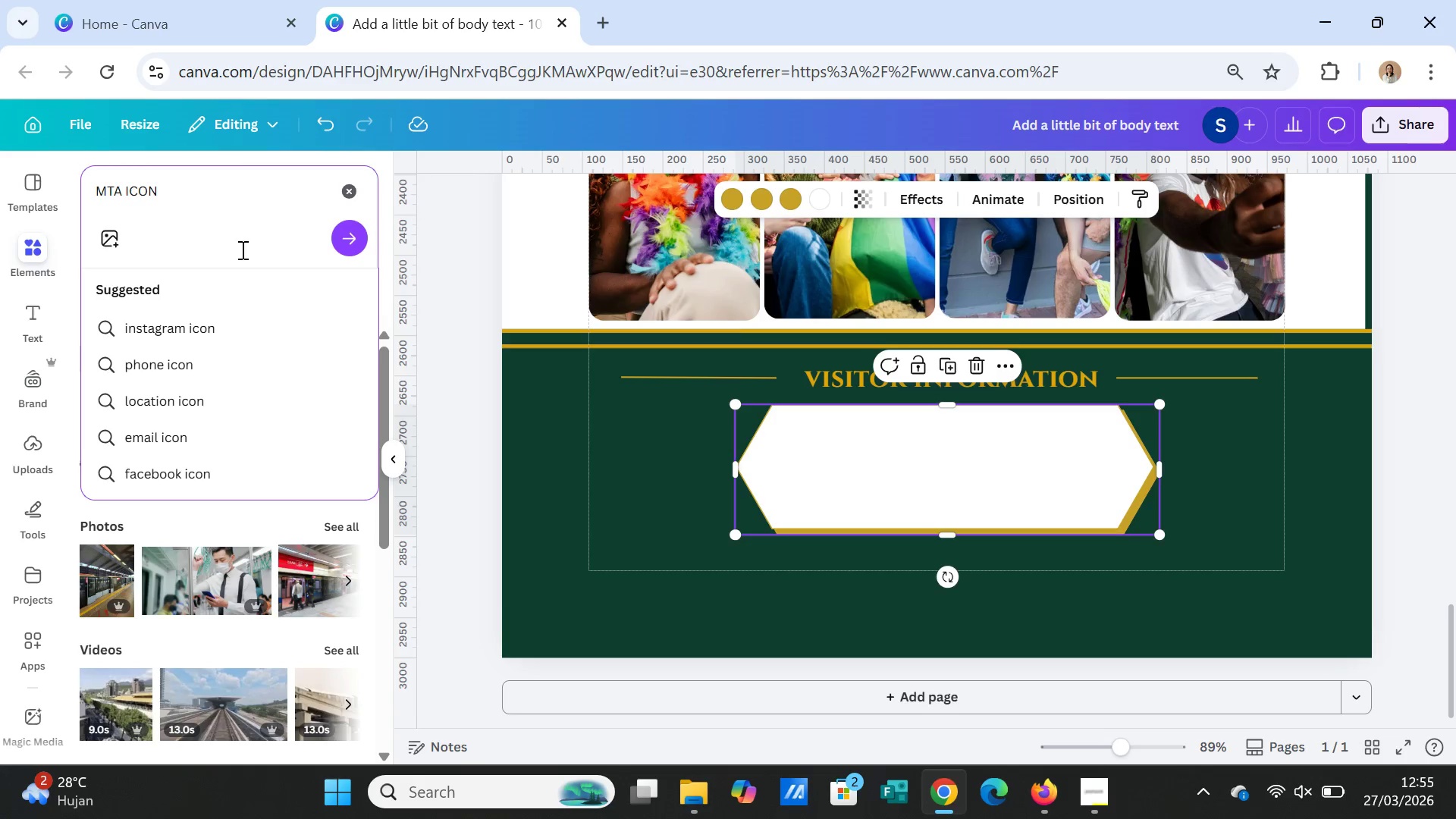 
left_click([357, 240])
 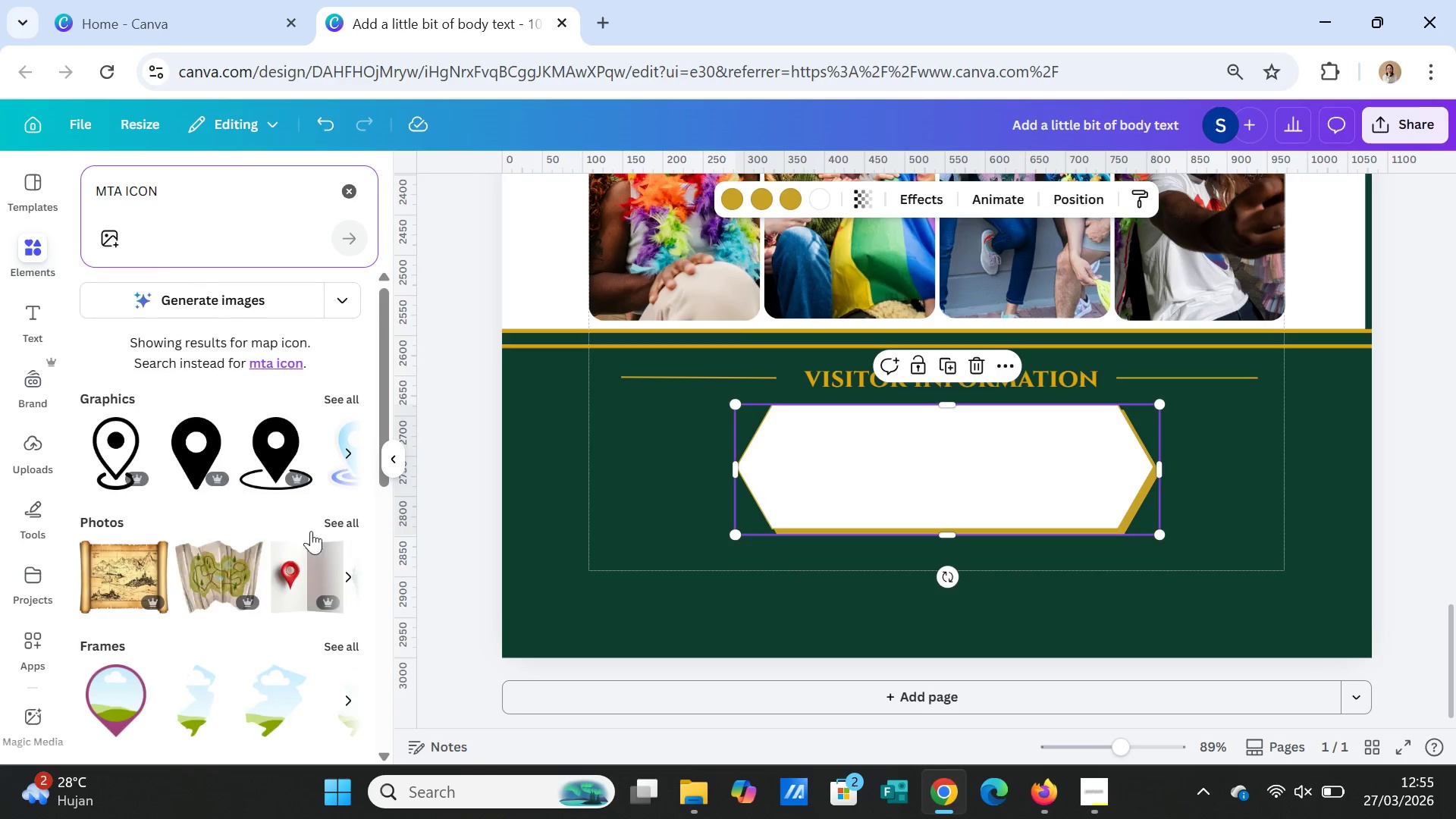 
scroll: coordinate [315, 589], scroll_direction: down, amount: 3.0
 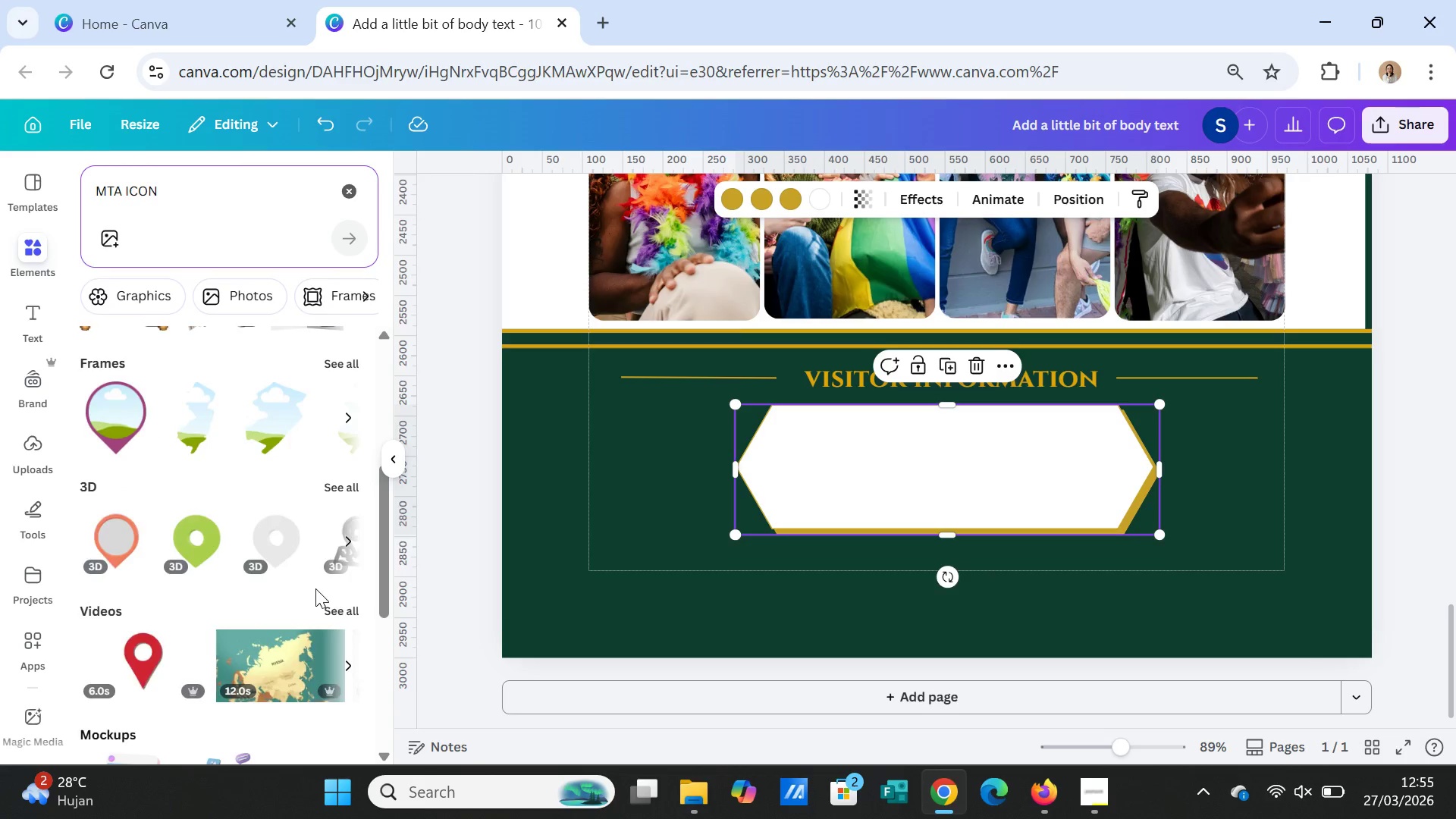 
scroll: coordinate [315, 585], scroll_direction: up, amount: 4.0
 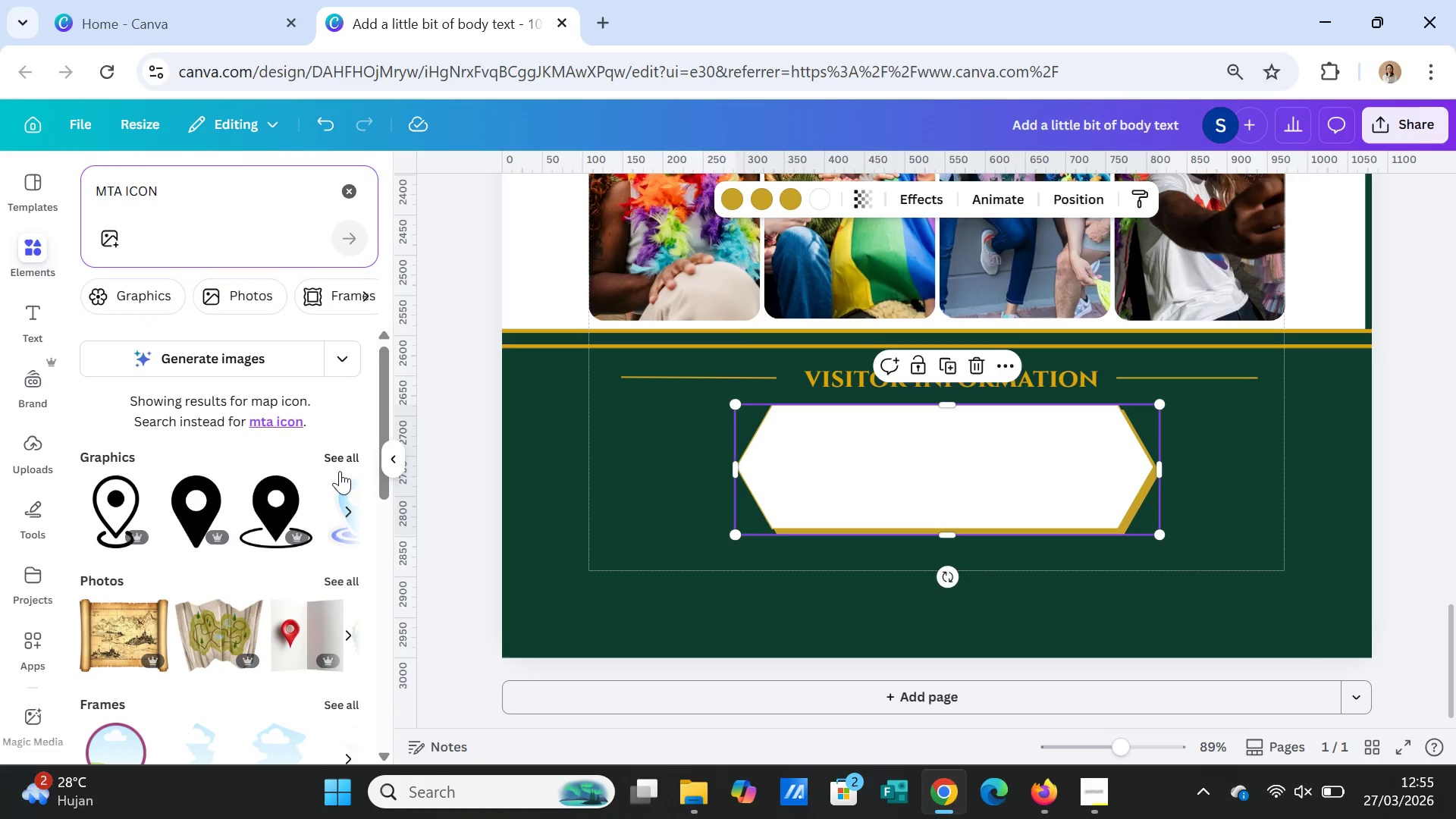 
left_click([340, 455])
 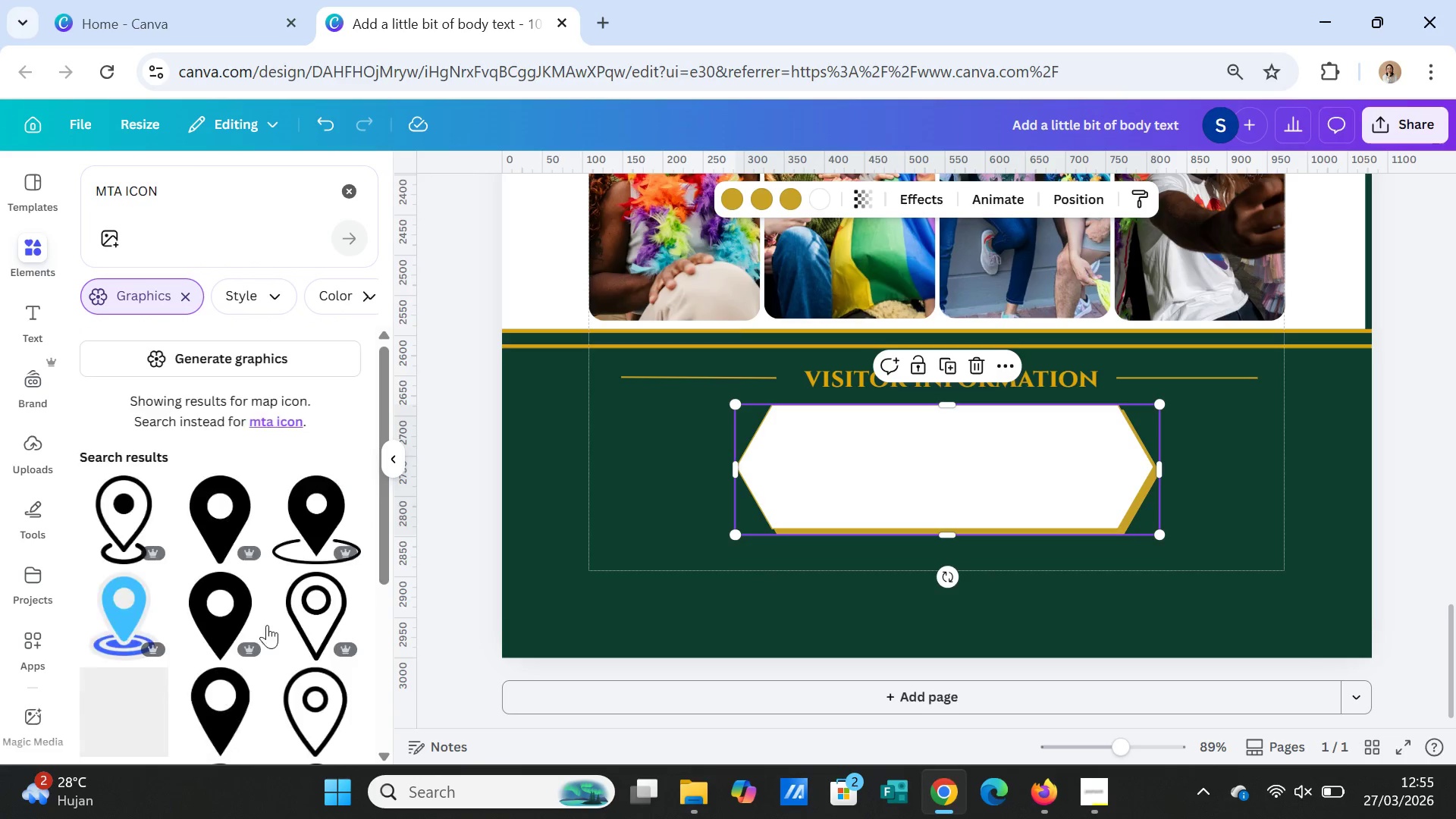 
scroll: coordinate [278, 609], scroll_direction: down, amount: 14.0
 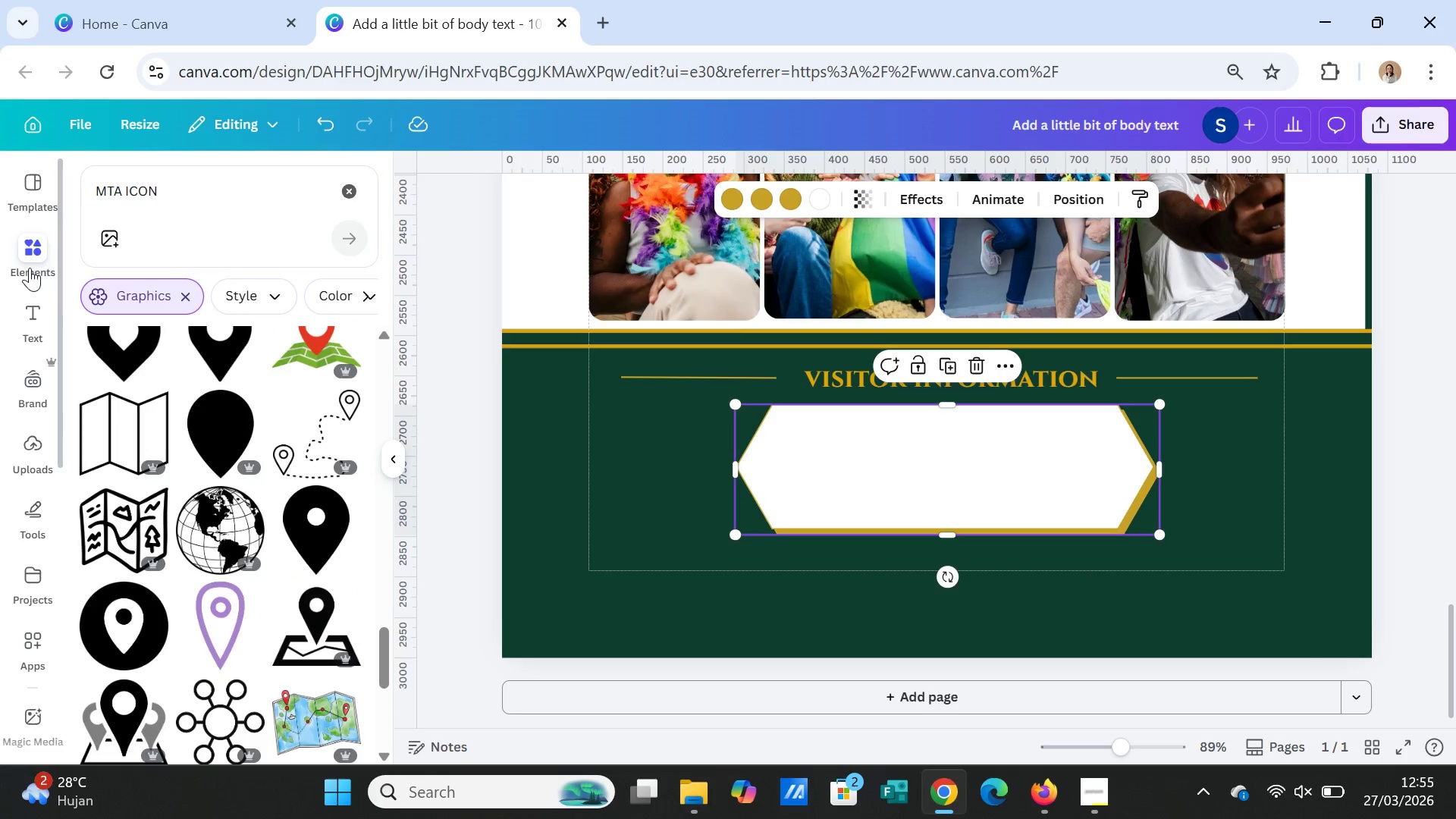 
left_click([354, 193])
 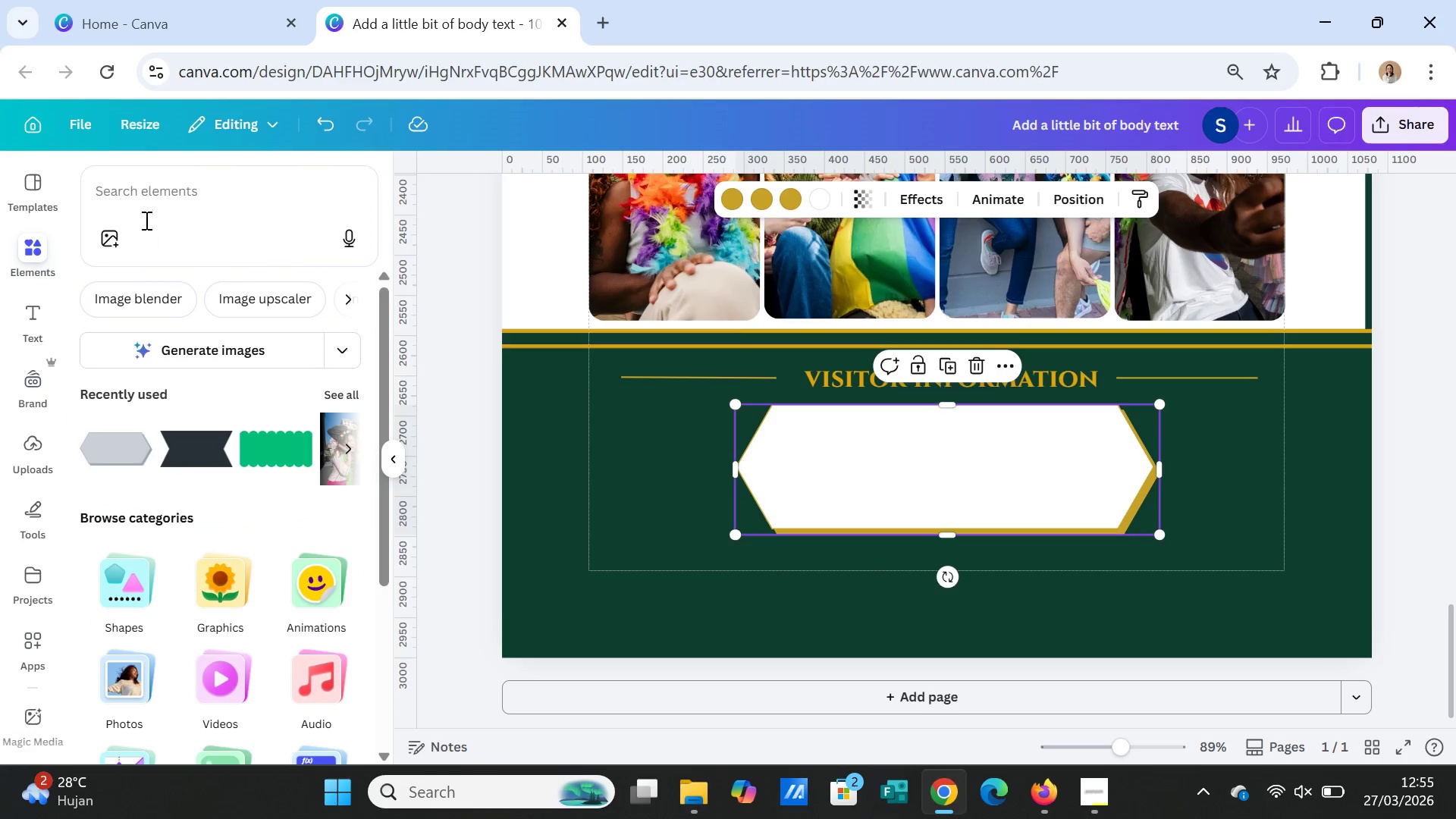 
left_click([144, 199])
 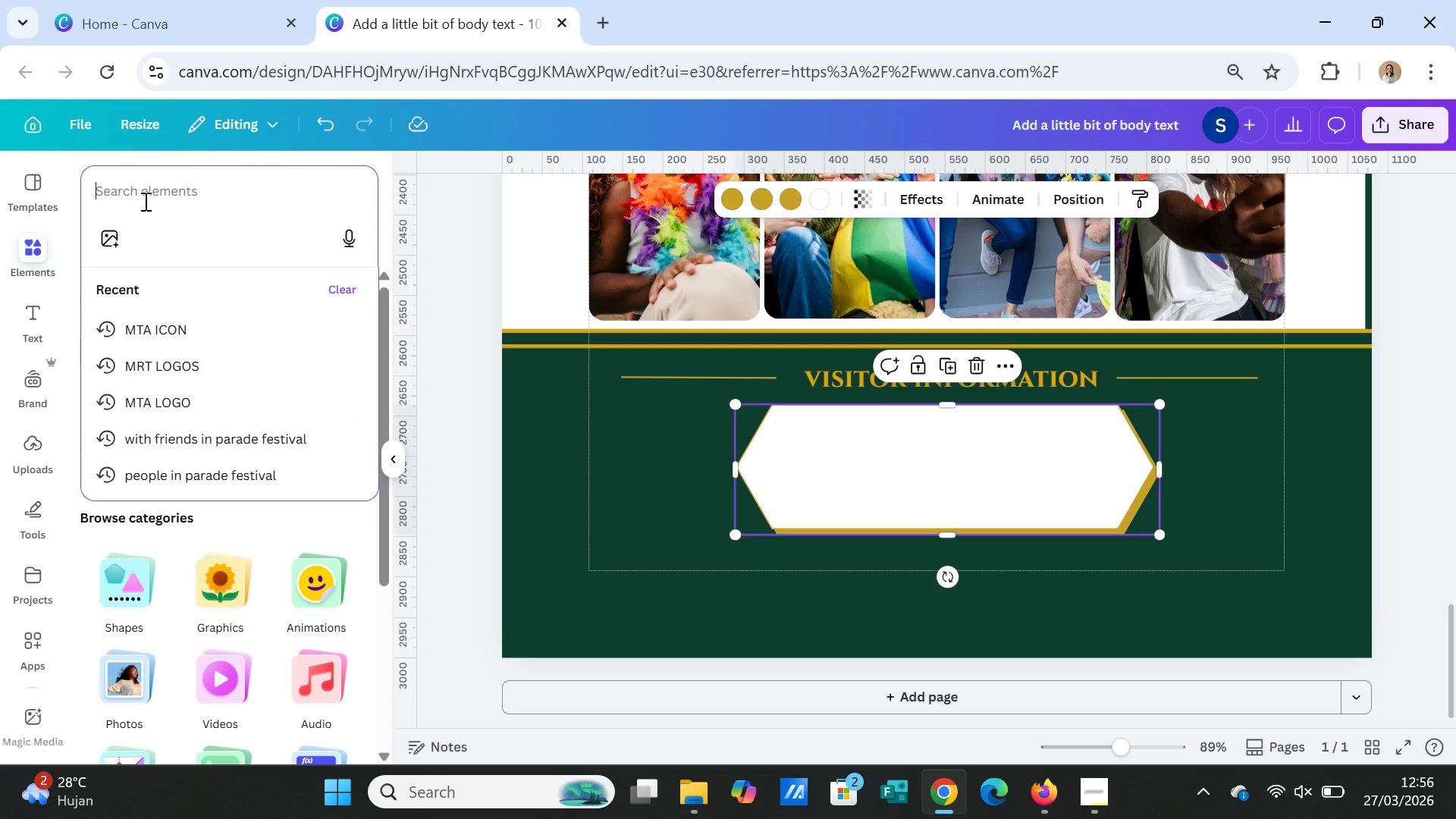 
wait(5.59)
 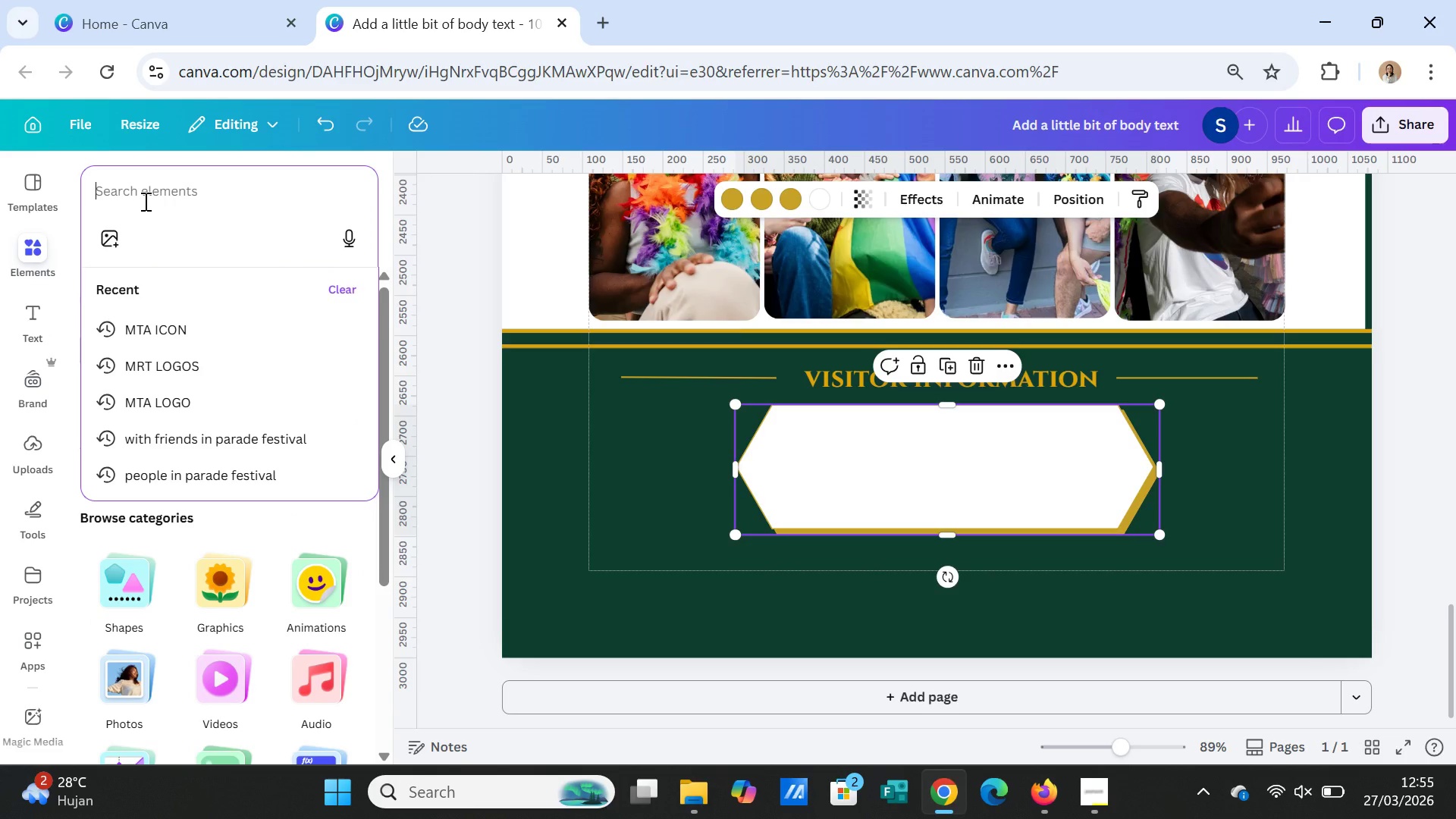 
type(LOGO )
key(Backspace)
key(Backspace)
key(Backspace)
key(Backspace)
key(Backspace)
type(logo with text :MTA")
key(Backspace)
key(Backspace)
key(Backspace)
key(Backspace)
key(Backspace)
key(Backspace)
type( "MTA" INSIDE )
key(Backspace)
key(Backspace)
key(Backspace)
key(Backspace)
key(Backspace)
key(Backspace)
key(Backspace)
type(inside blue circle)
 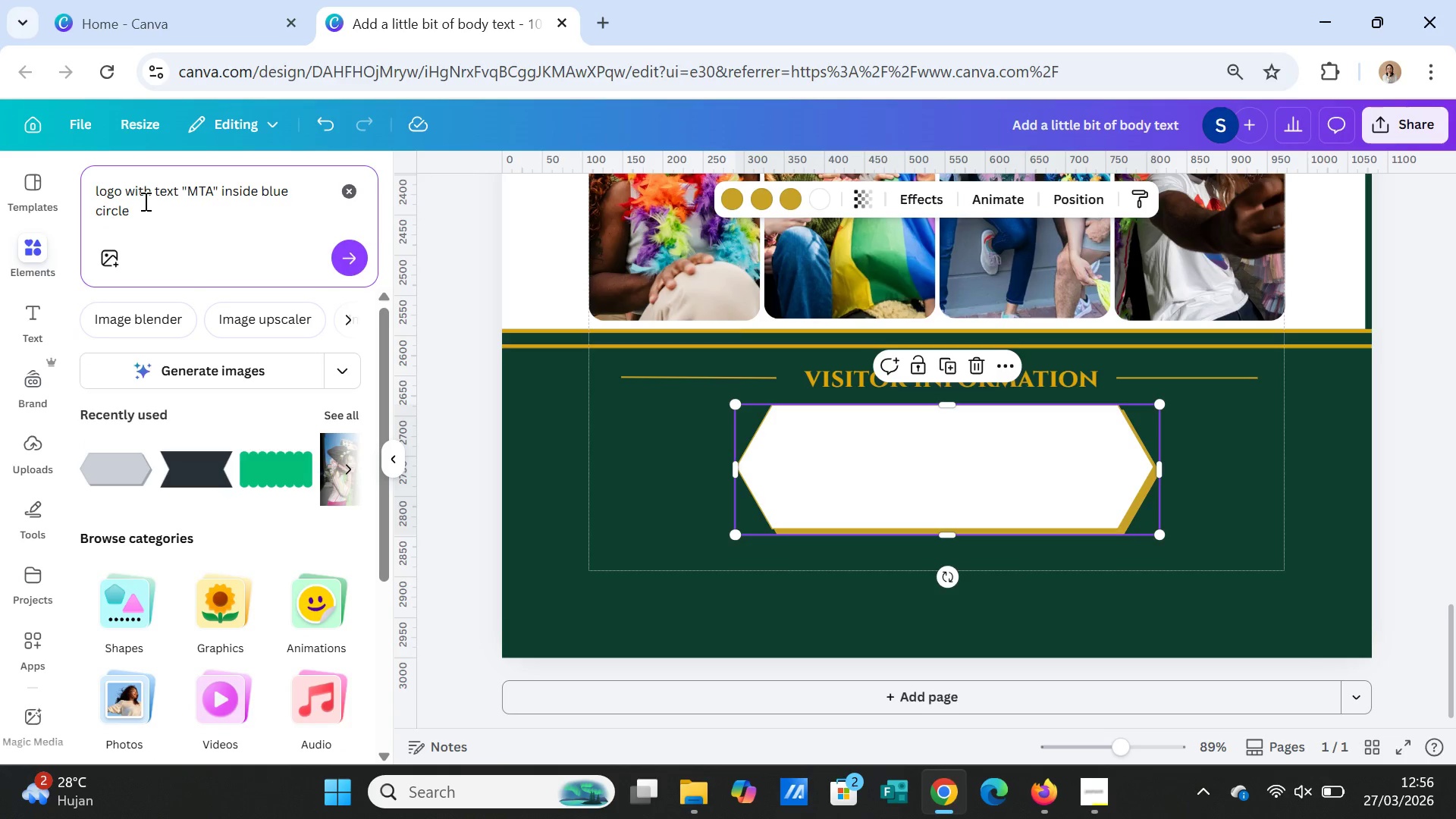 
left_click([345, 256])
 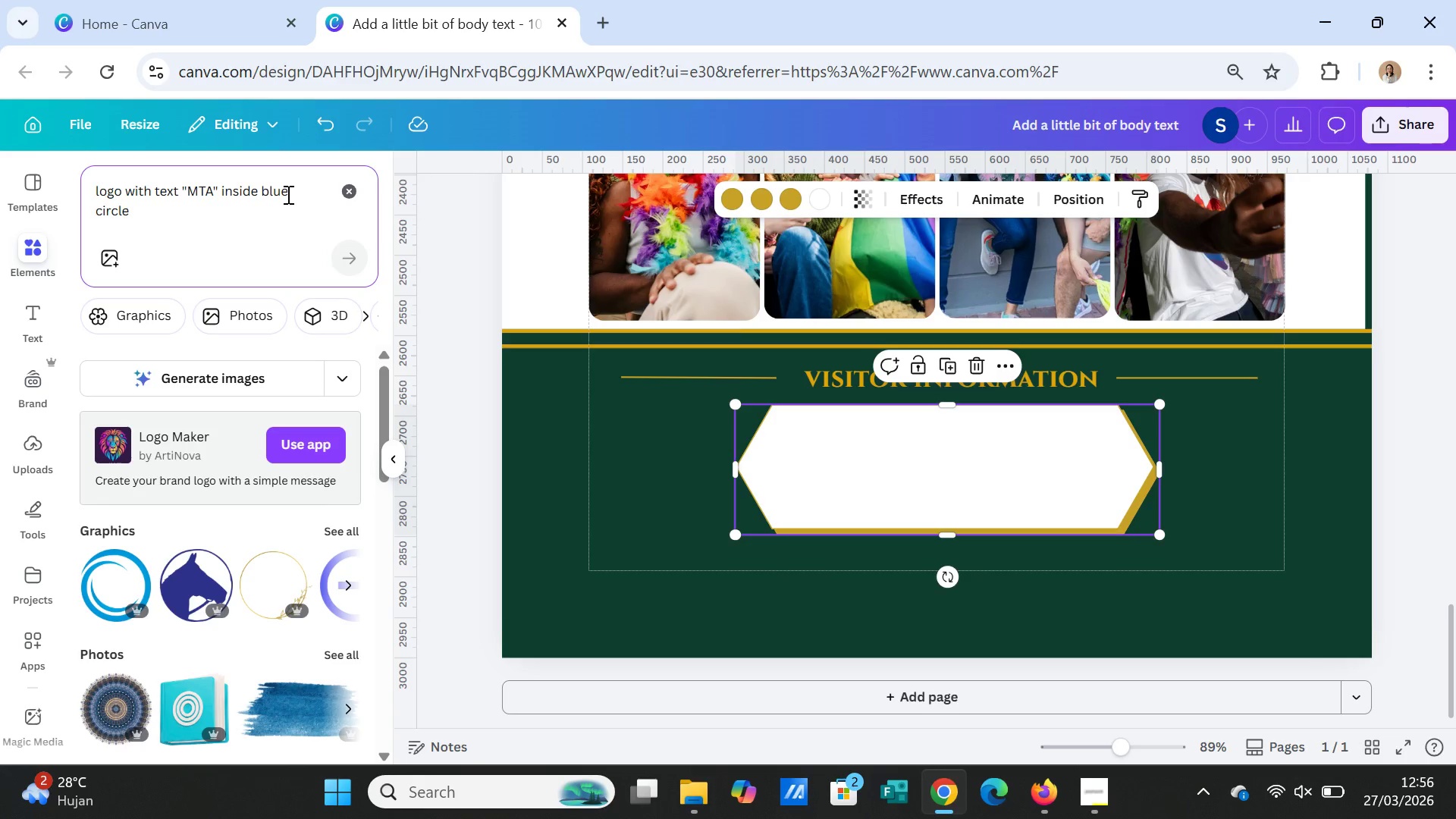 
wait(14.94)
 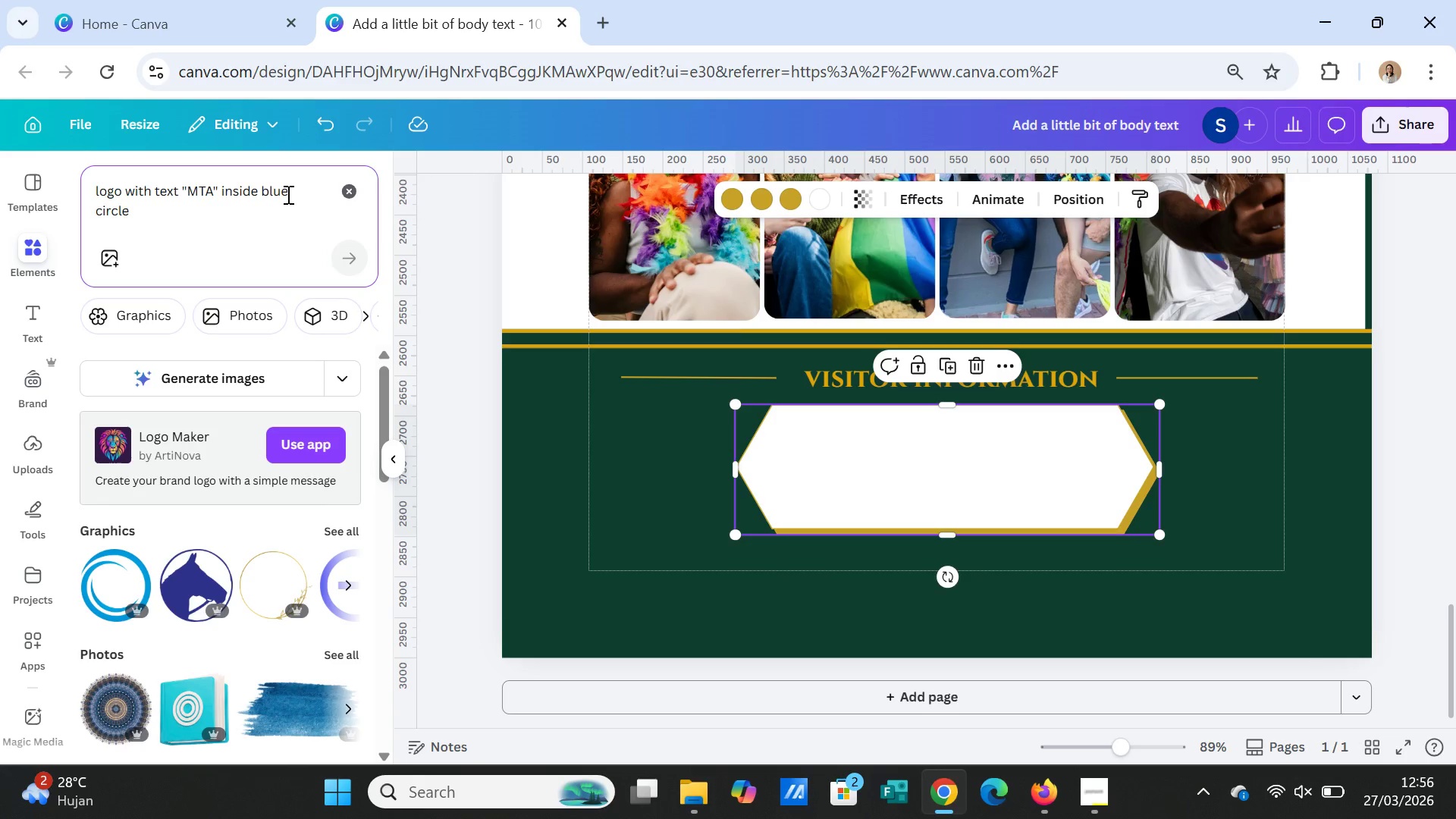 
left_click([220, 381])
 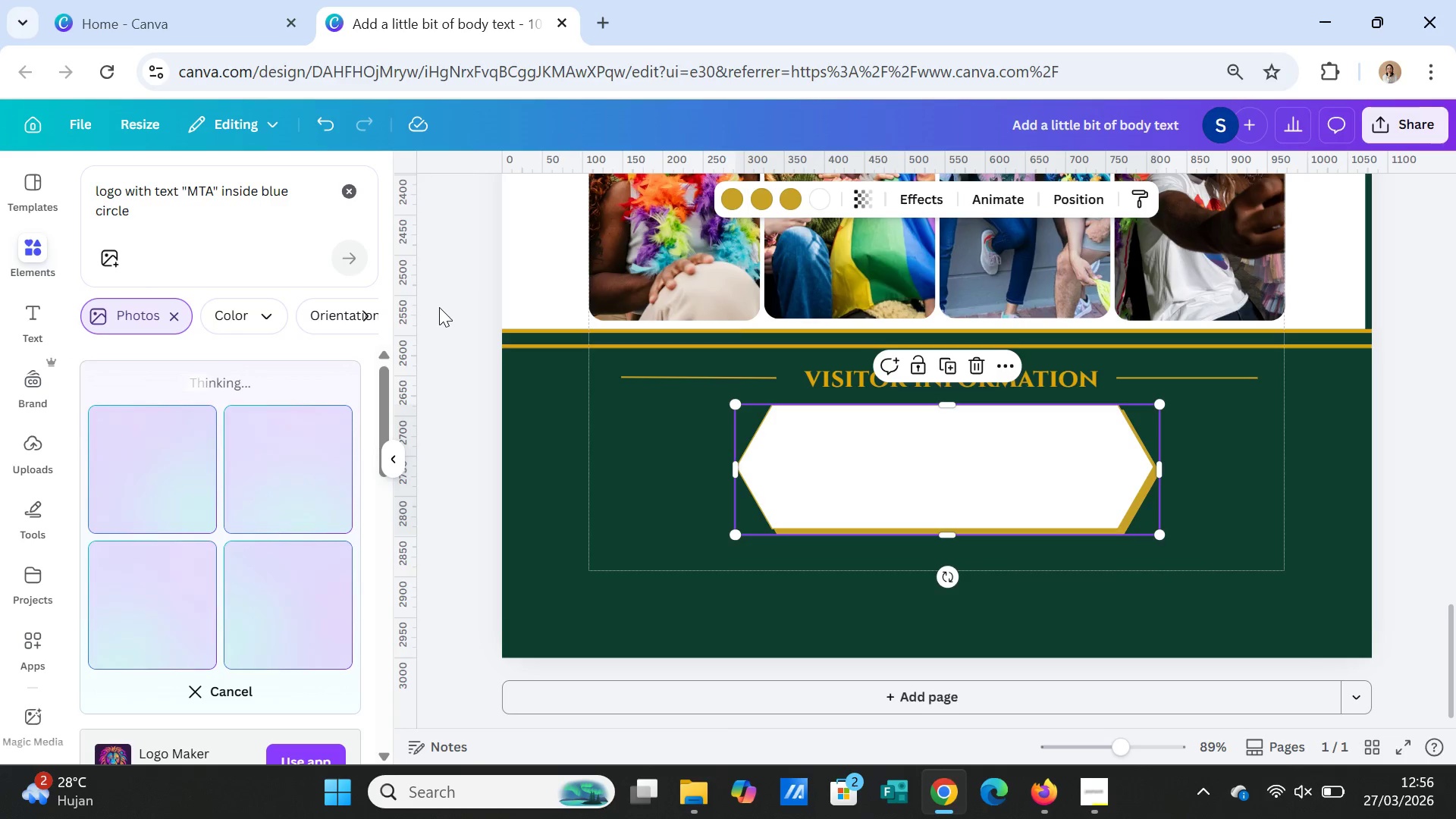 
wait(5.66)
 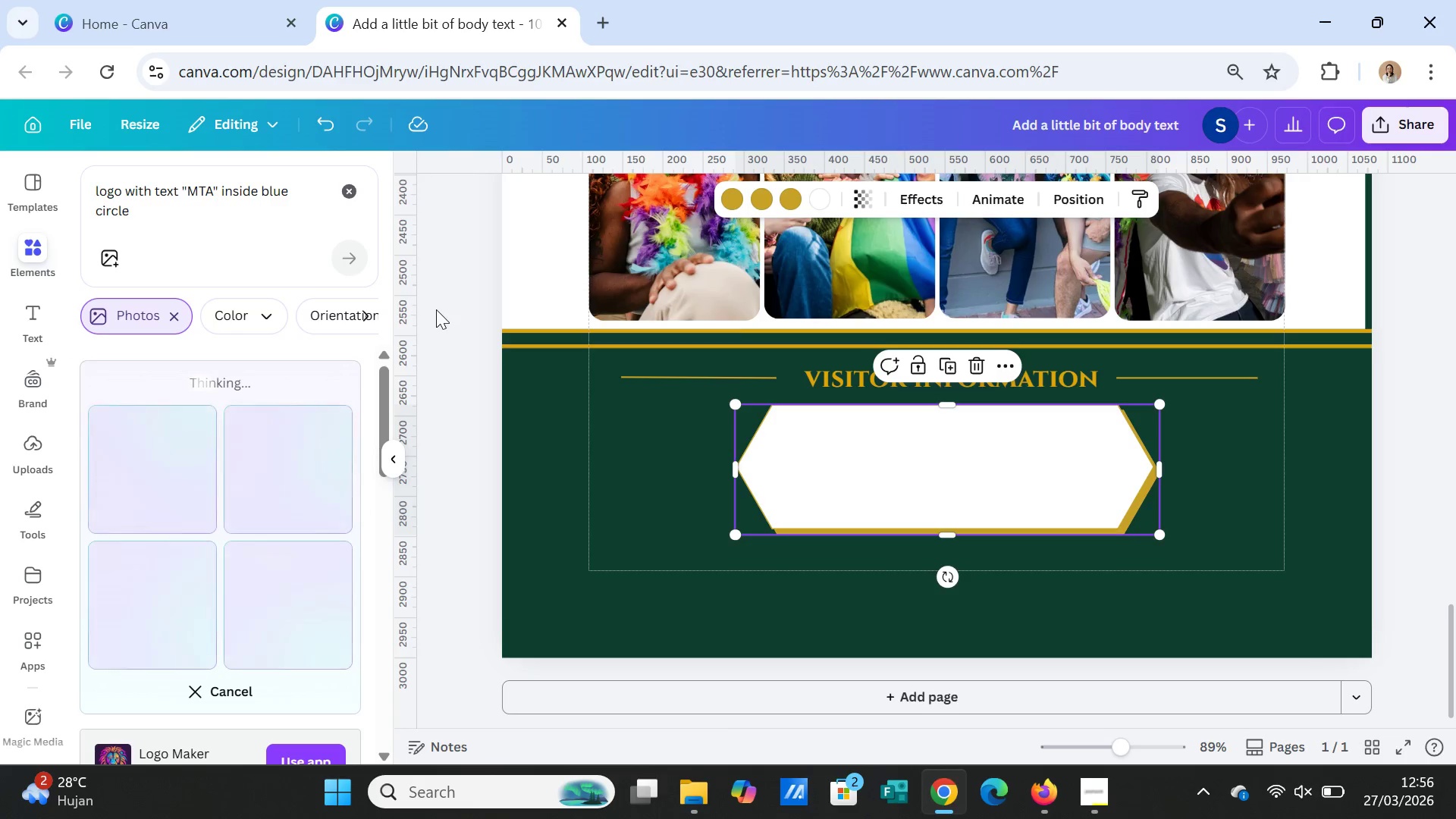 
left_click([1210, 469])
 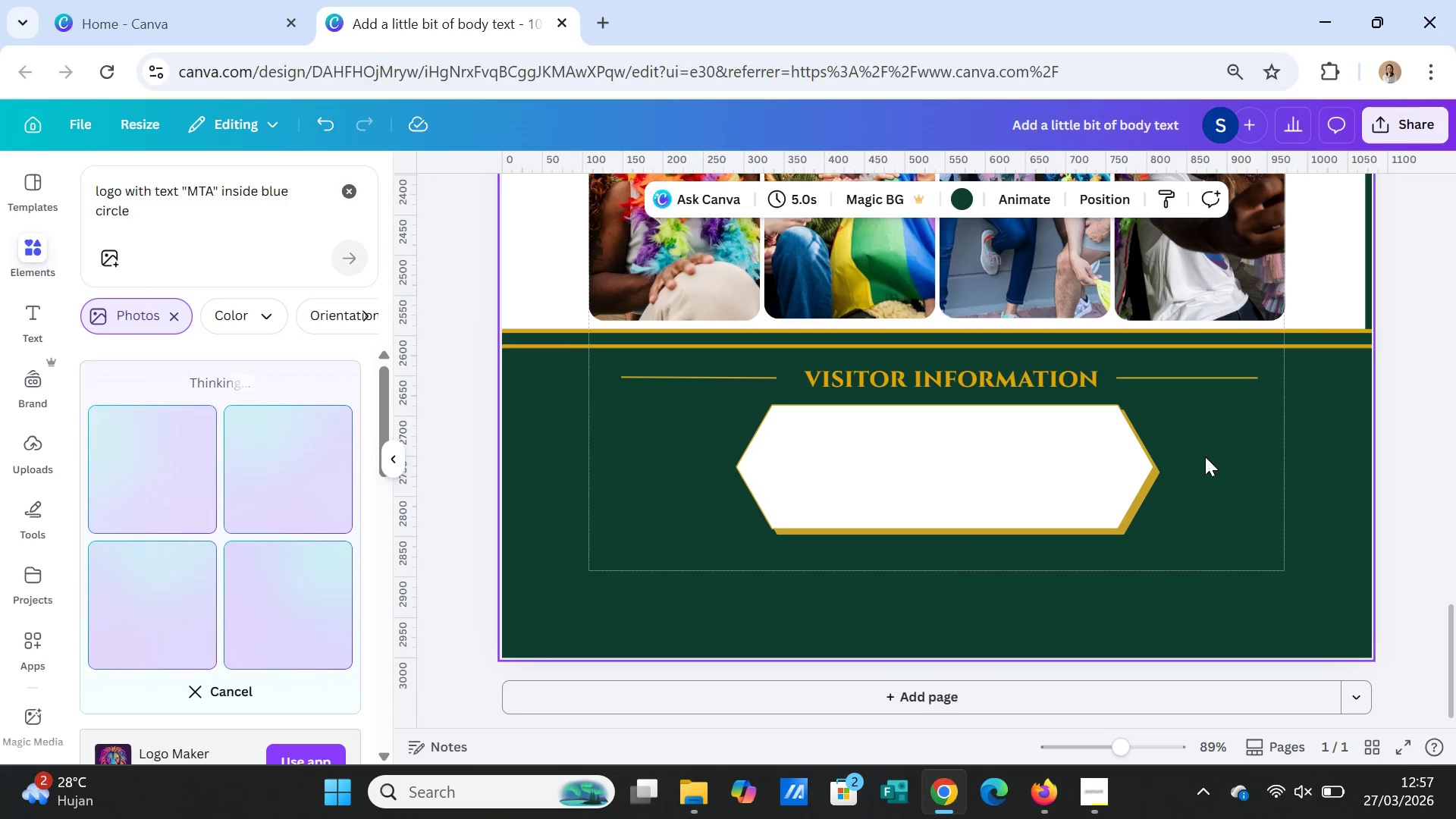 
wait(7.98)
 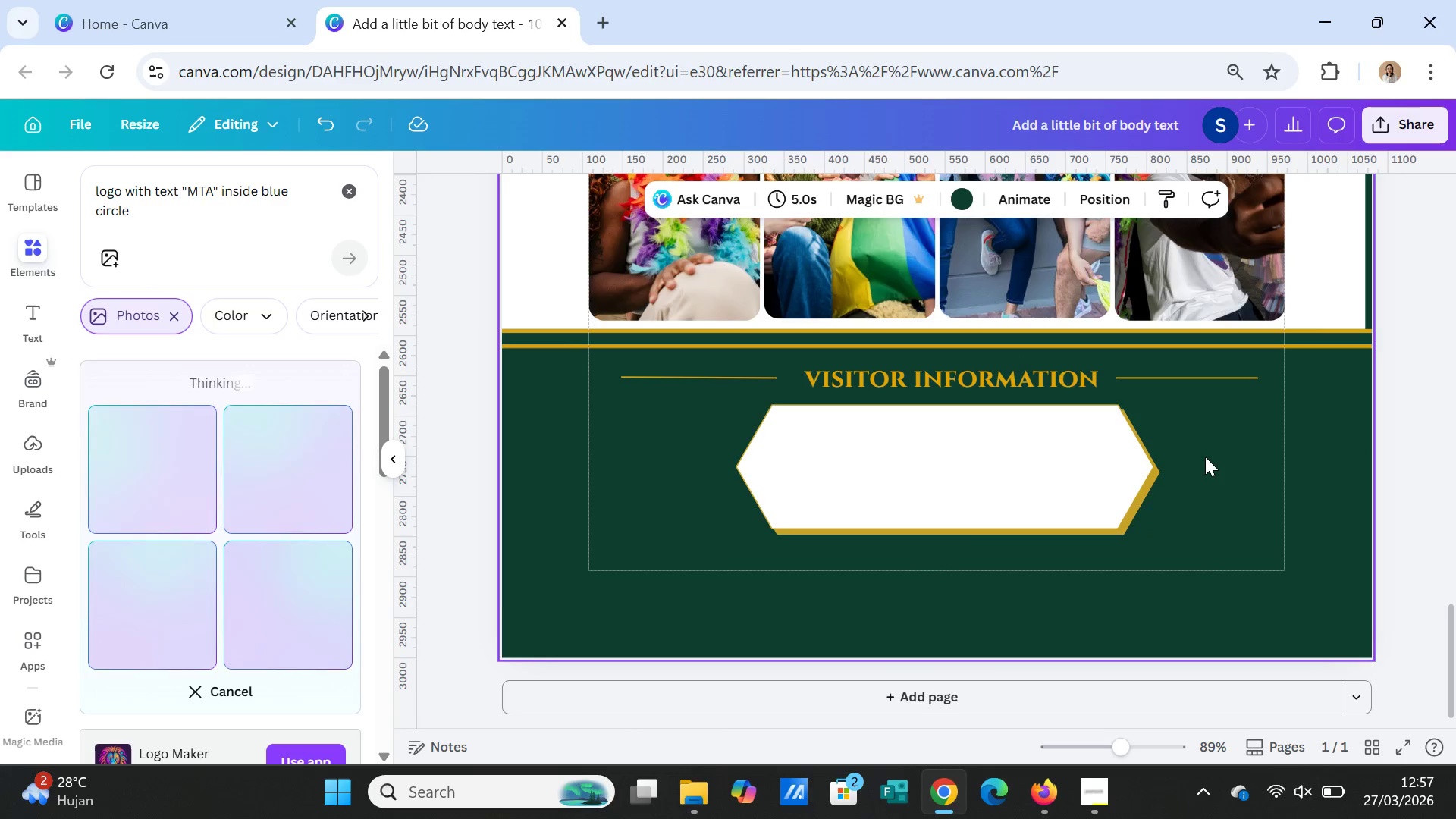 
scroll: coordinate [635, 509], scroll_direction: up, amount: 1.0
 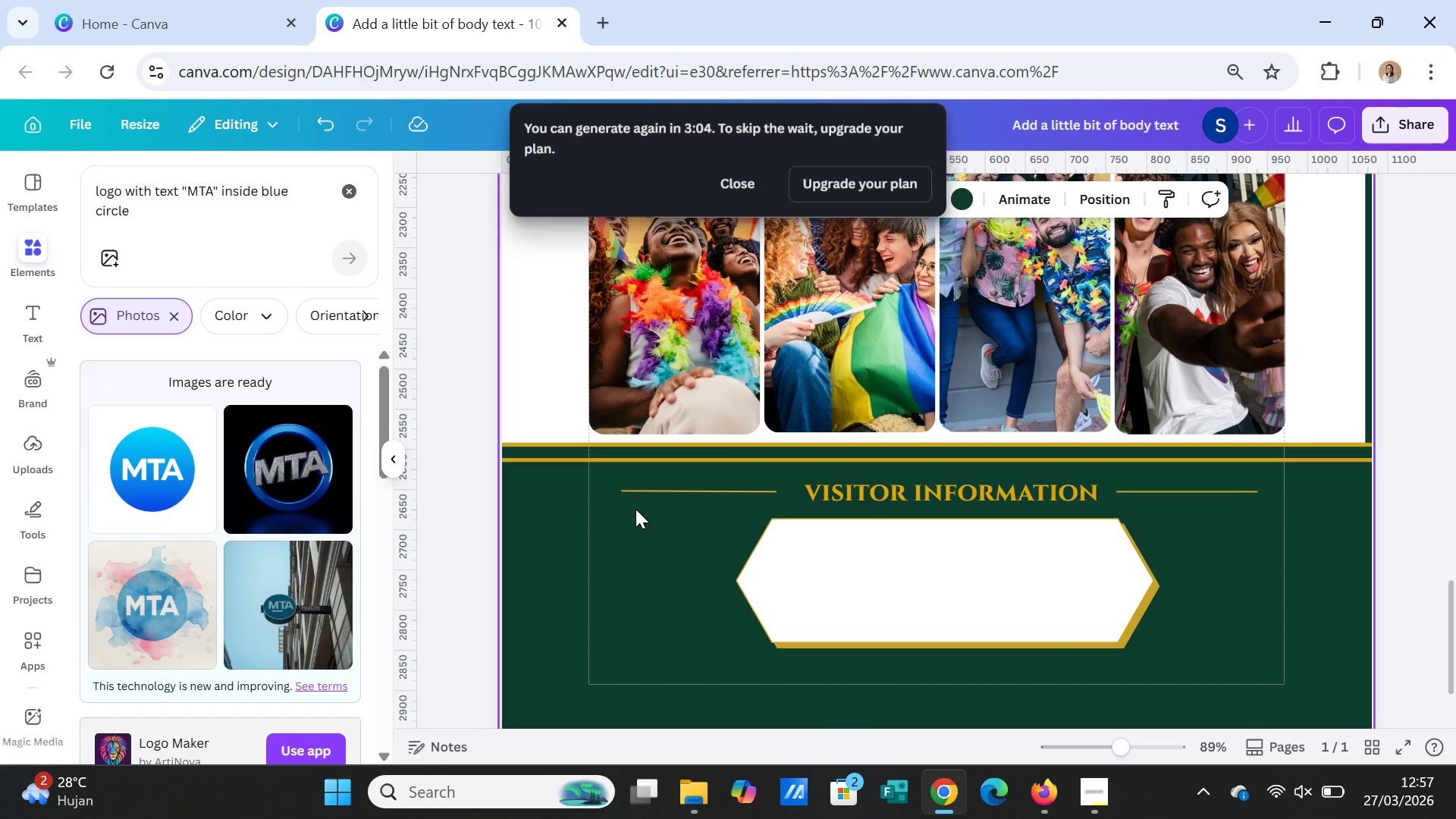 
scroll: coordinate [635, 509], scroll_direction: down, amount: 1.0
 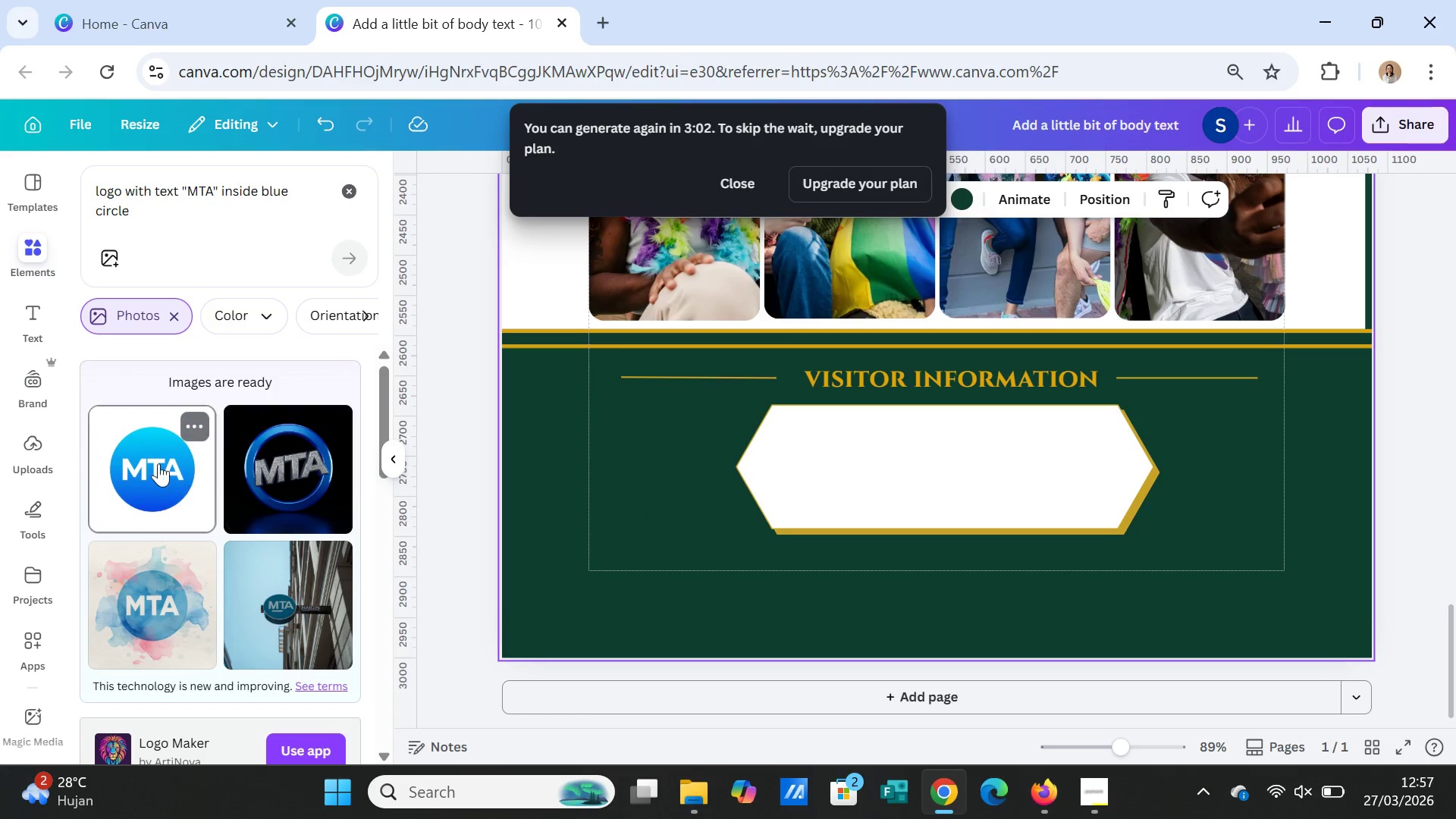 
left_click([158, 462])
 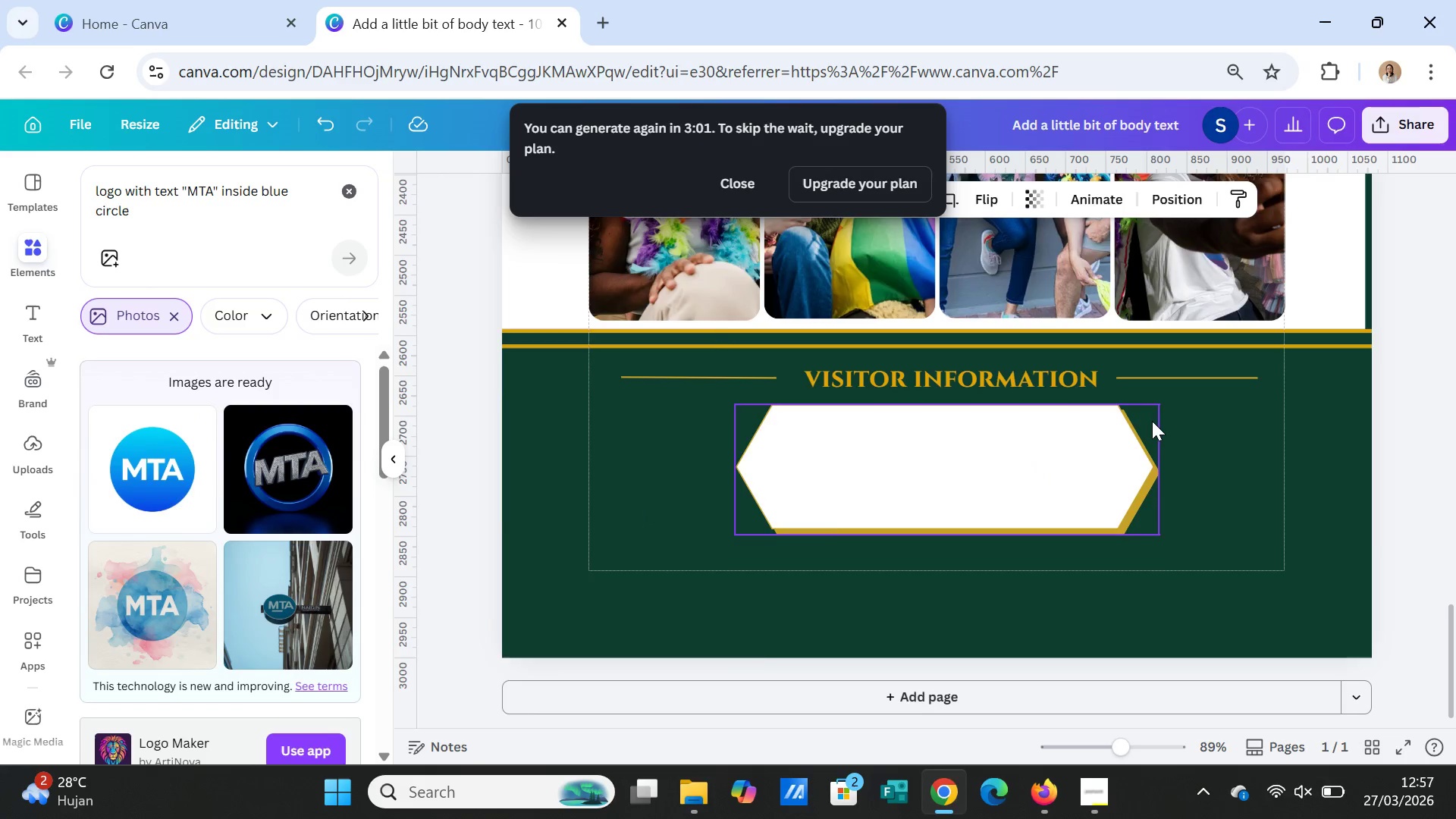 
scroll: coordinate [1244, 391], scroll_direction: up, amount: 11.0
 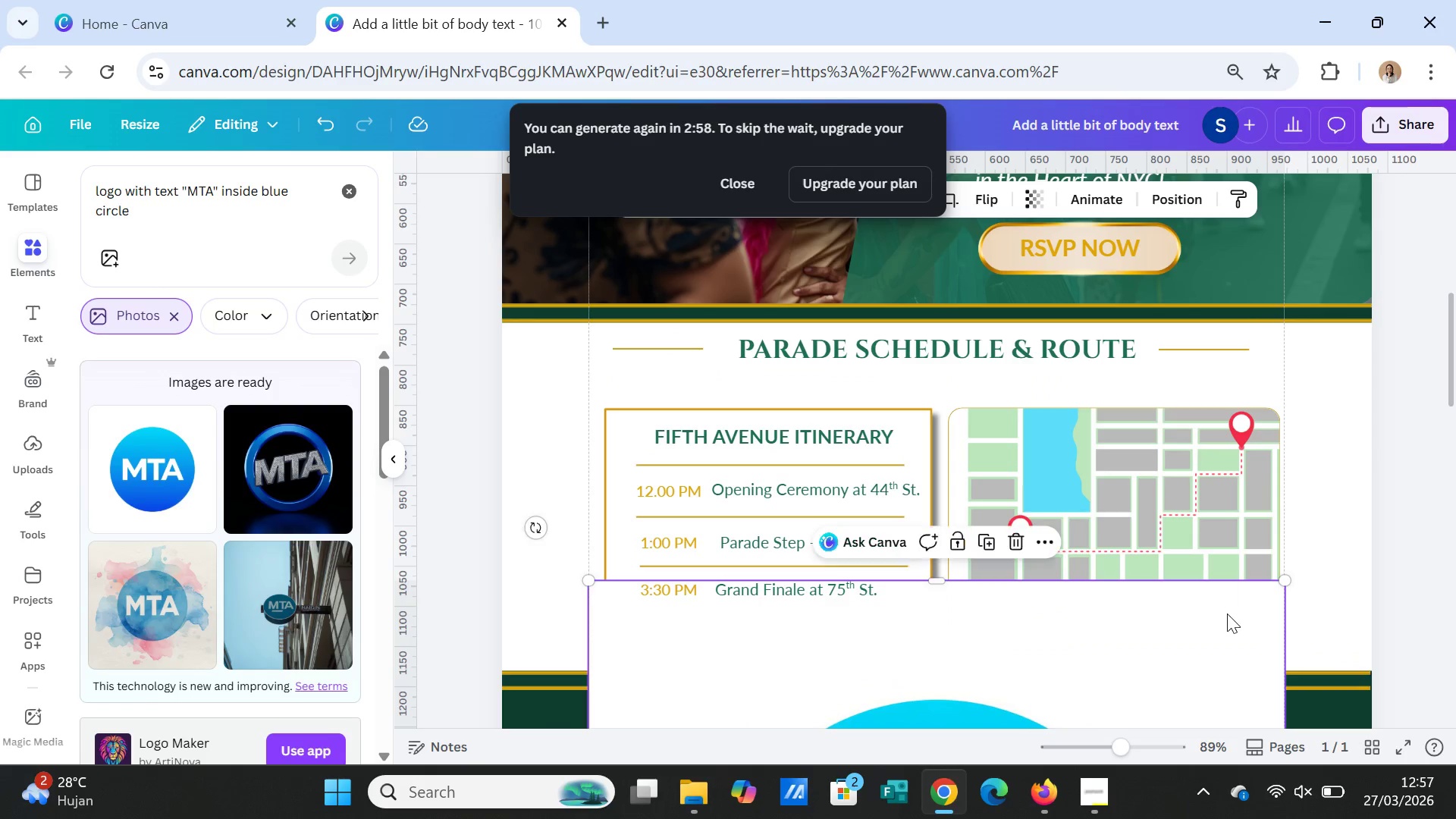 
left_click([1237, 643])
 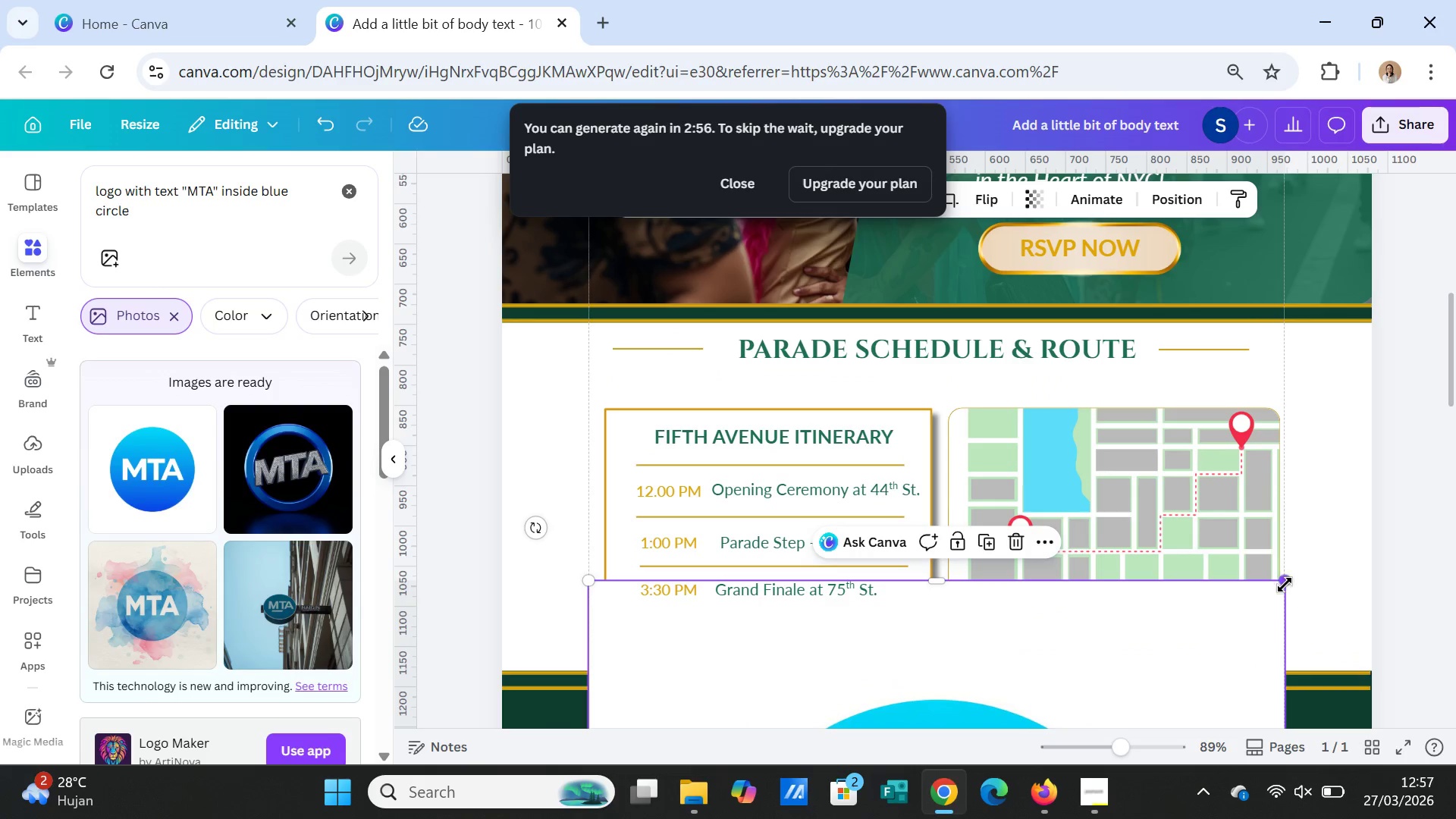 
left_click_drag(start_coordinate=[1285, 584], to_coordinate=[875, 768])
 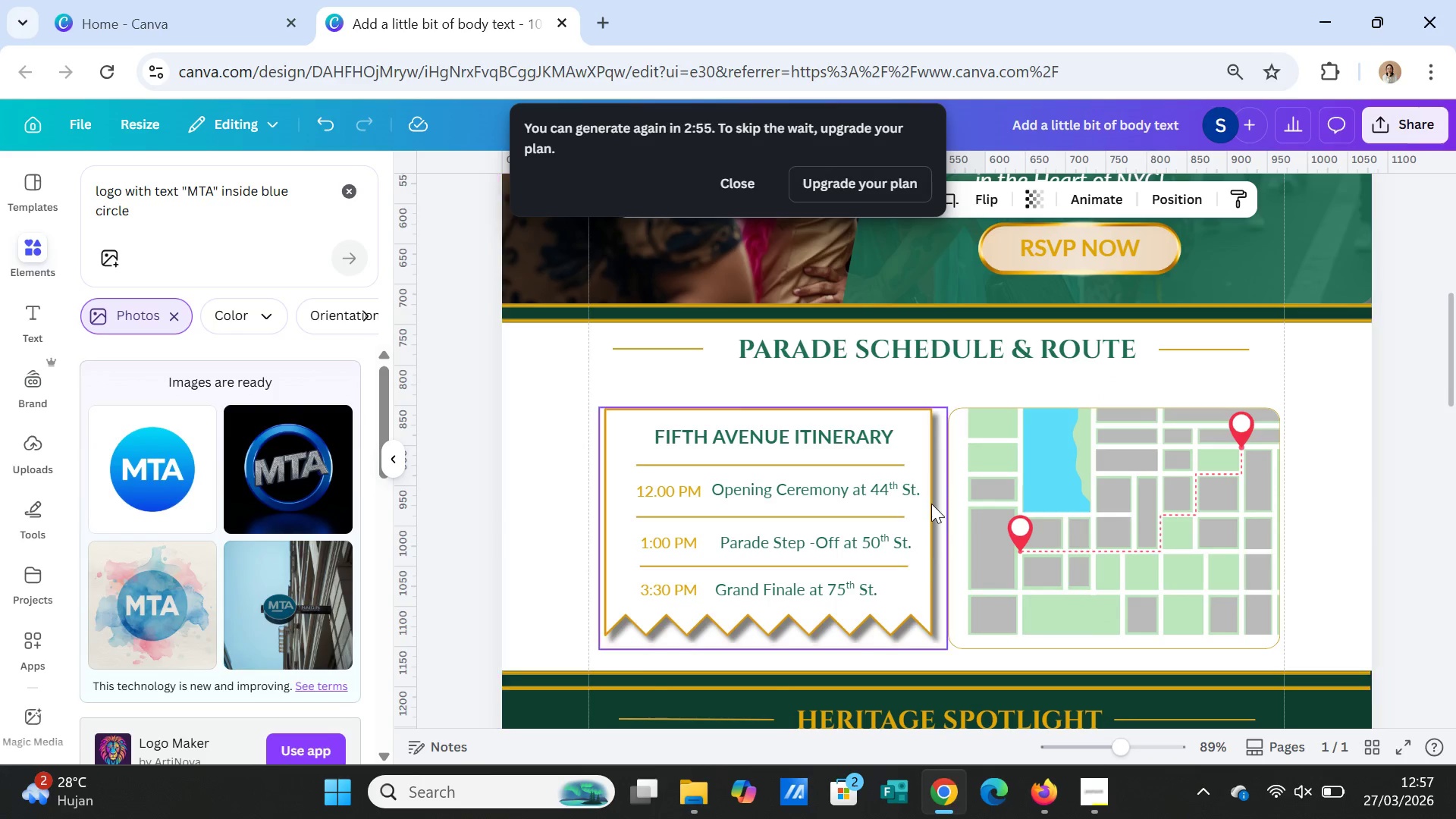 
scroll: coordinate [931, 504], scroll_direction: down, amount: 4.0
 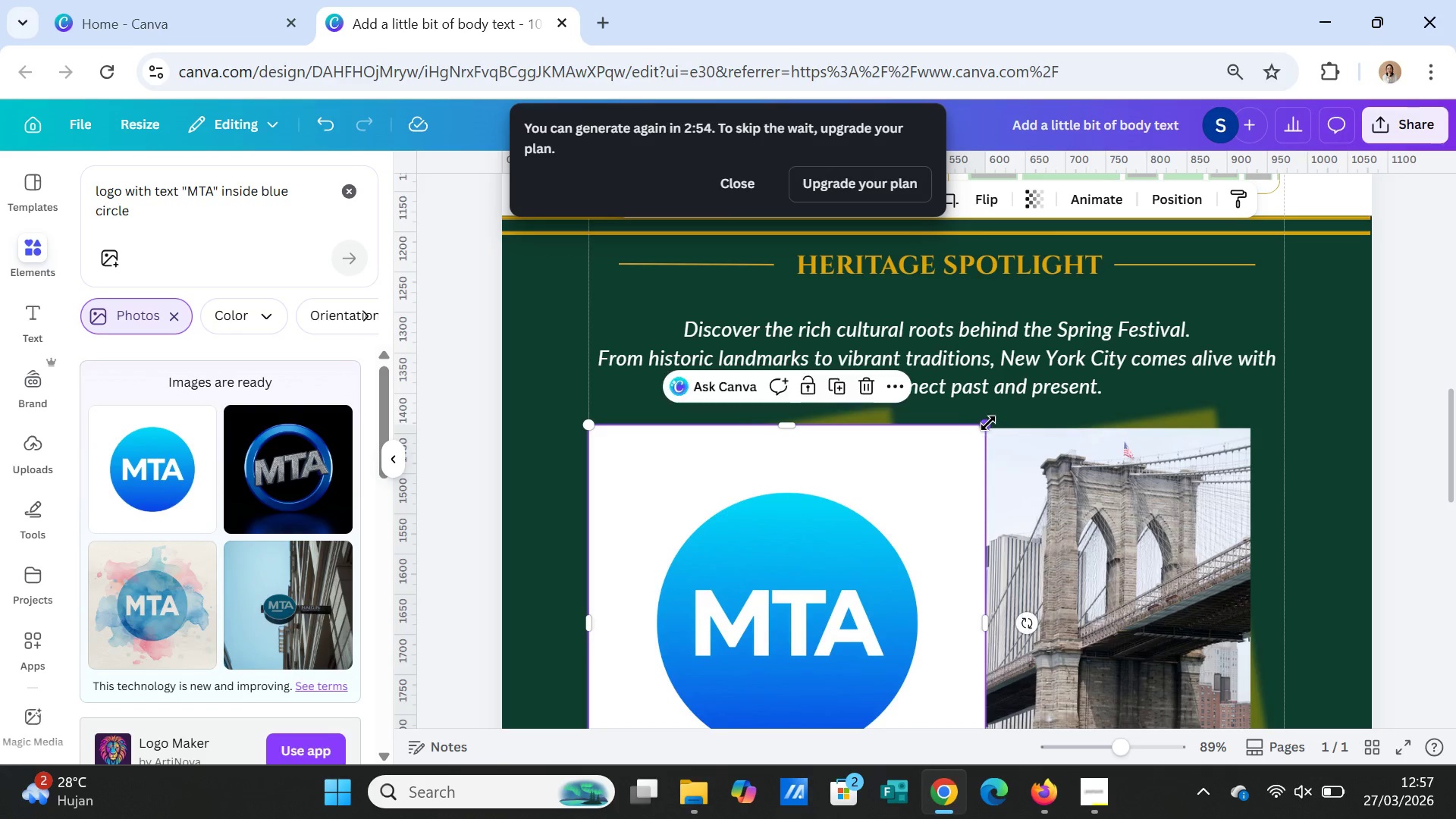 
left_click_drag(start_coordinate=[988, 423], to_coordinate=[680, 672])
 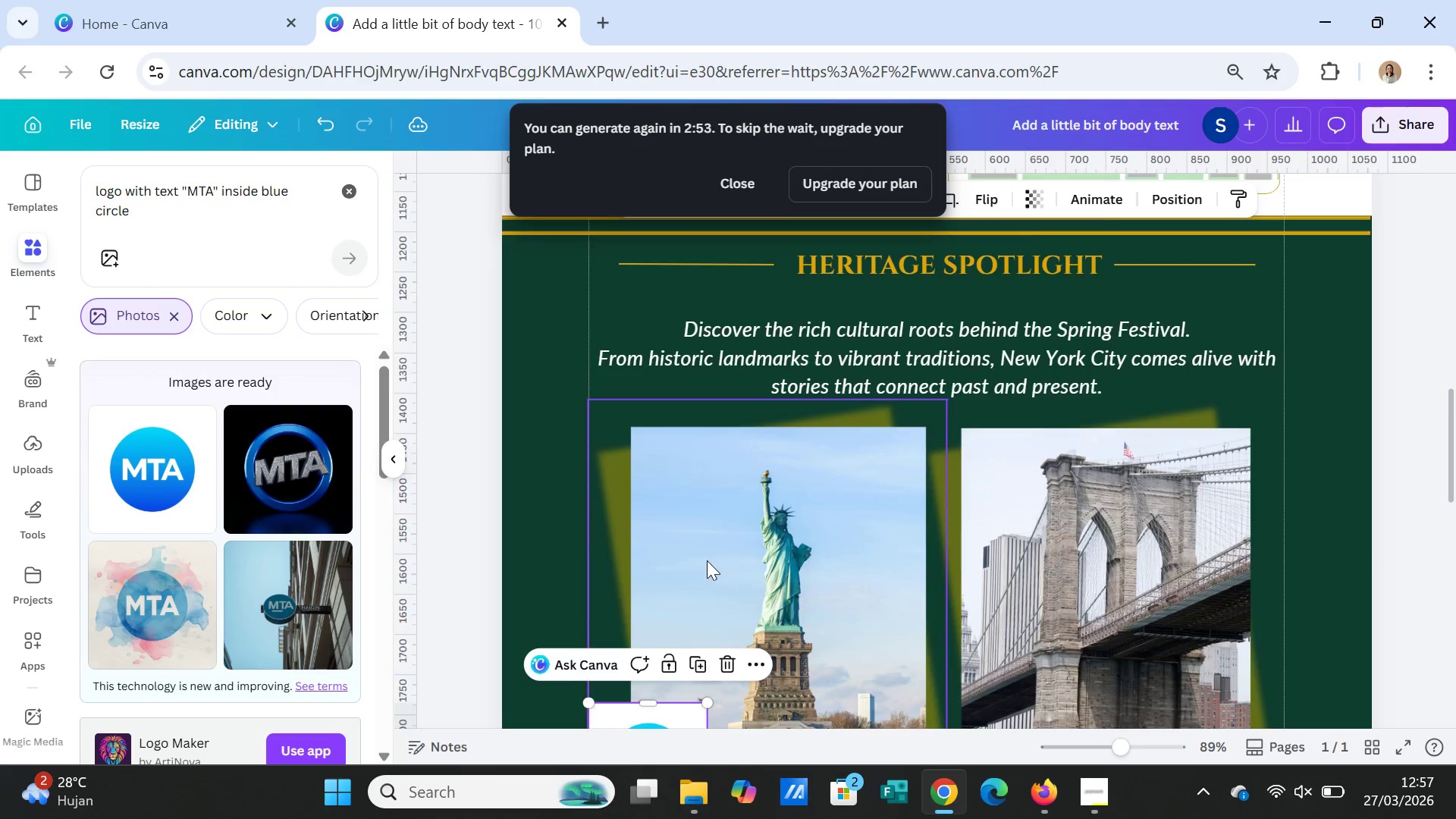 
scroll: coordinate [707, 560], scroll_direction: down, amount: 3.0
 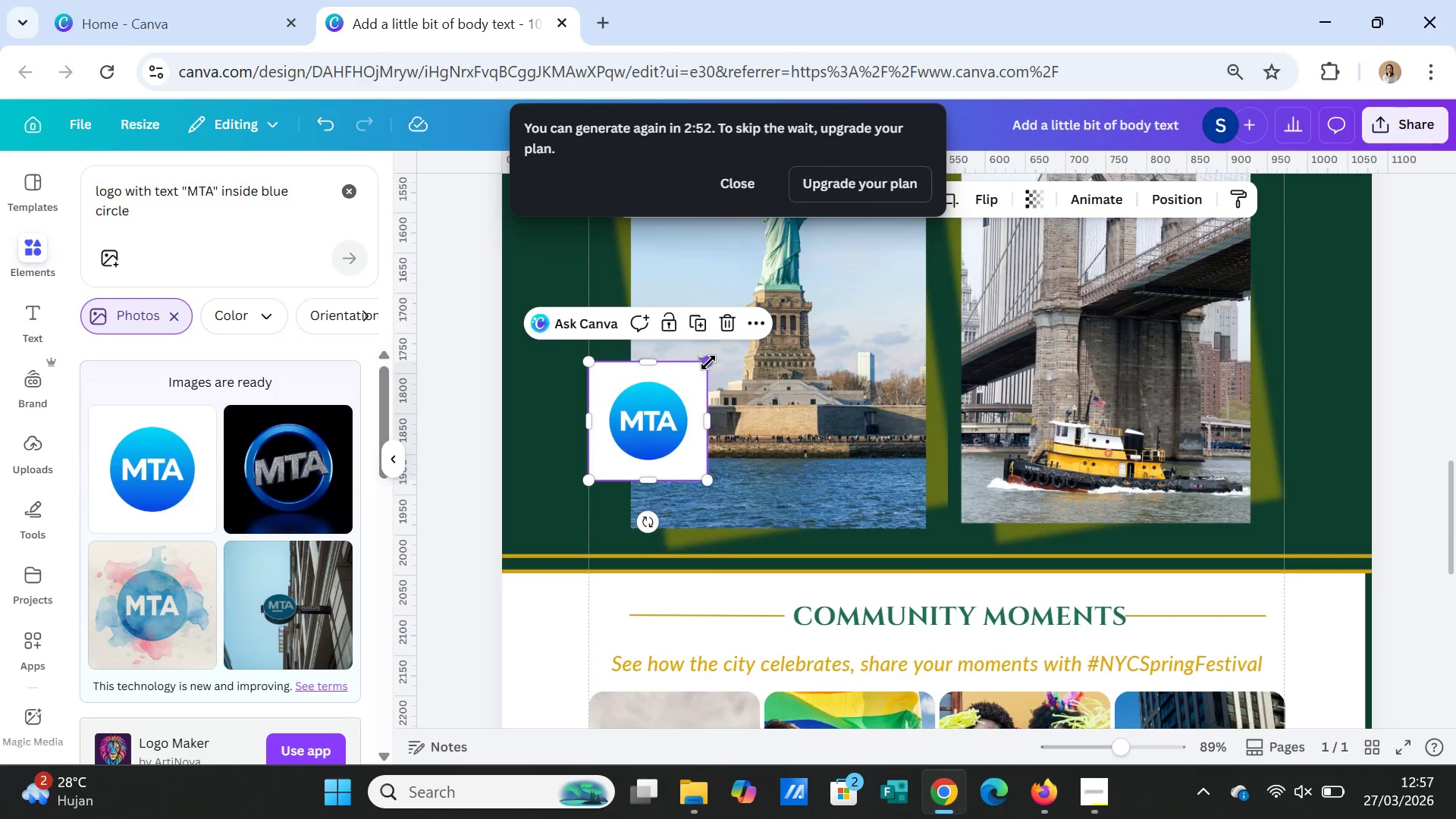 
left_click_drag(start_coordinate=[706, 362], to_coordinate=[639, 461])
 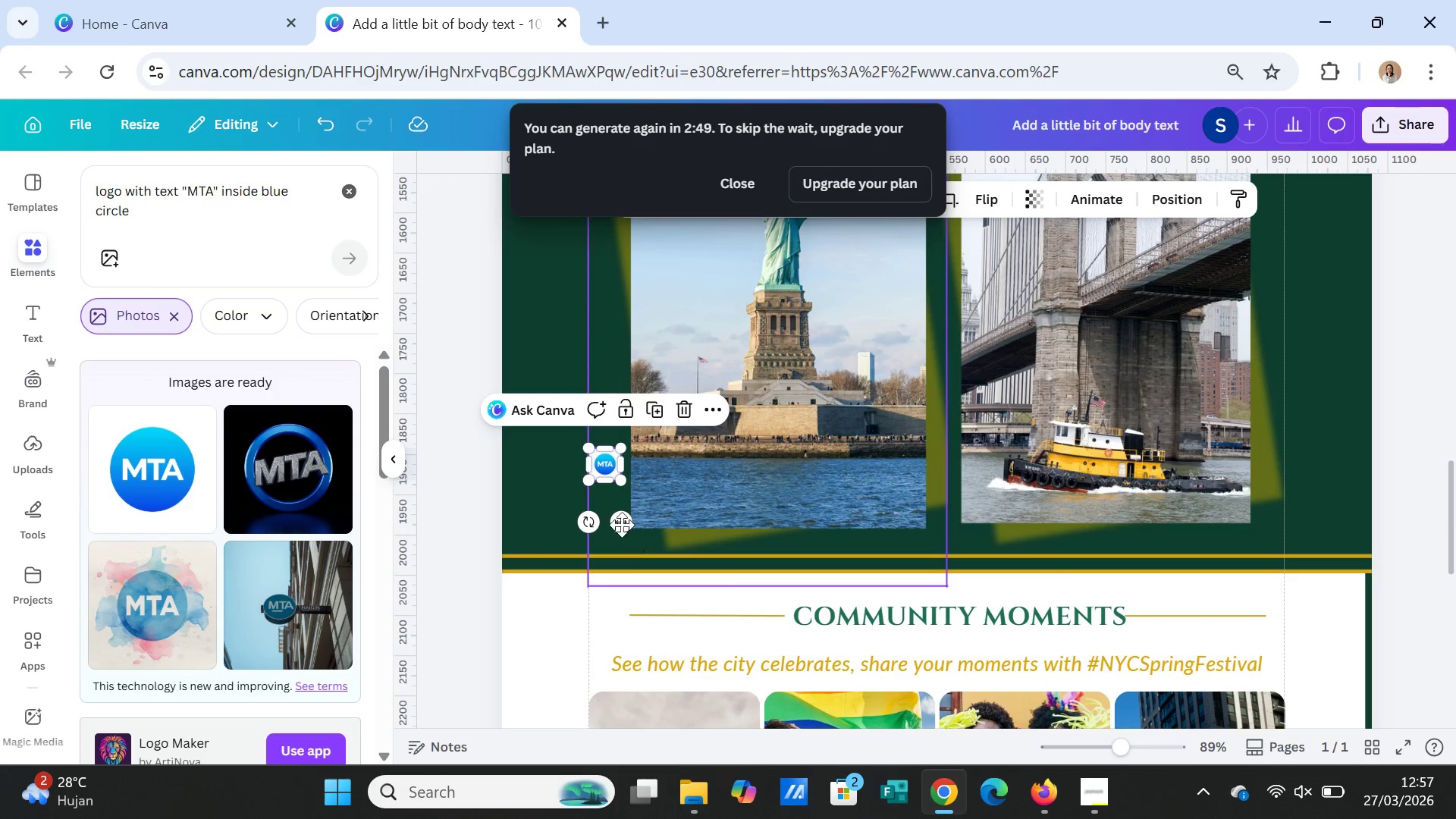 
left_click_drag(start_coordinate=[620, 521], to_coordinate=[823, 711])
 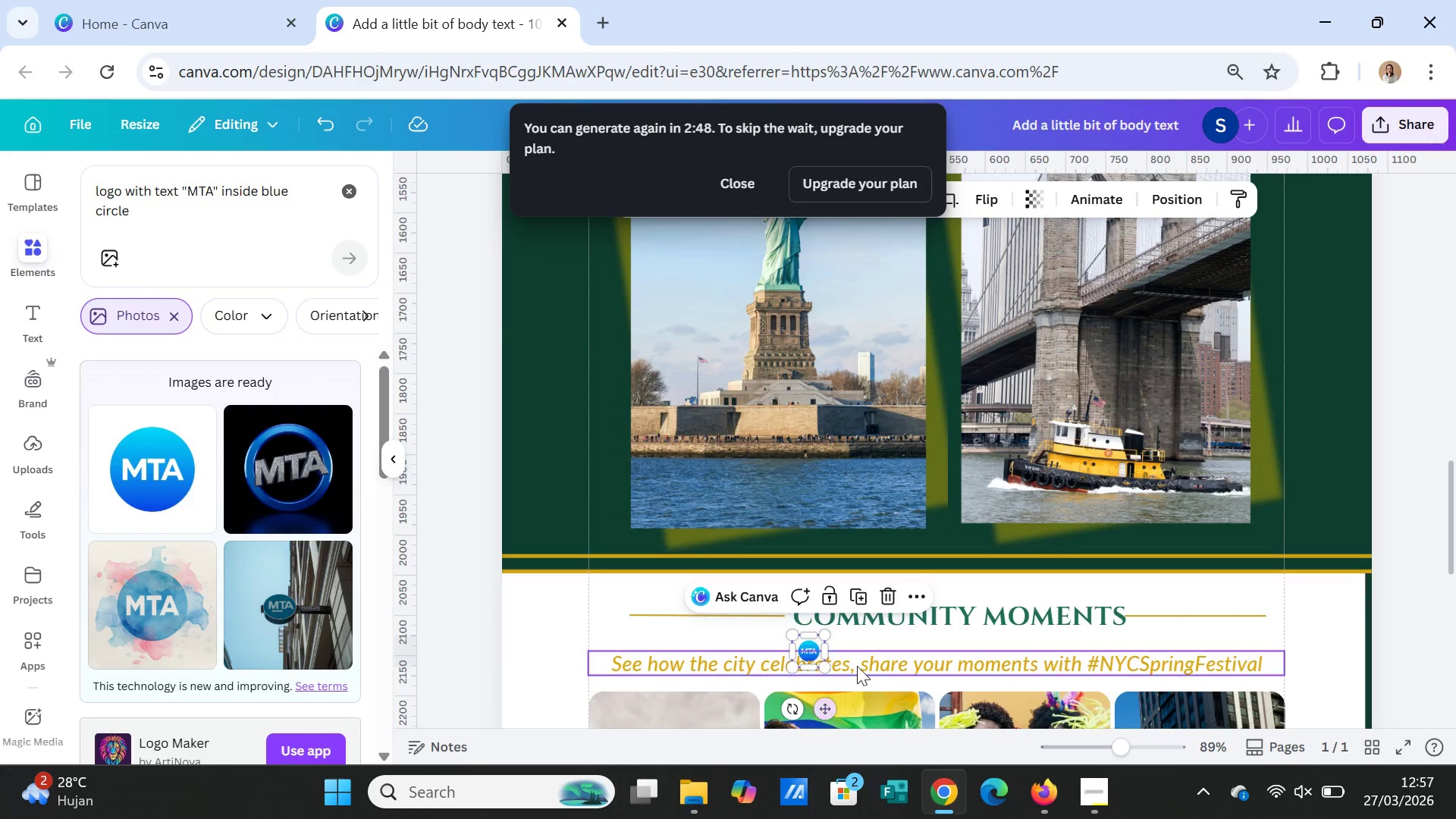 
scroll: coordinate [857, 666], scroll_direction: down, amount: 3.0
 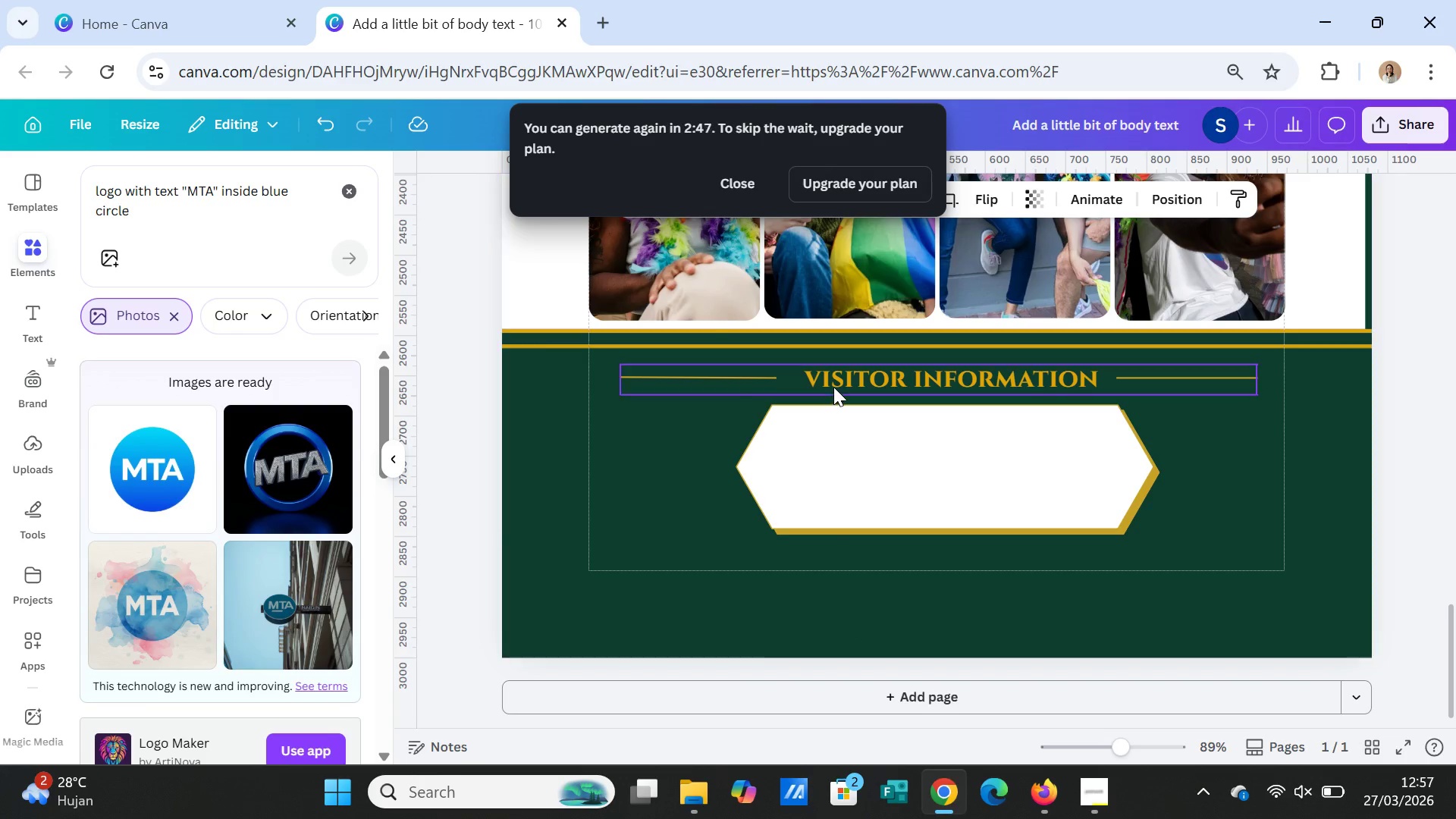 
scroll: coordinate [833, 379], scroll_direction: up, amount: 2.0
 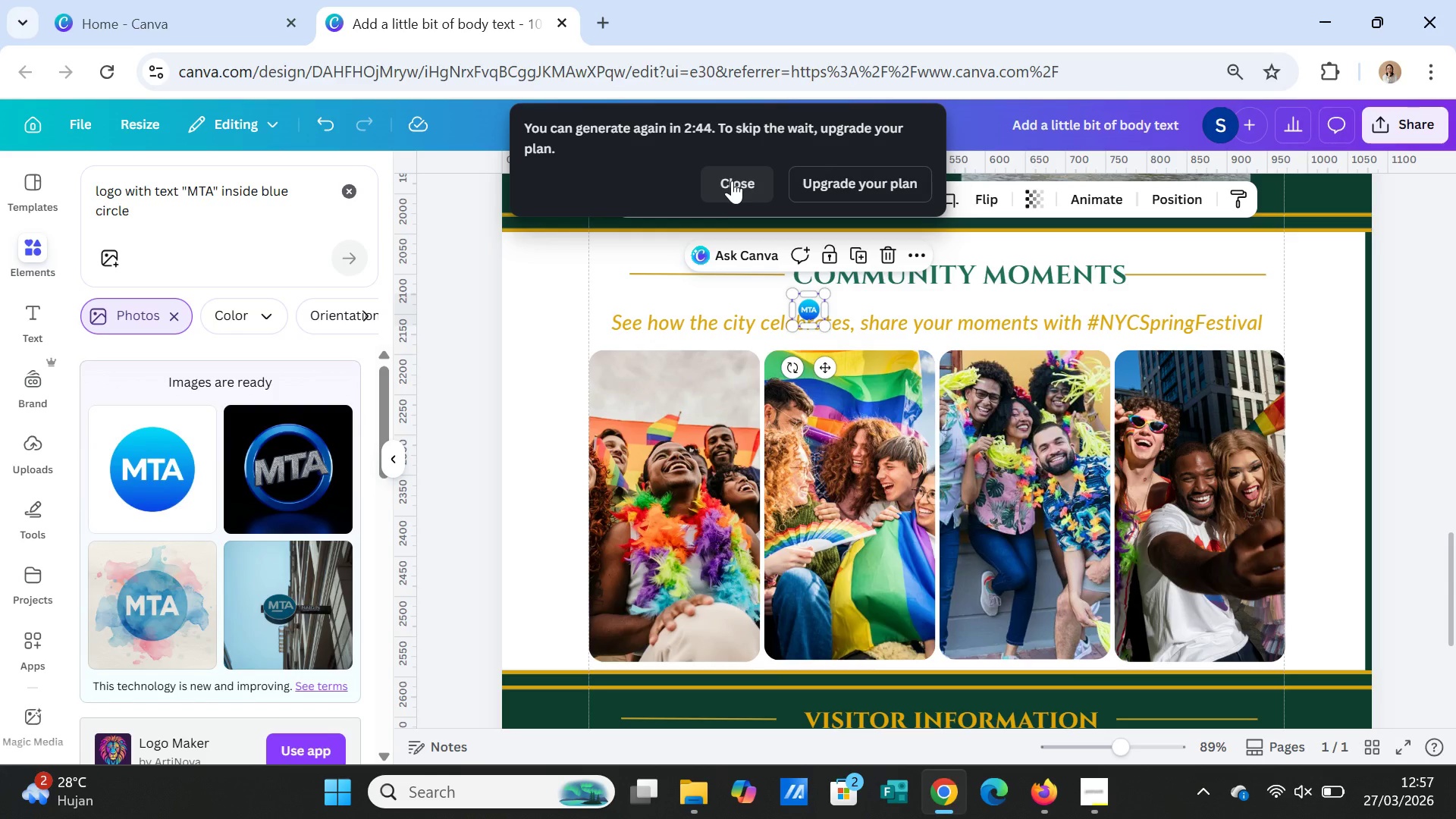 
left_click([732, 180])
 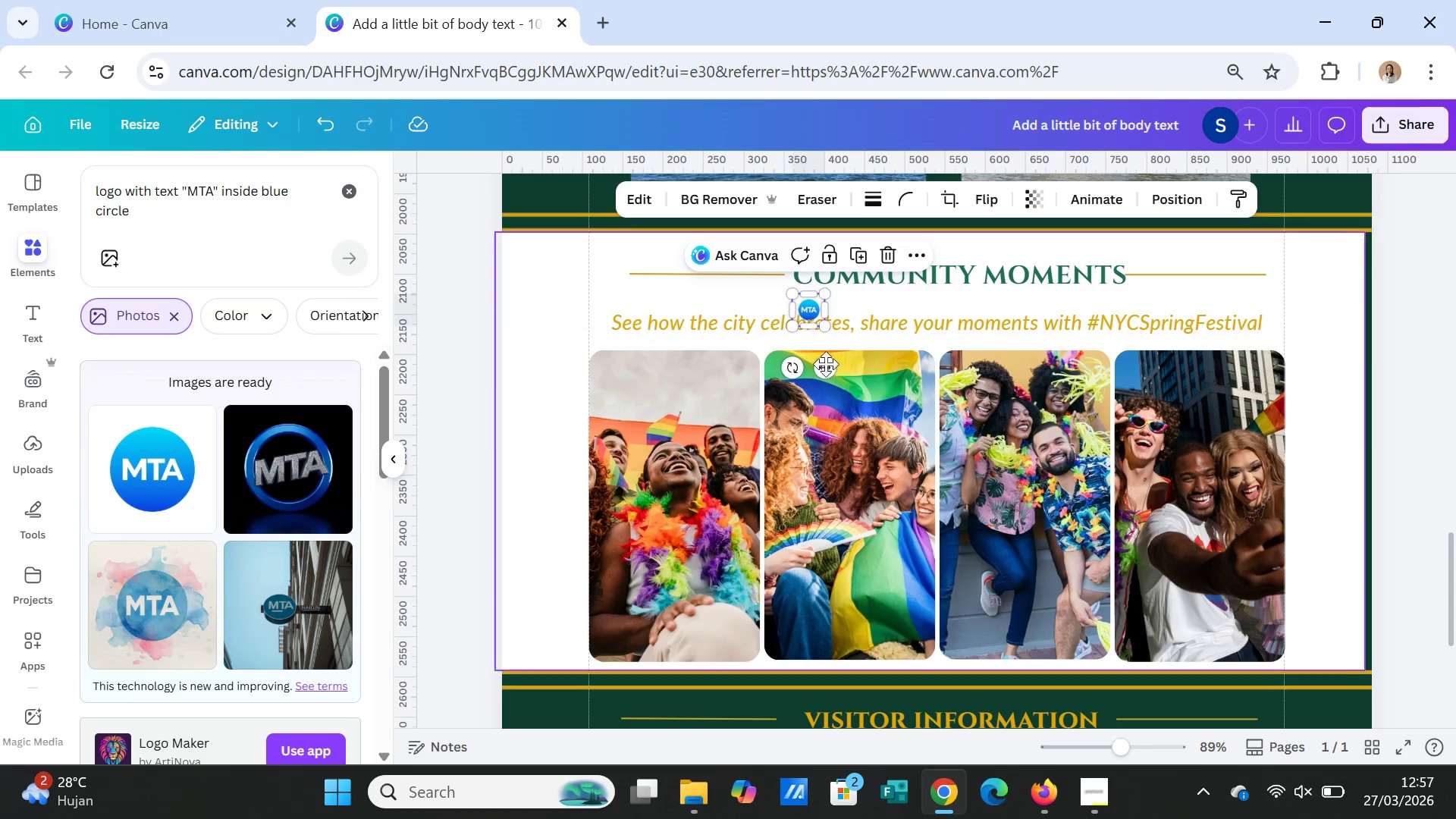 
left_click_drag(start_coordinate=[826, 372], to_coordinate=[820, 714])
 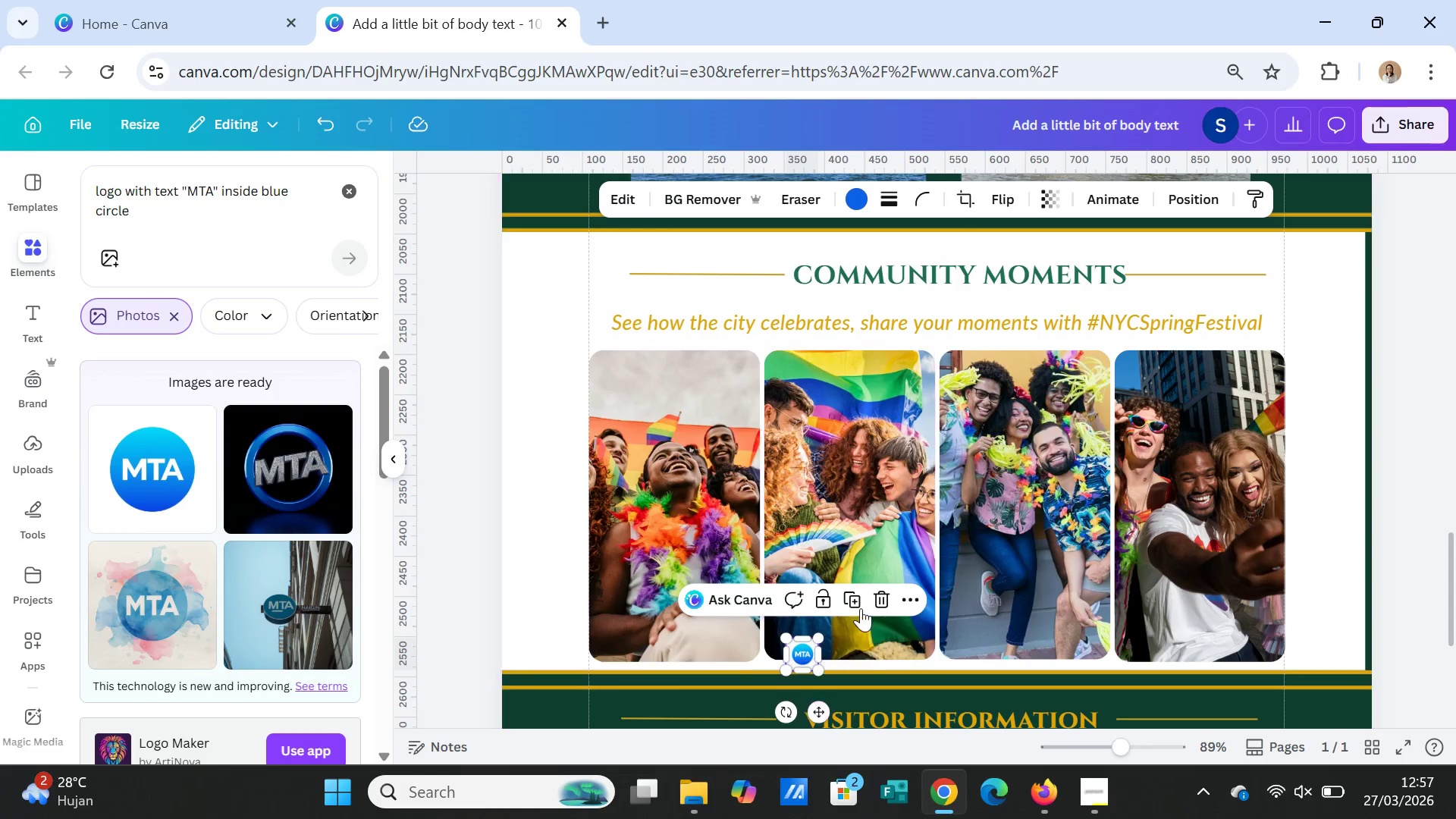 
scroll: coordinate [861, 608], scroll_direction: down, amount: 2.0
 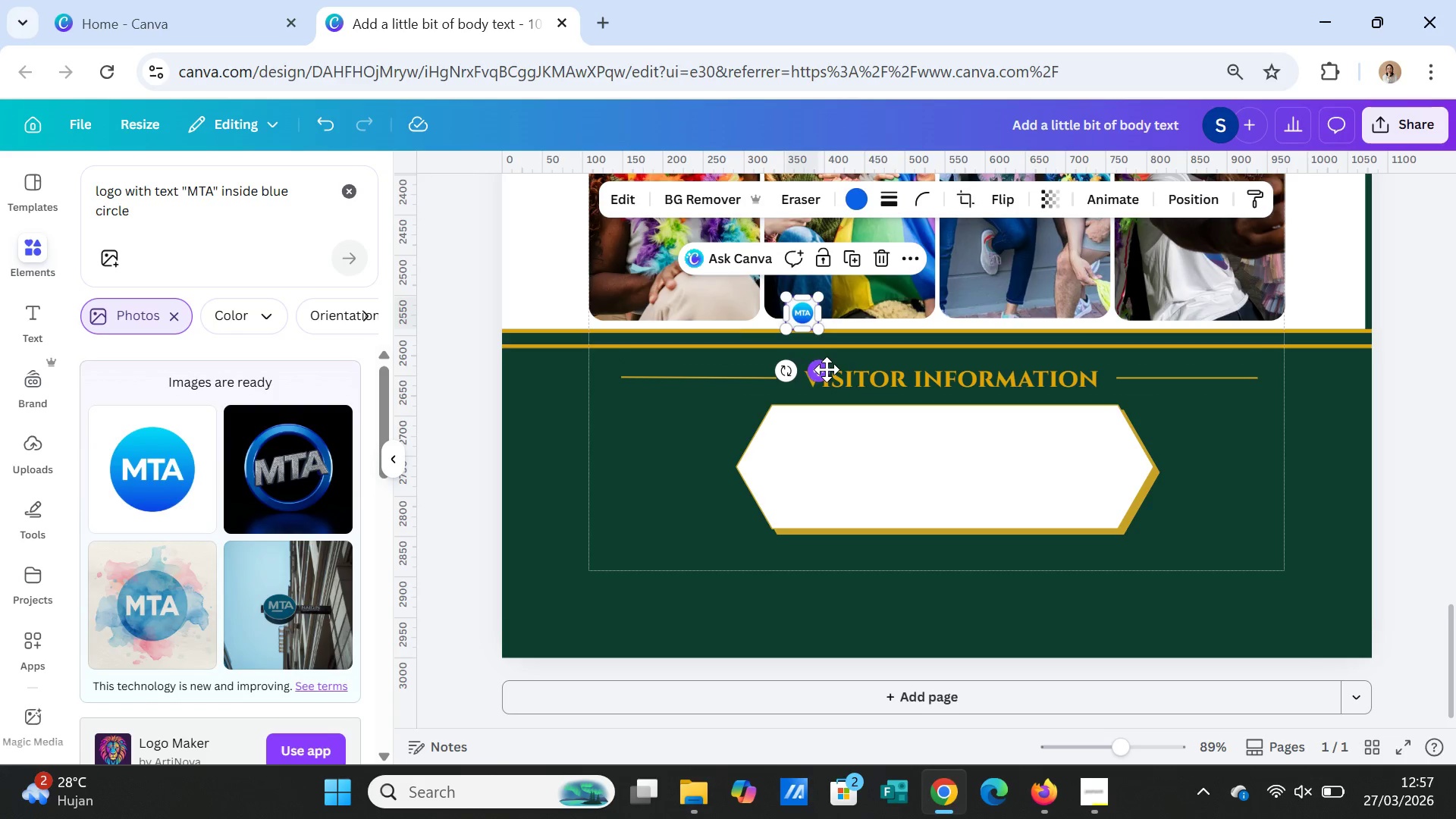 
left_click_drag(start_coordinate=[825, 369], to_coordinate=[796, 523])
 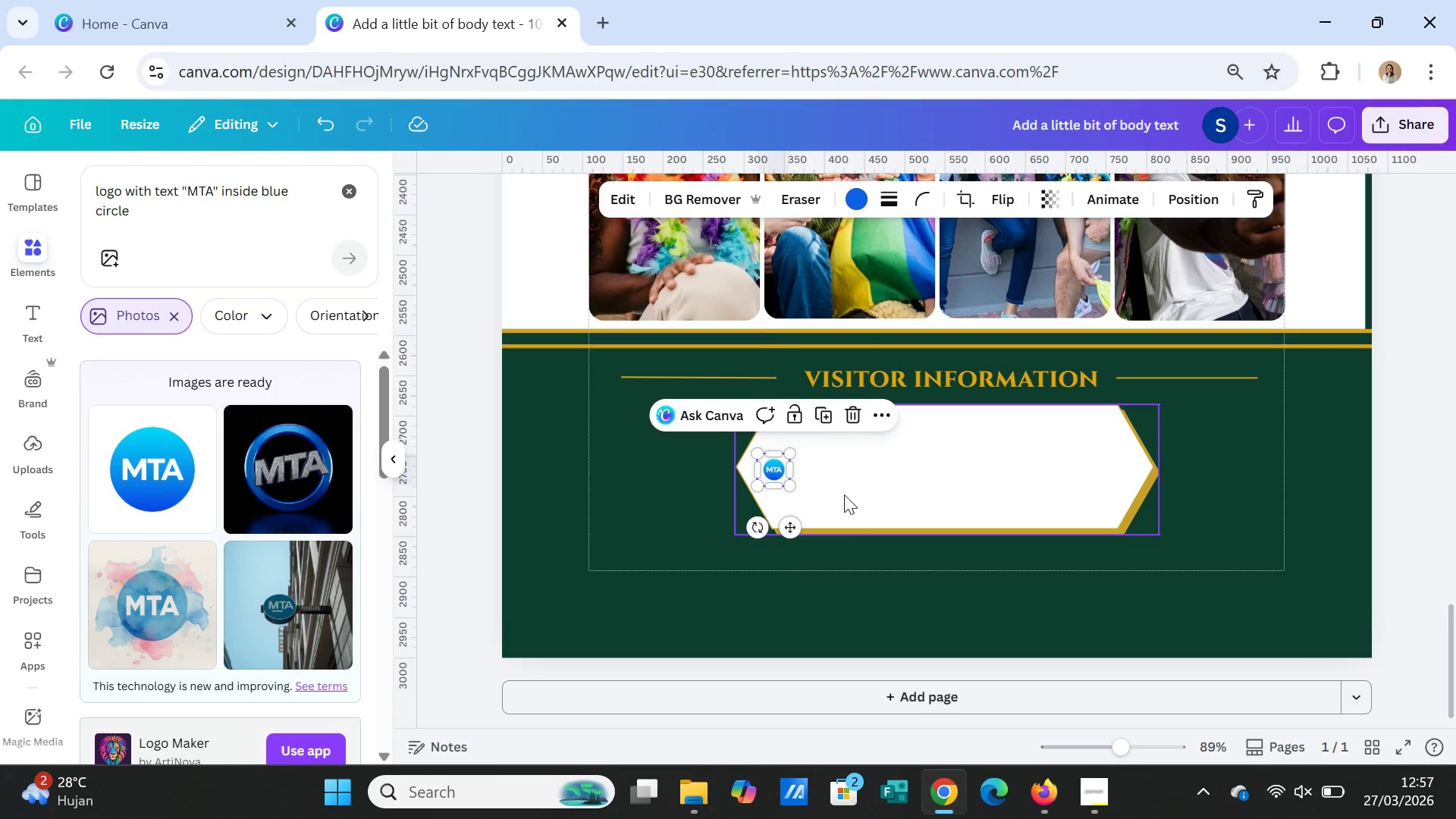 
left_click([844, 494])
 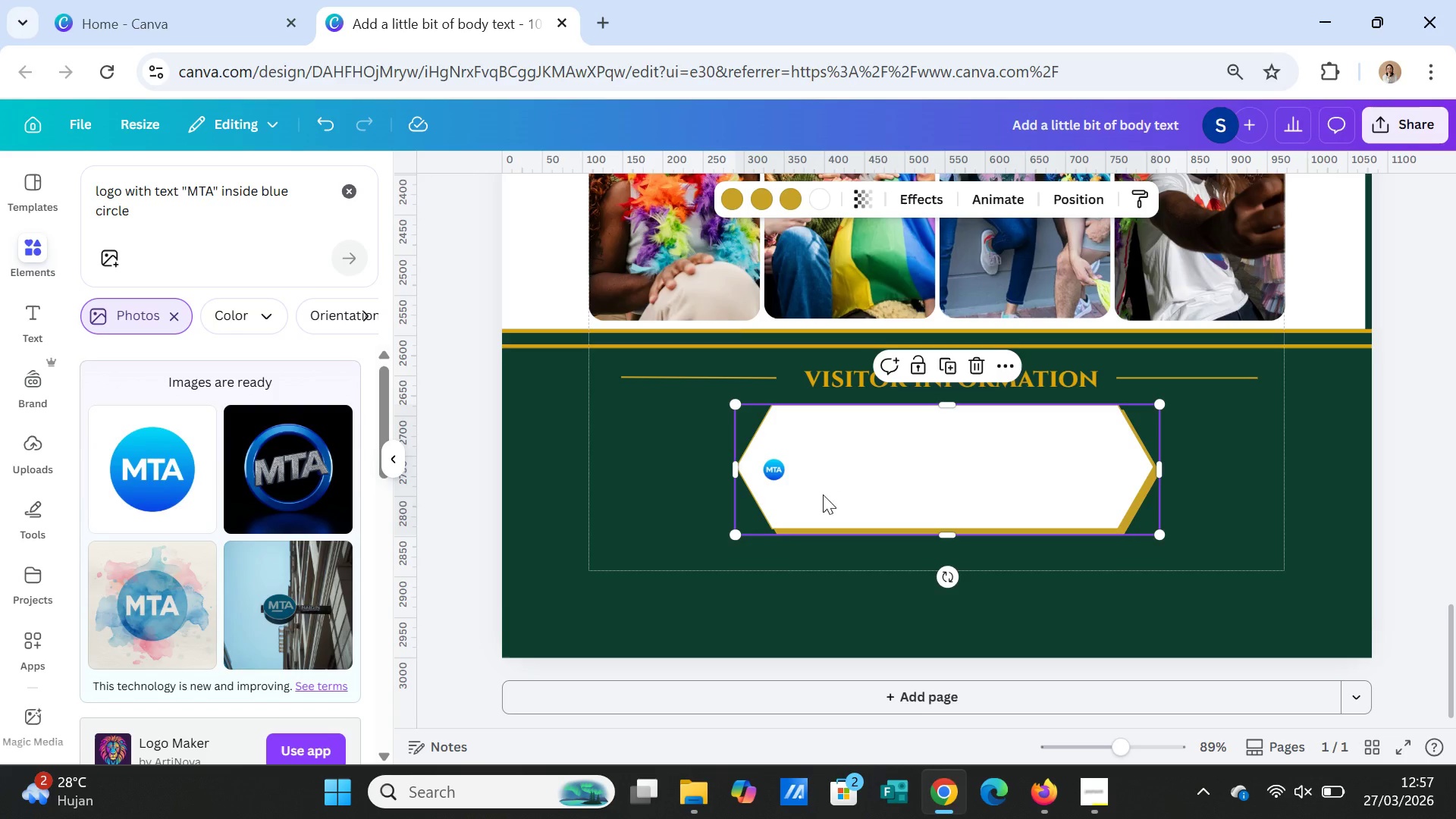 
wait(6.62)
 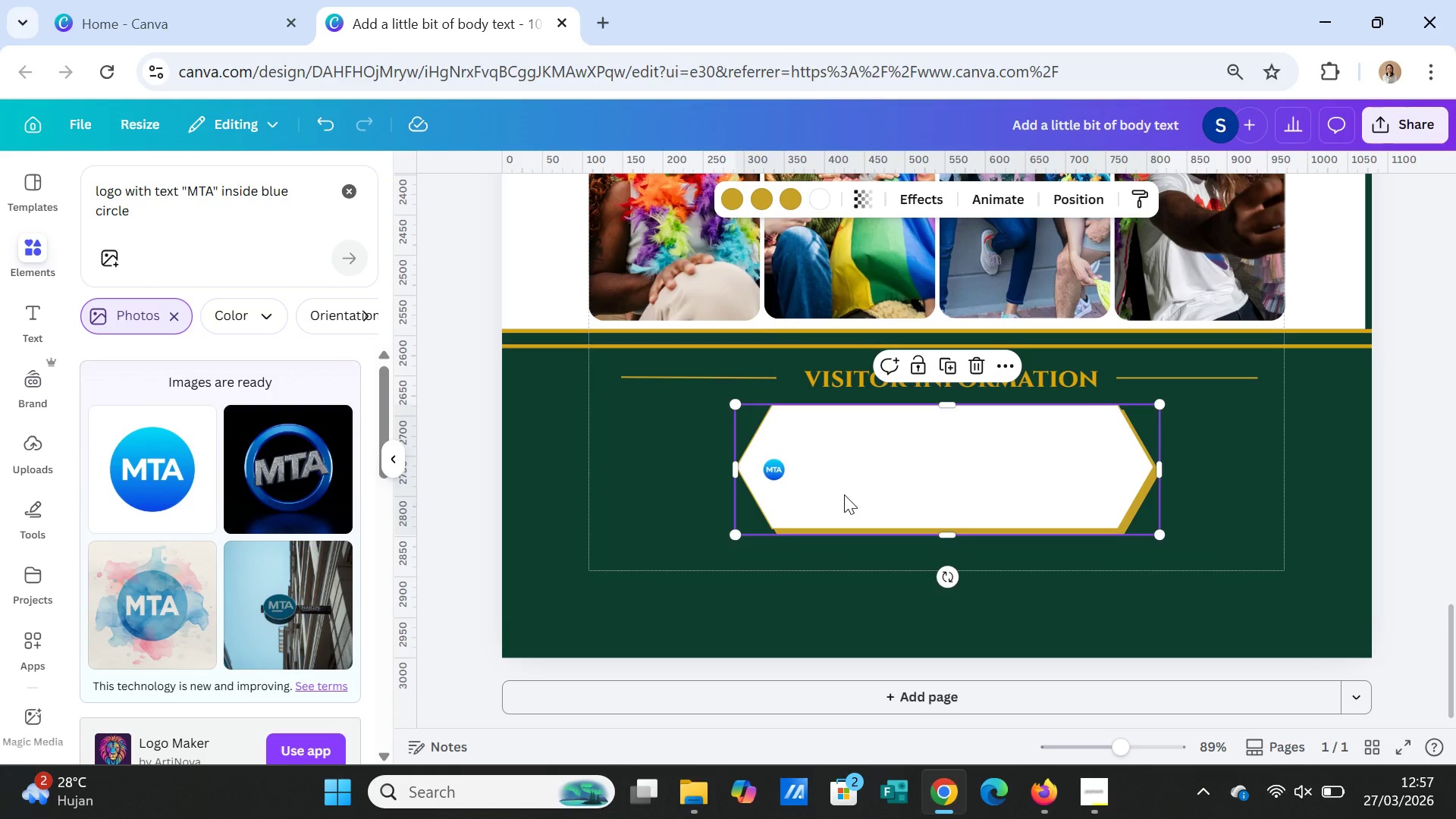 
left_click([32, 320])
 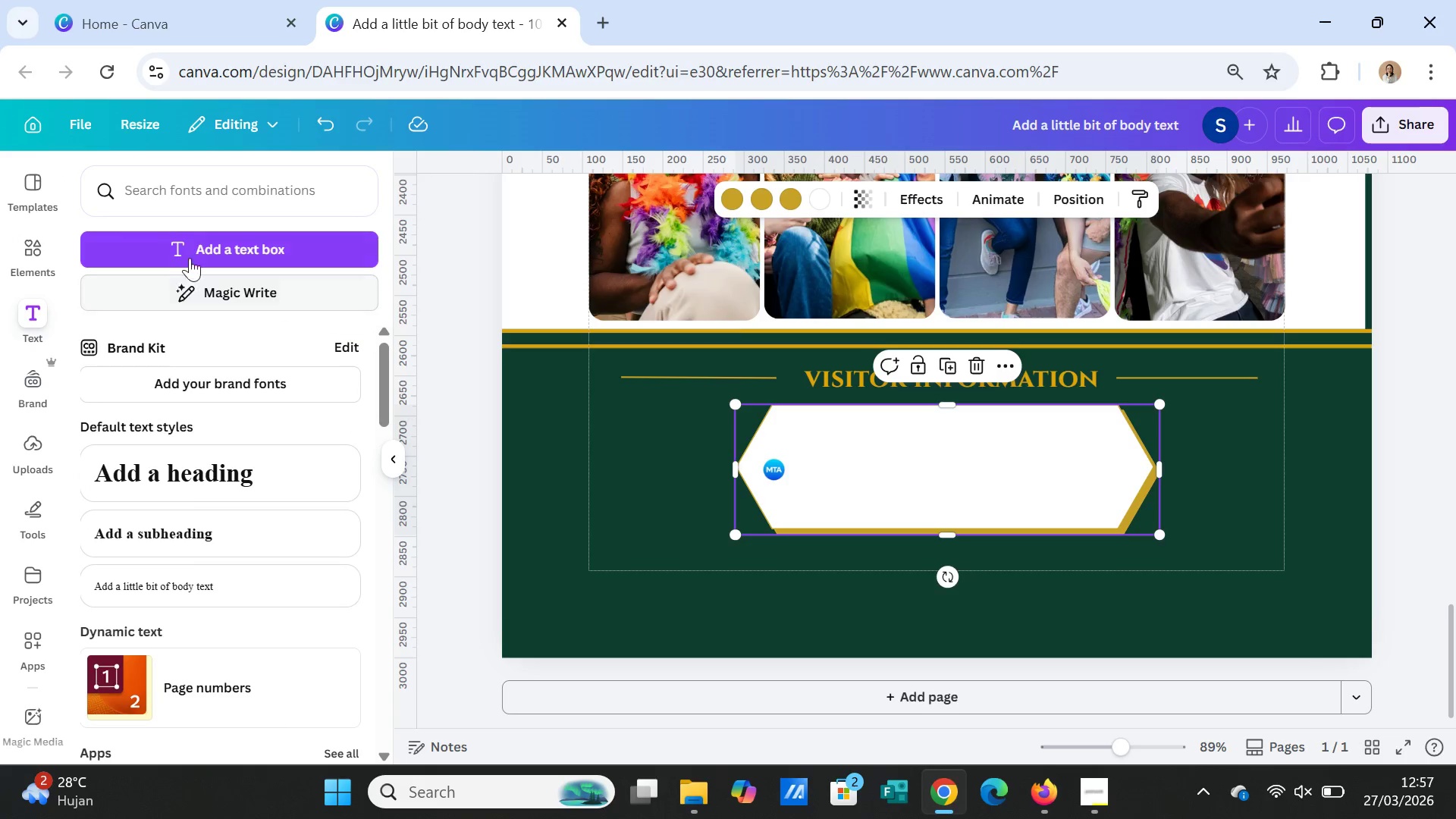 
left_click([191, 253])
 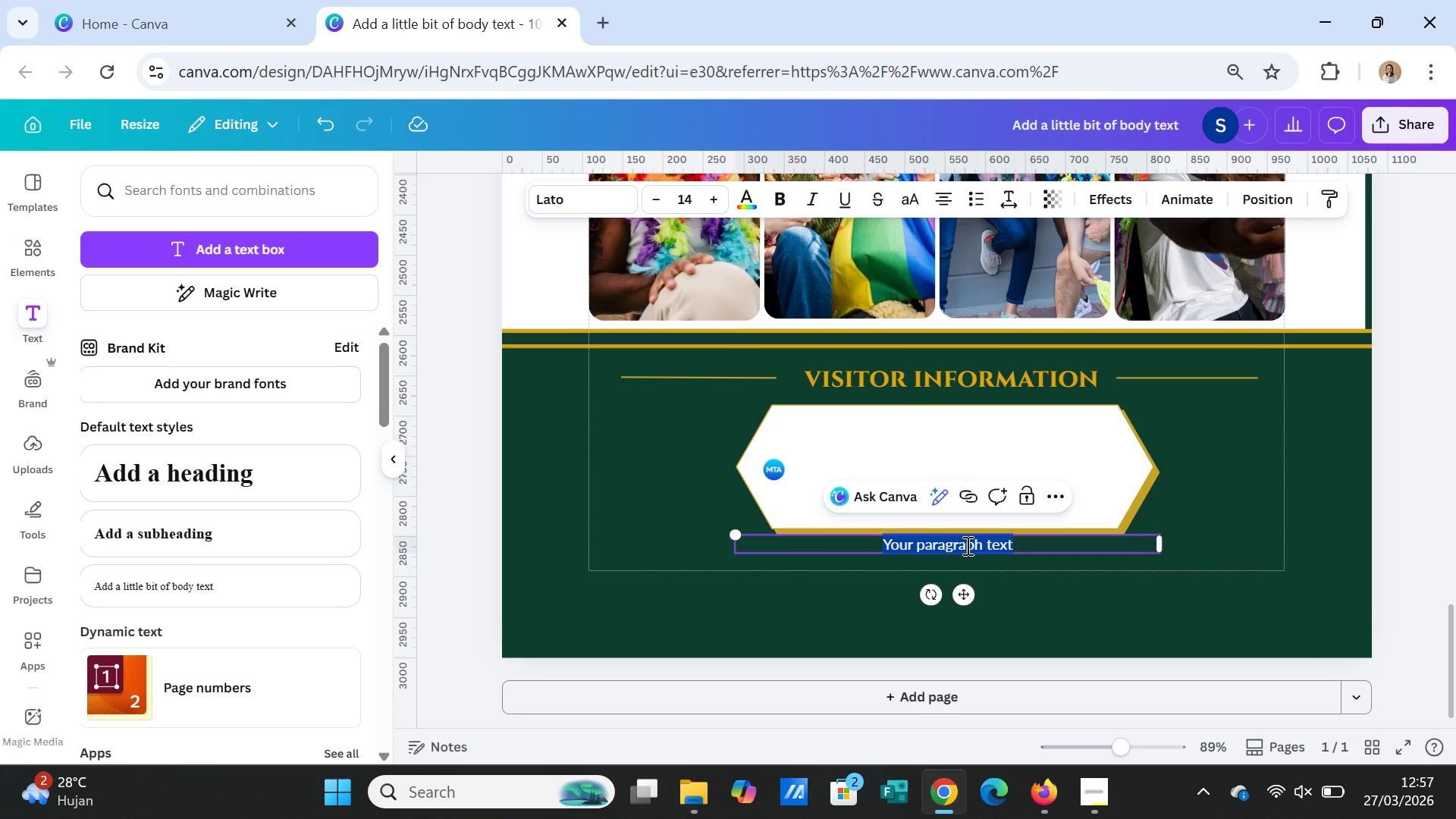 
type(GETTING HERE)
 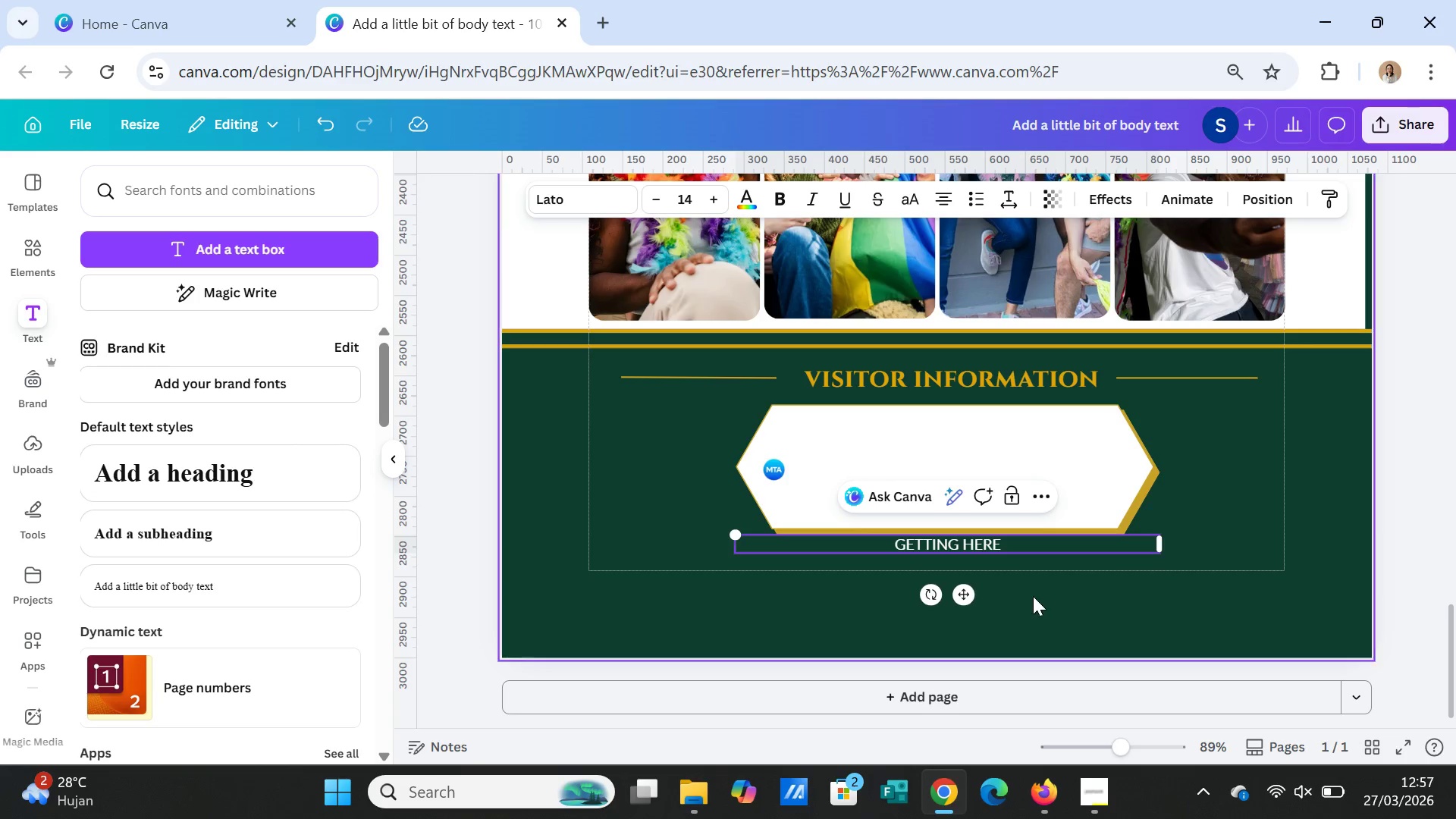 
left_click([1033, 594])
 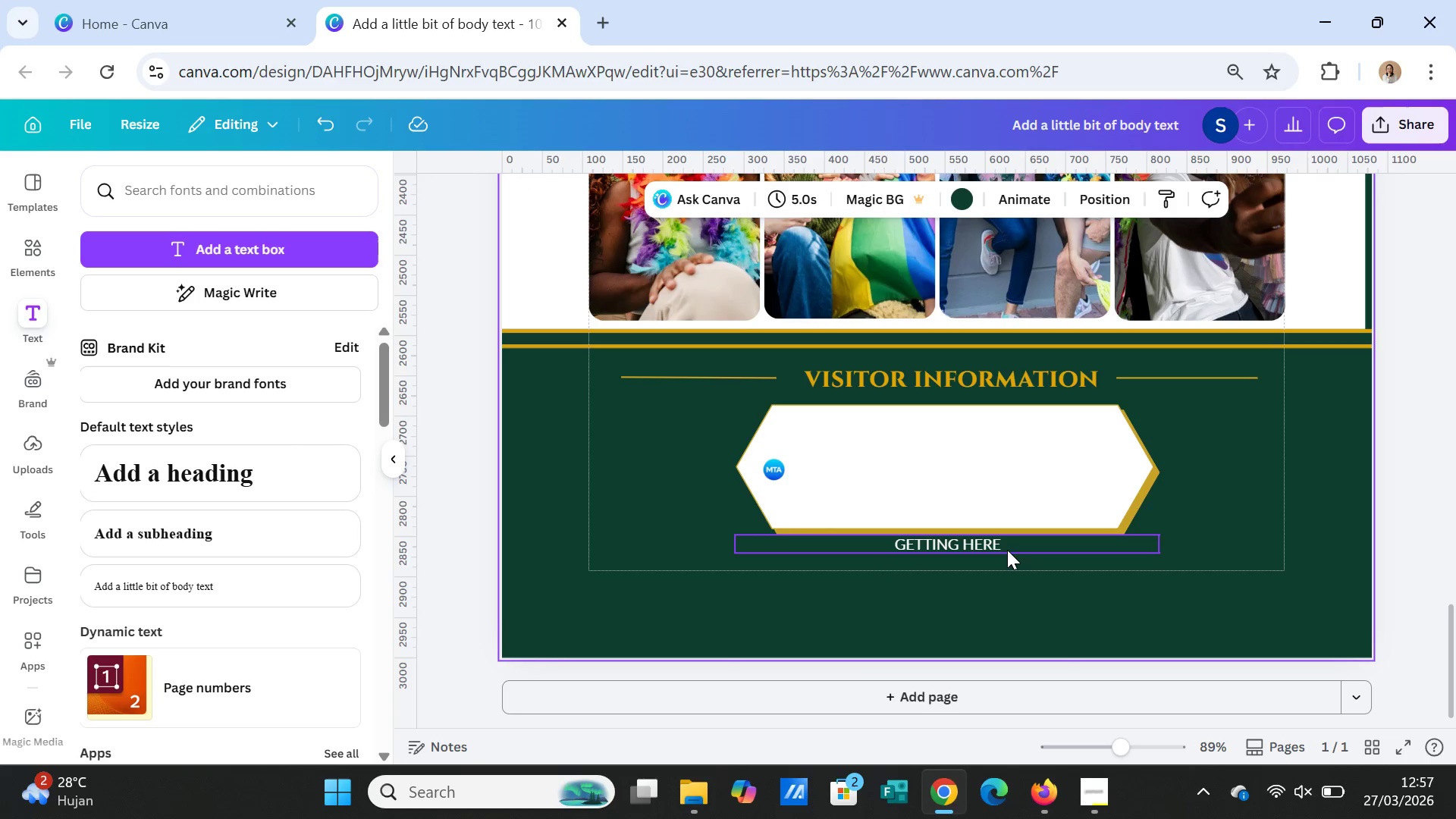 
left_click([1007, 549])
 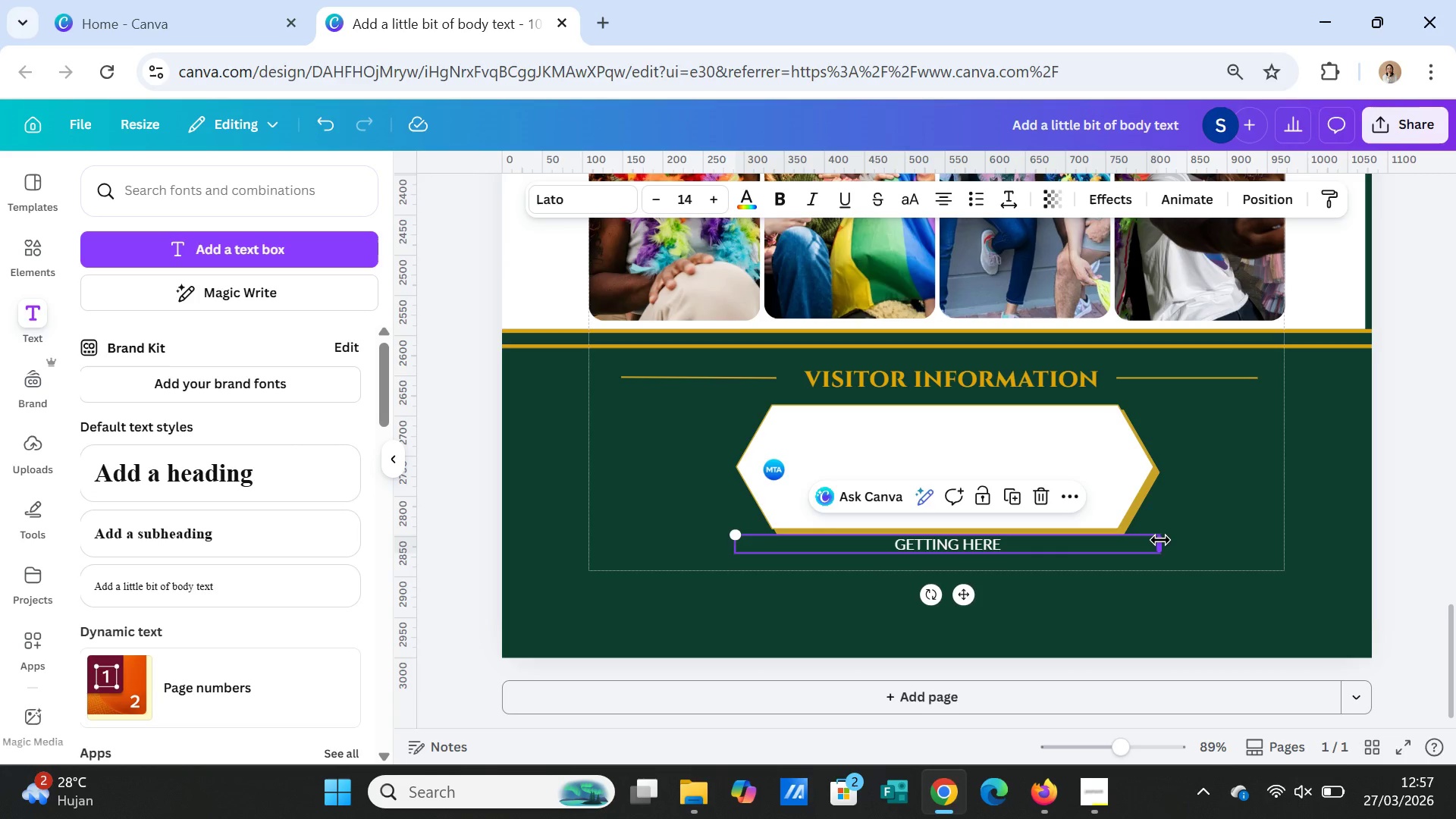 
left_click_drag(start_coordinate=[1160, 540], to_coordinate=[853, 560])
 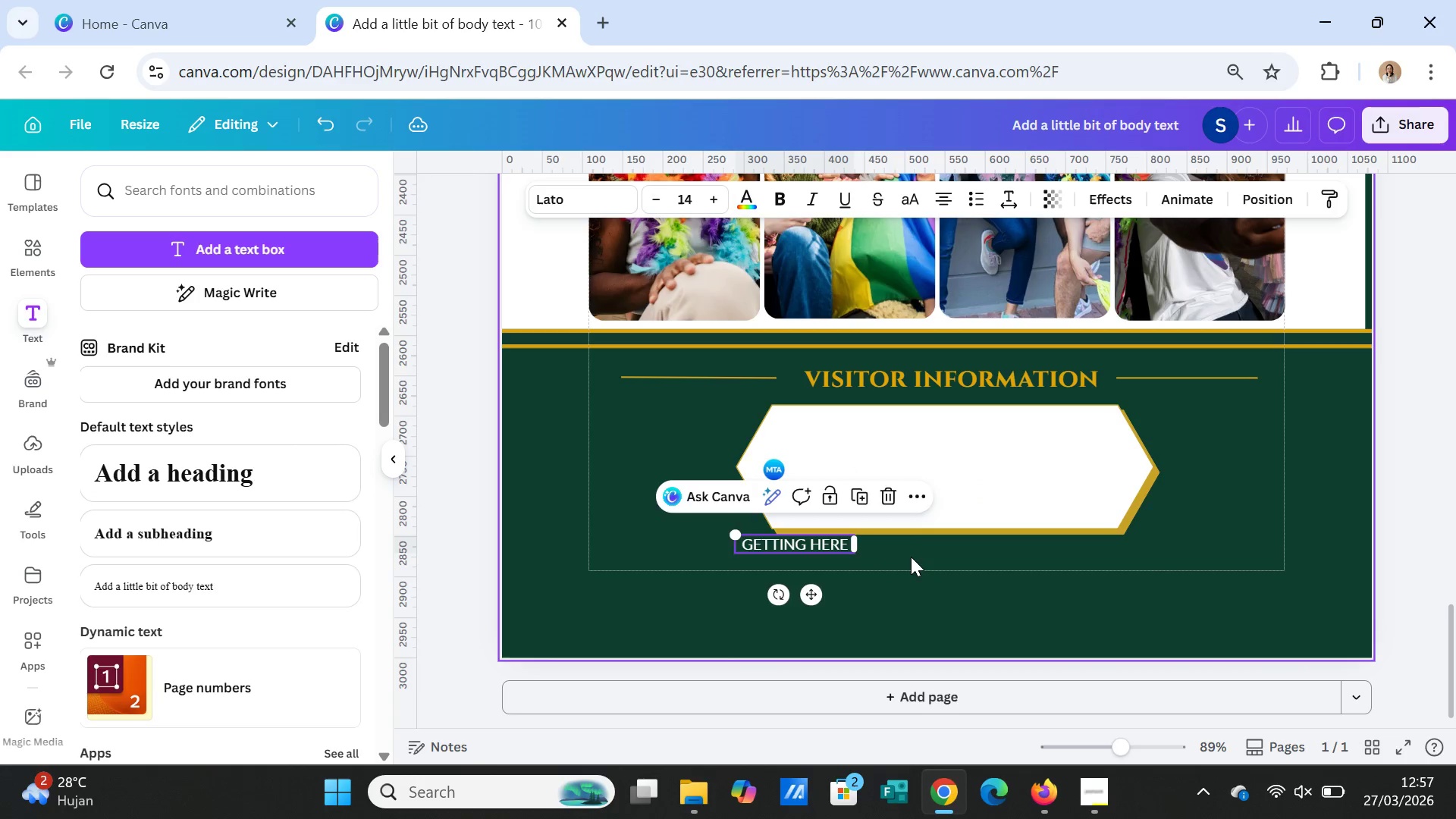 
left_click([911, 557])
 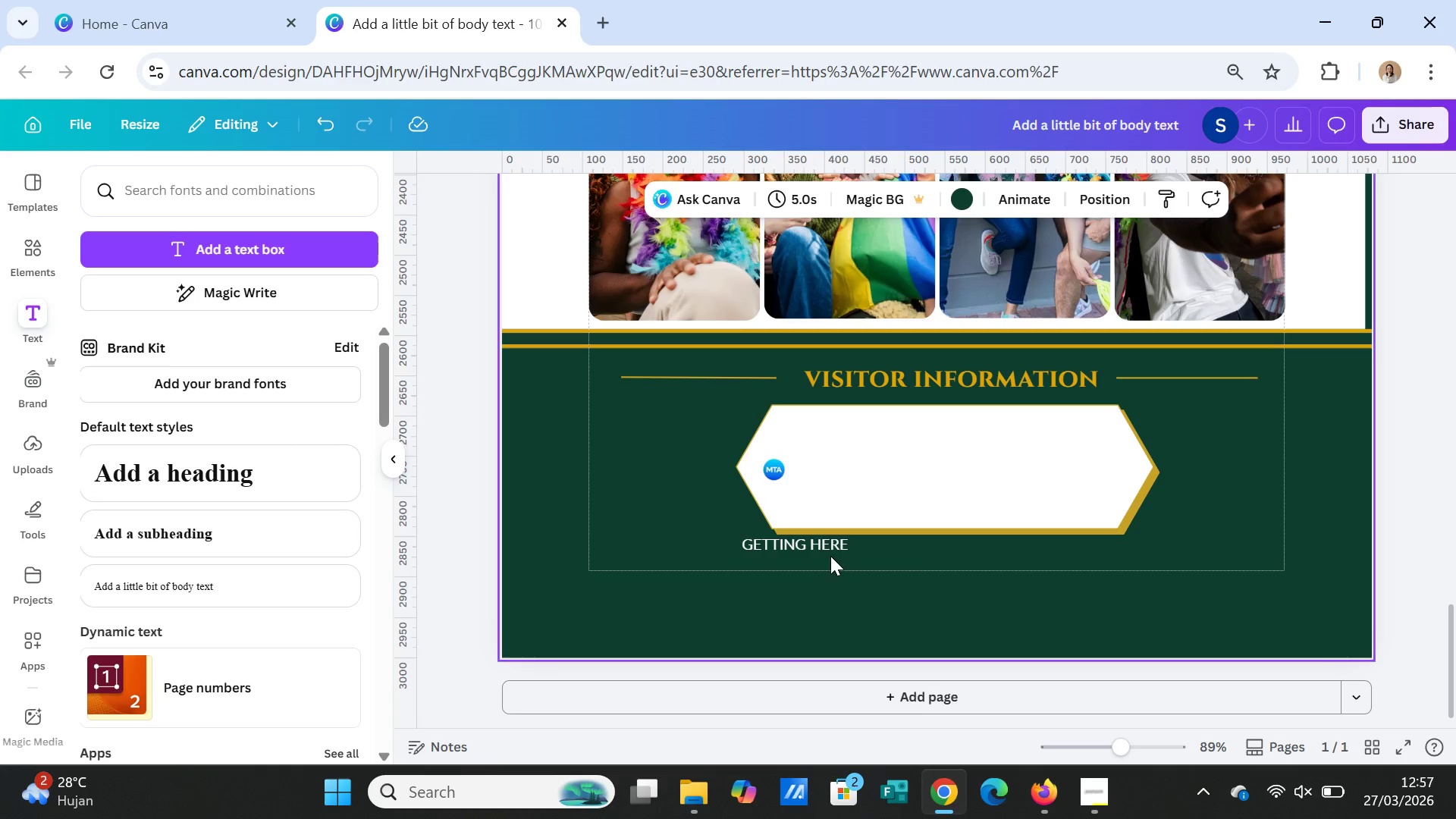 
left_click([830, 551])
 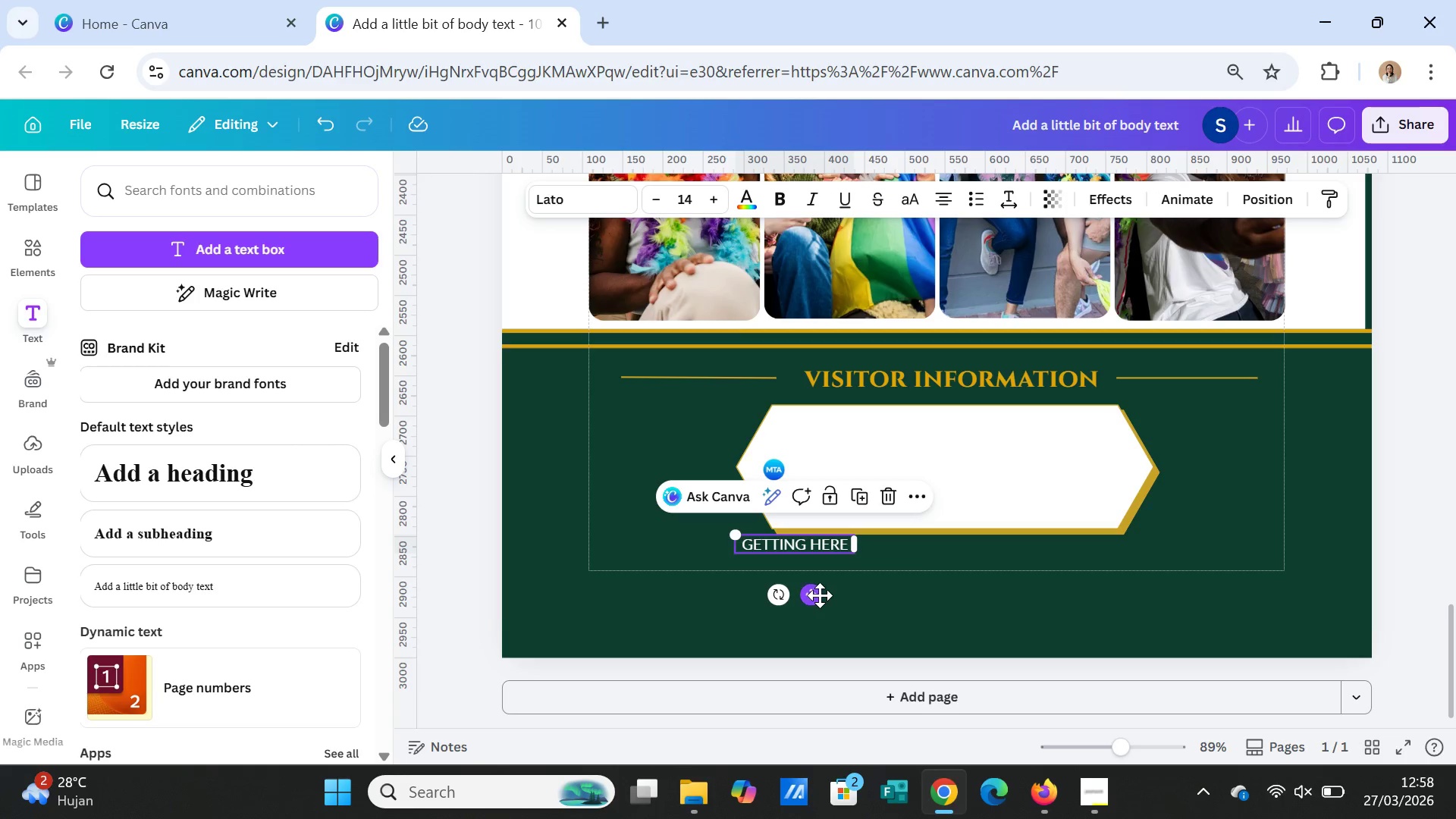 
left_click_drag(start_coordinate=[820, 595], to_coordinate=[877, 508])
 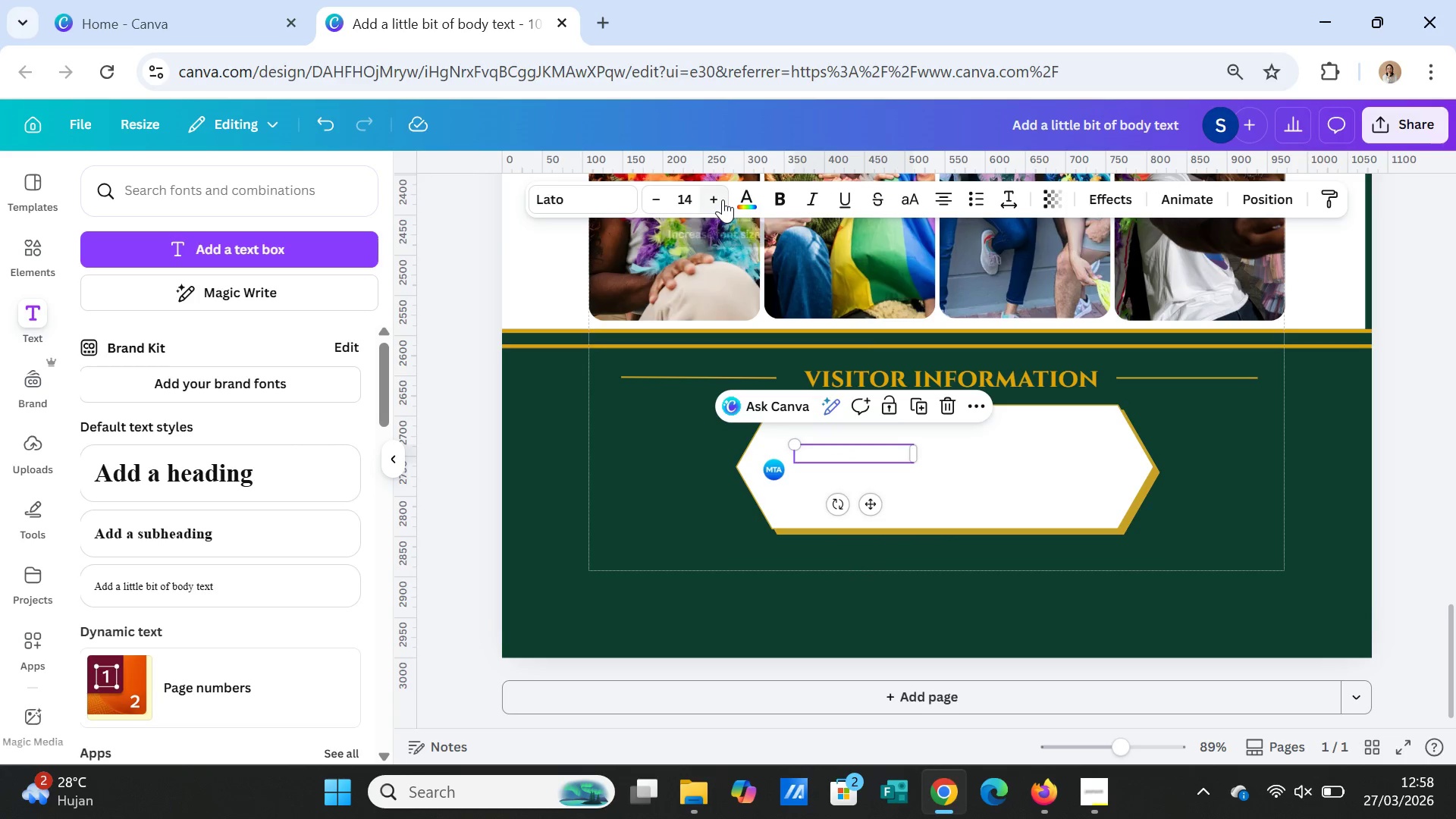 
left_click([753, 196])
 